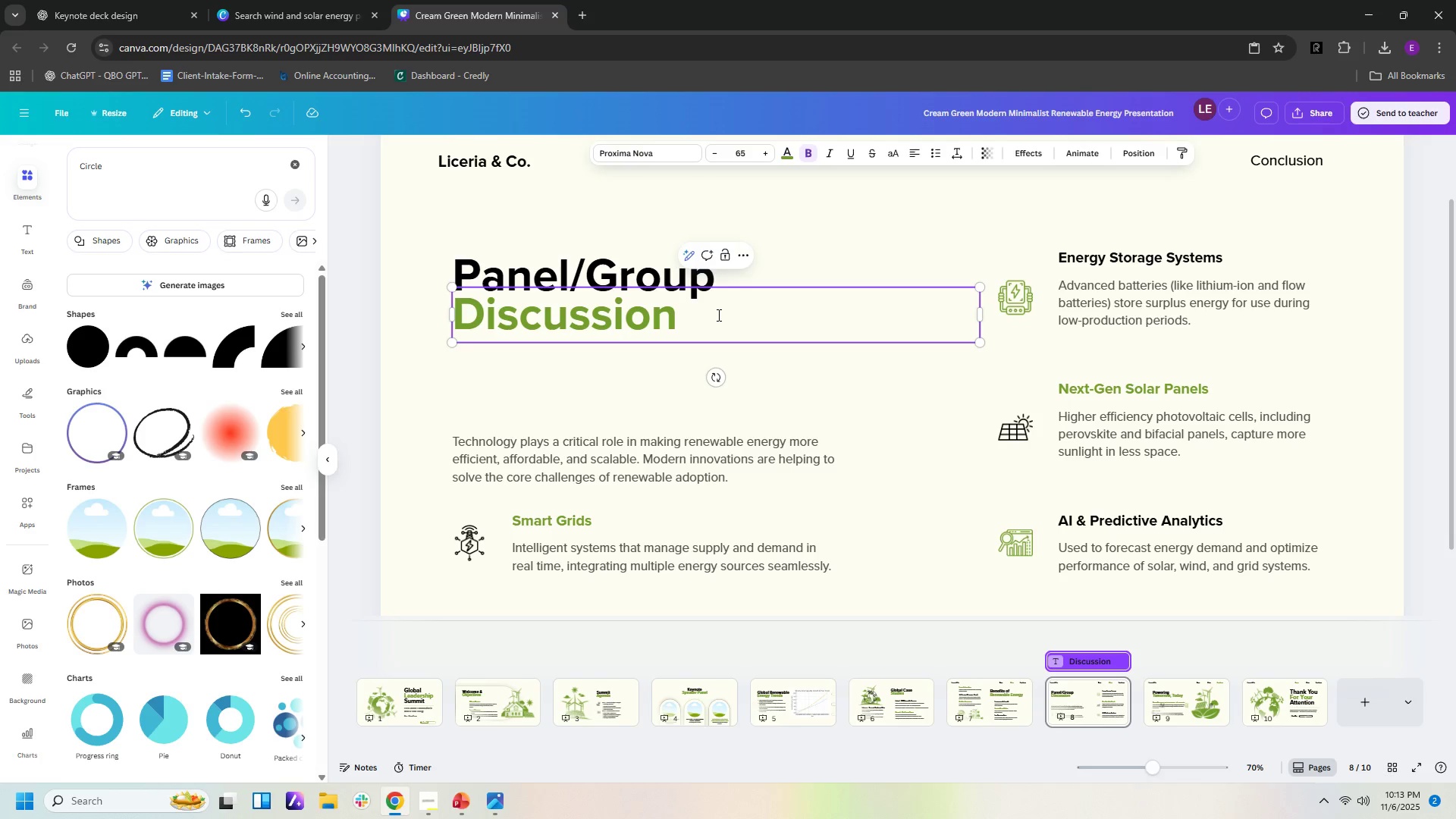 
type(Them)
key(Backspace)
key(Backspace)
key(Backspace)
type( Tees)
 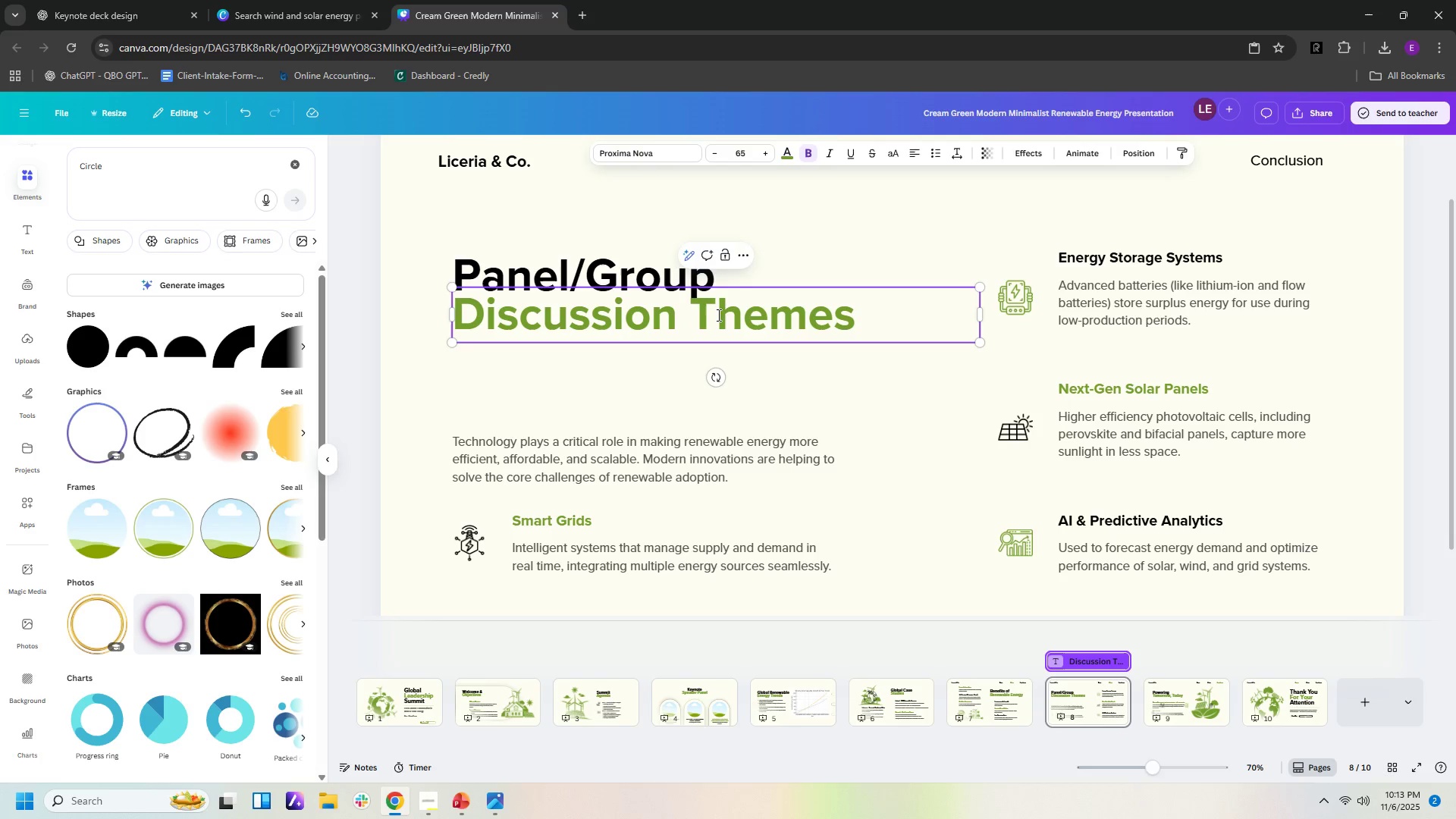 
wait(5.78)
 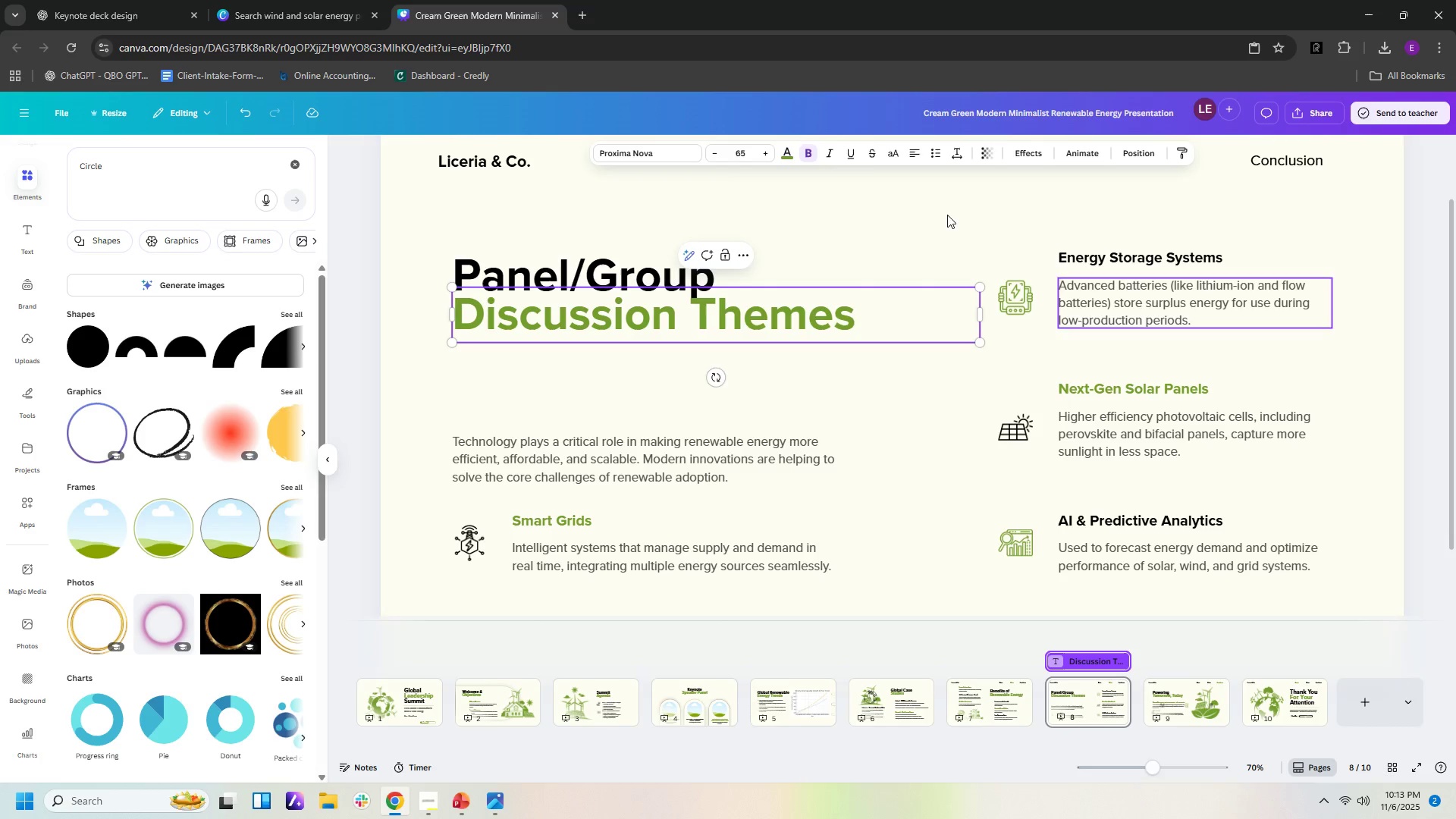 
left_click([943, 213])
 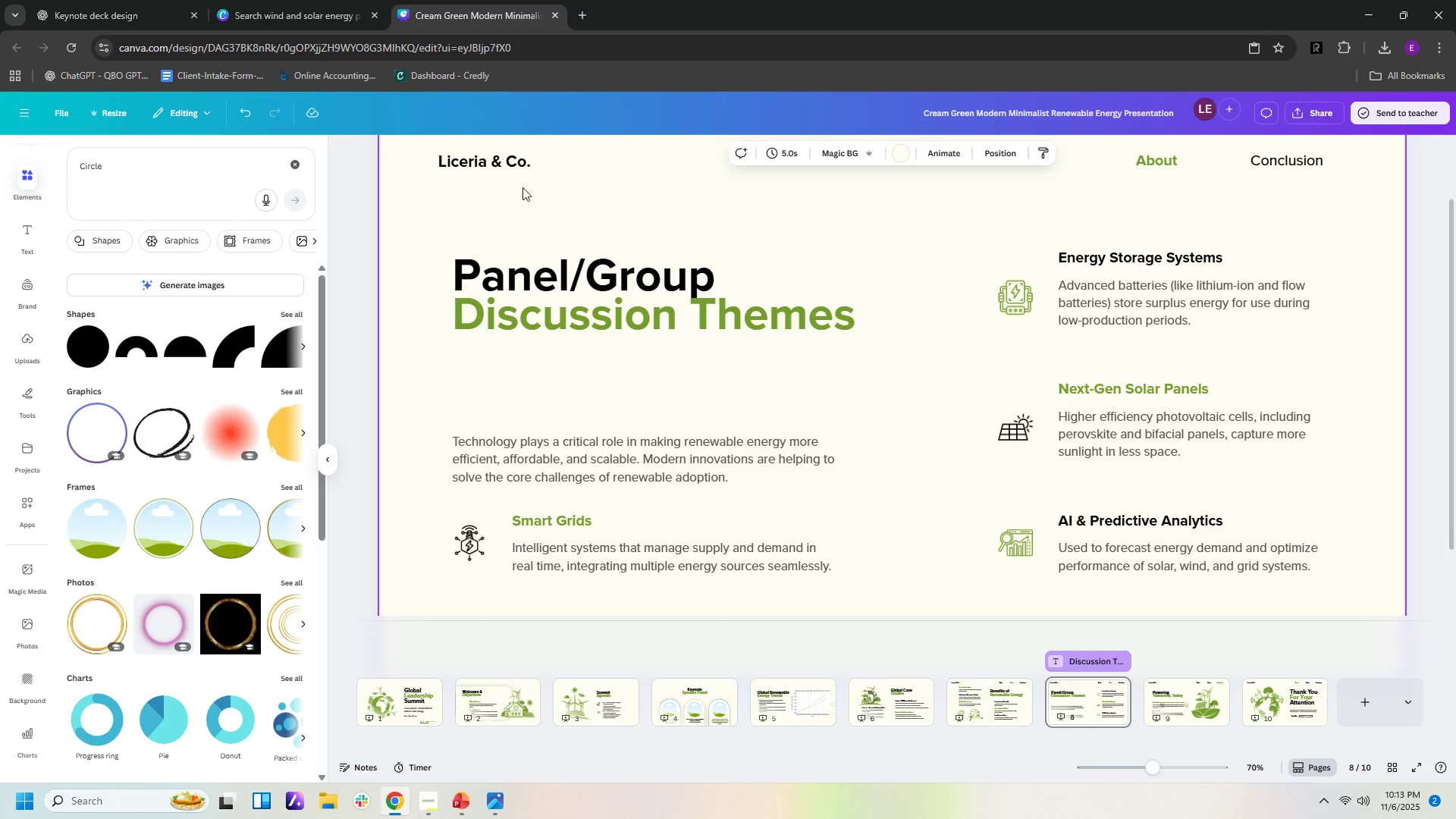 
left_click([485, 161])
 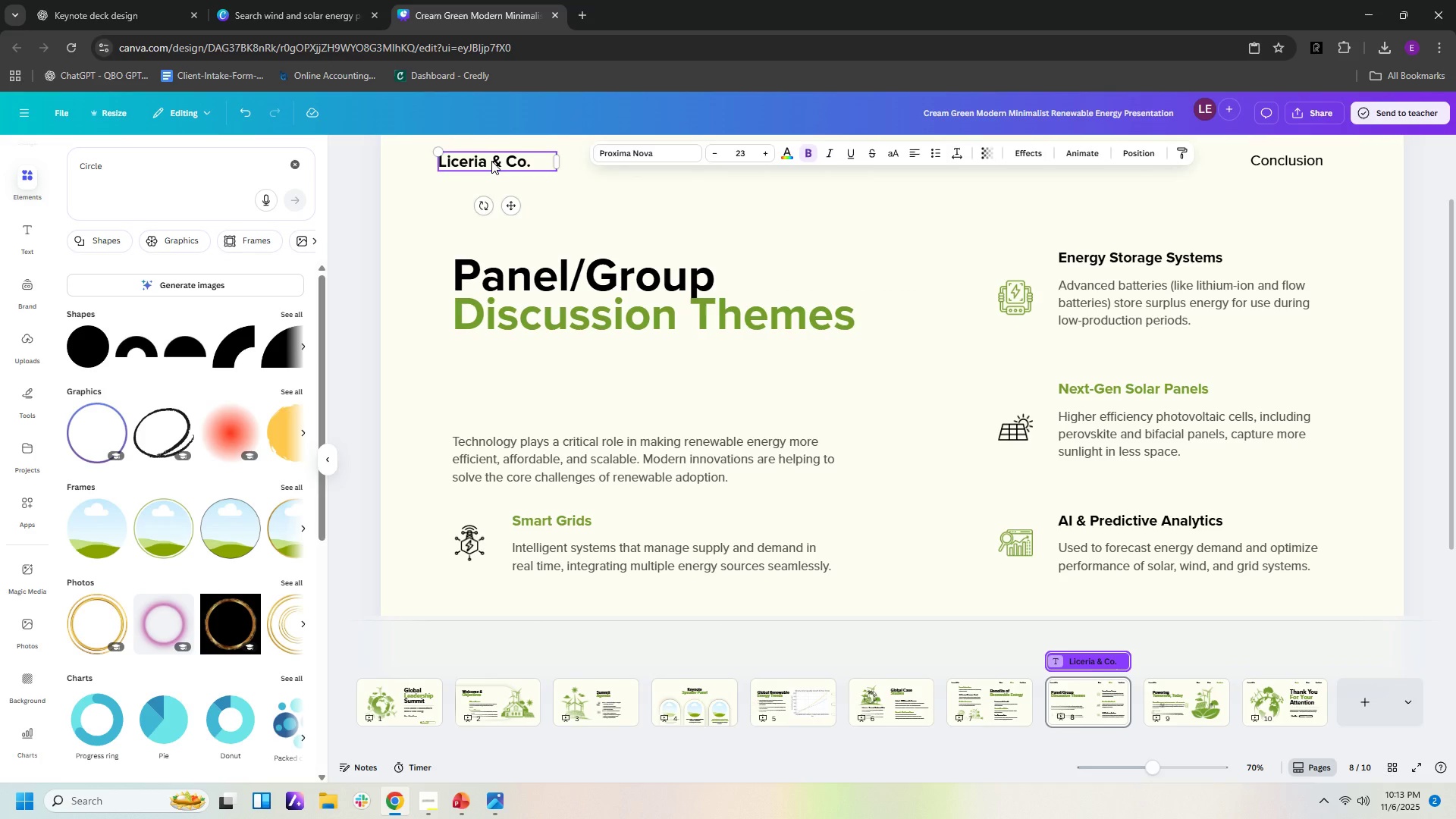 
key(Delete)
 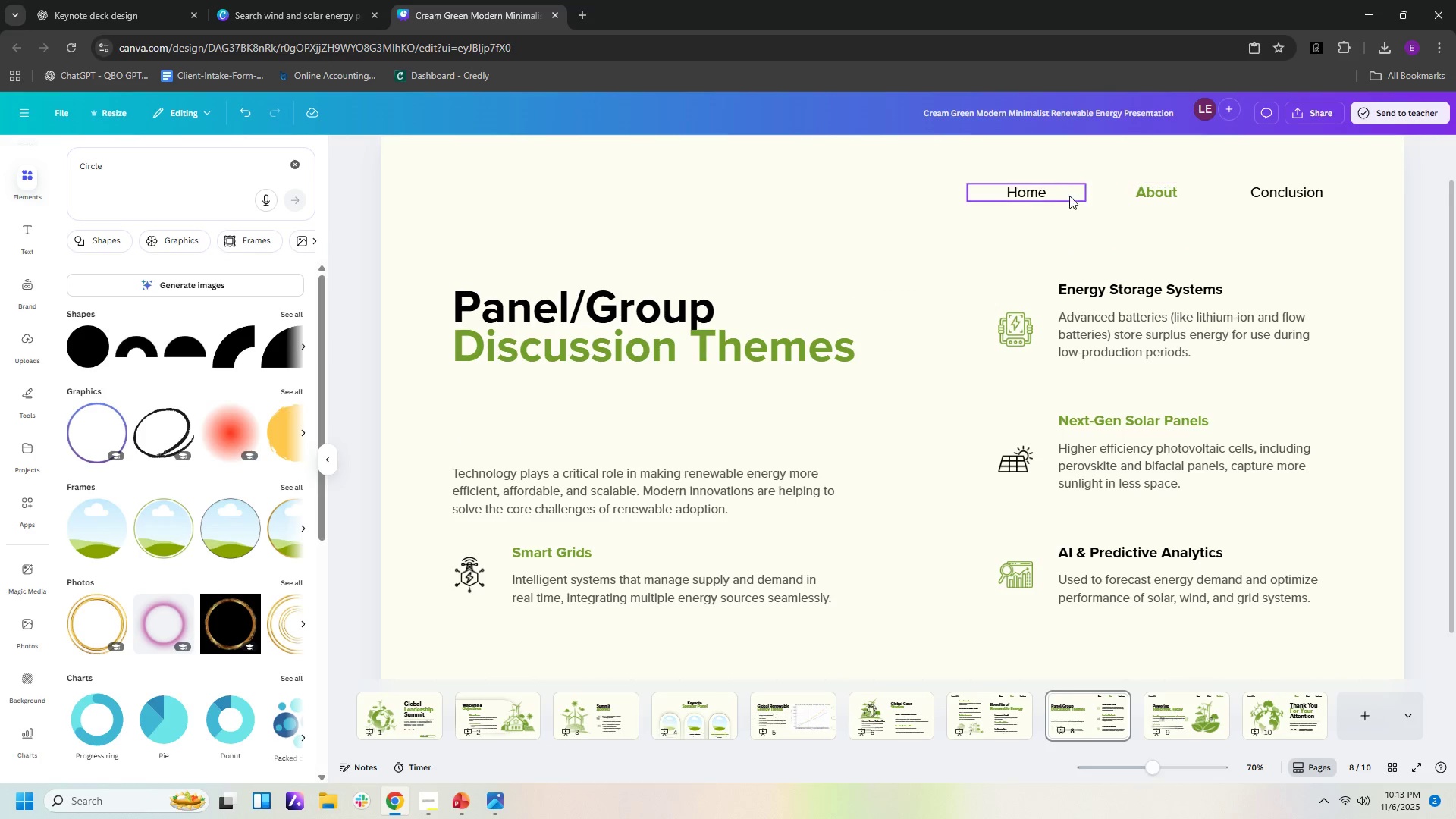 
left_click([1054, 192])
 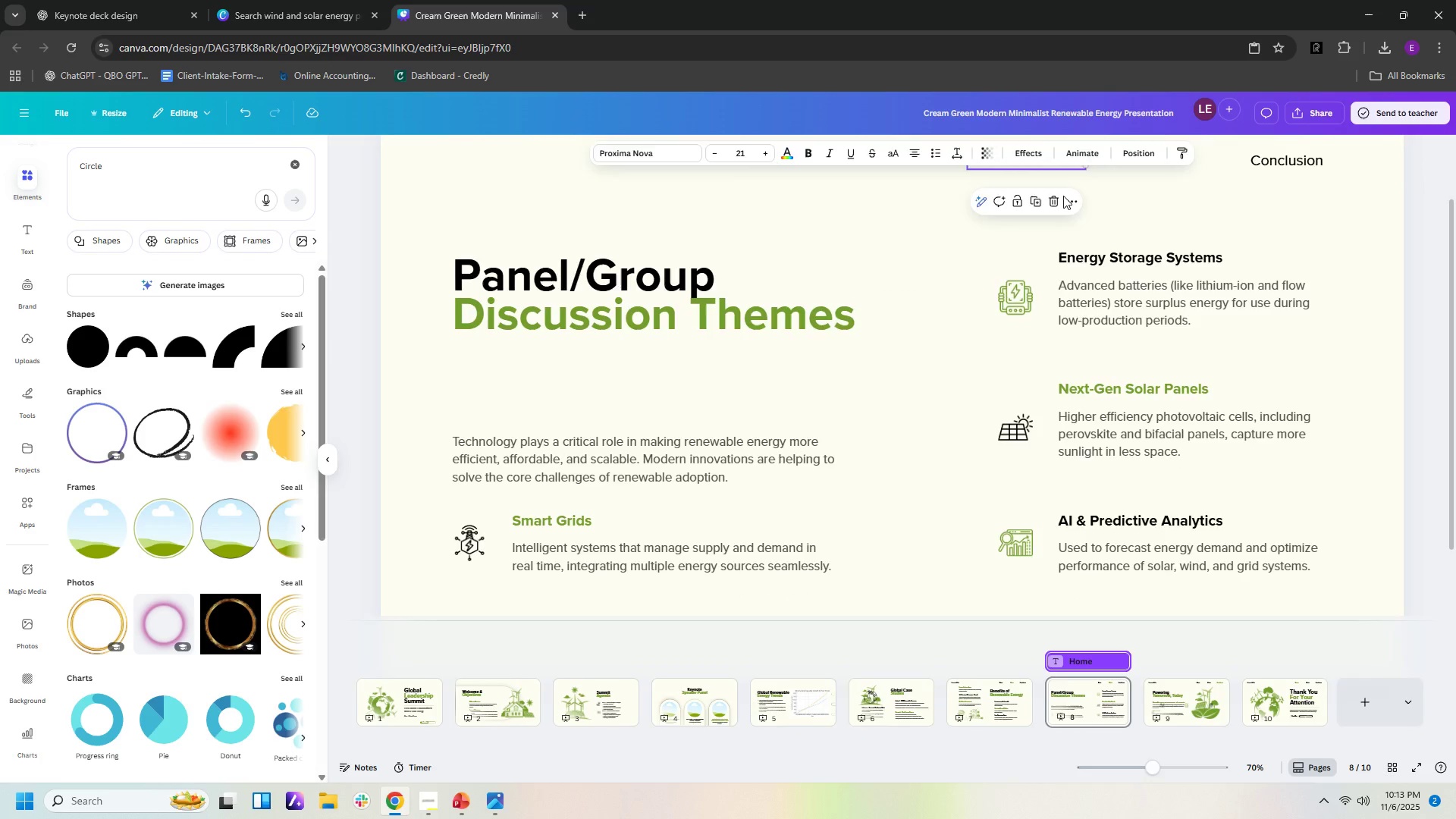 
key(Delete)
 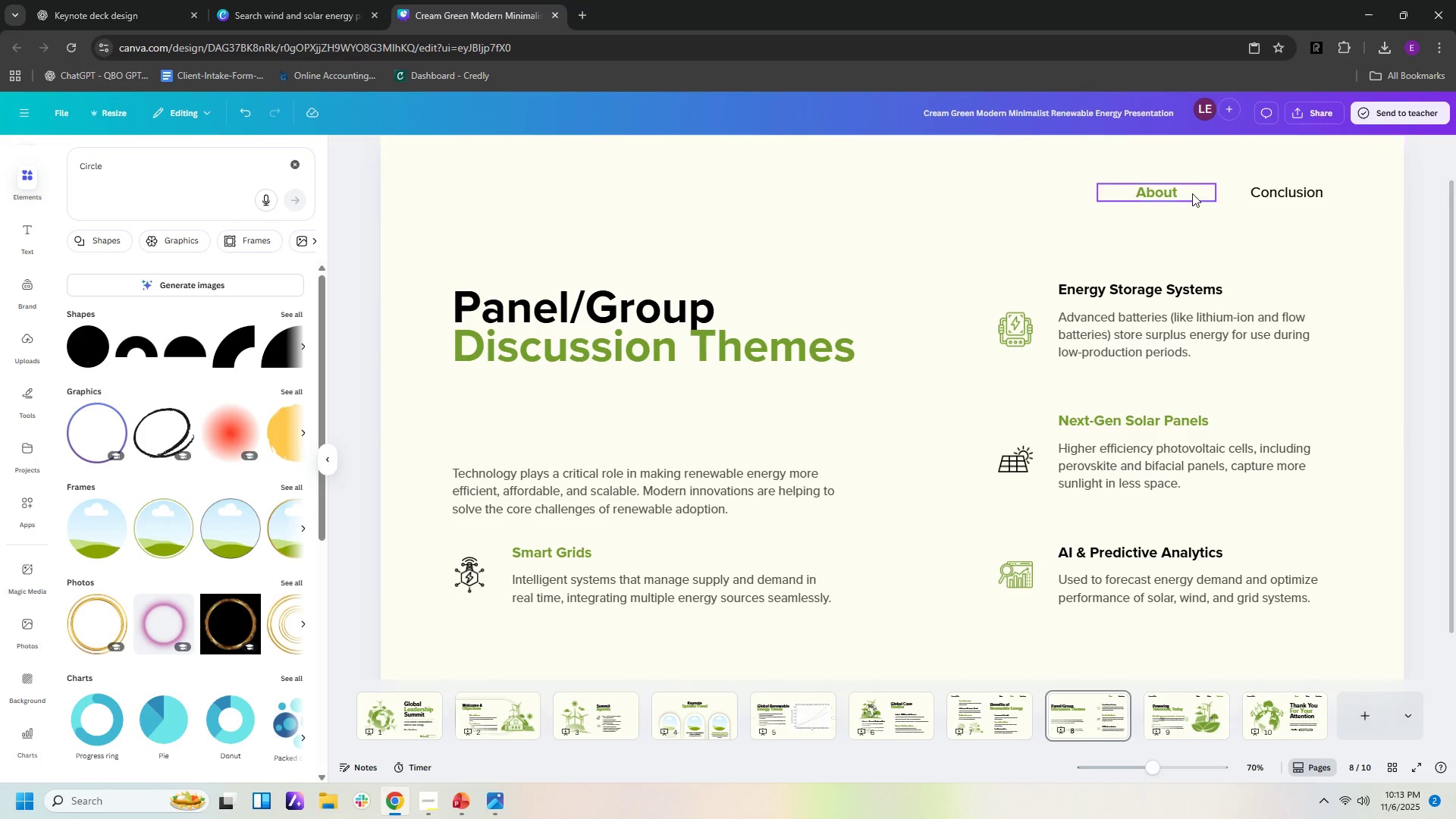 
left_click([1188, 192])
 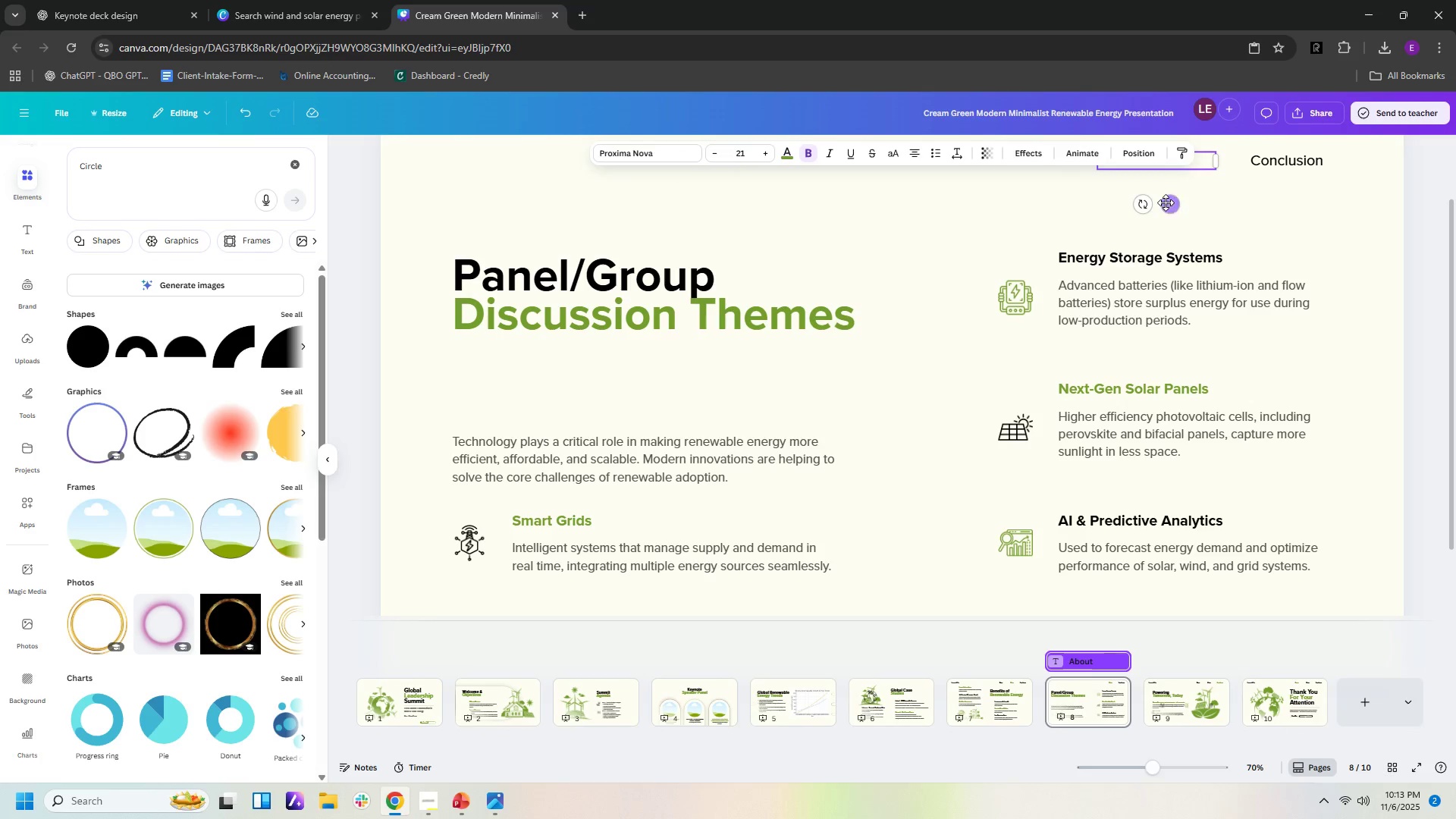 
key(Delete)
 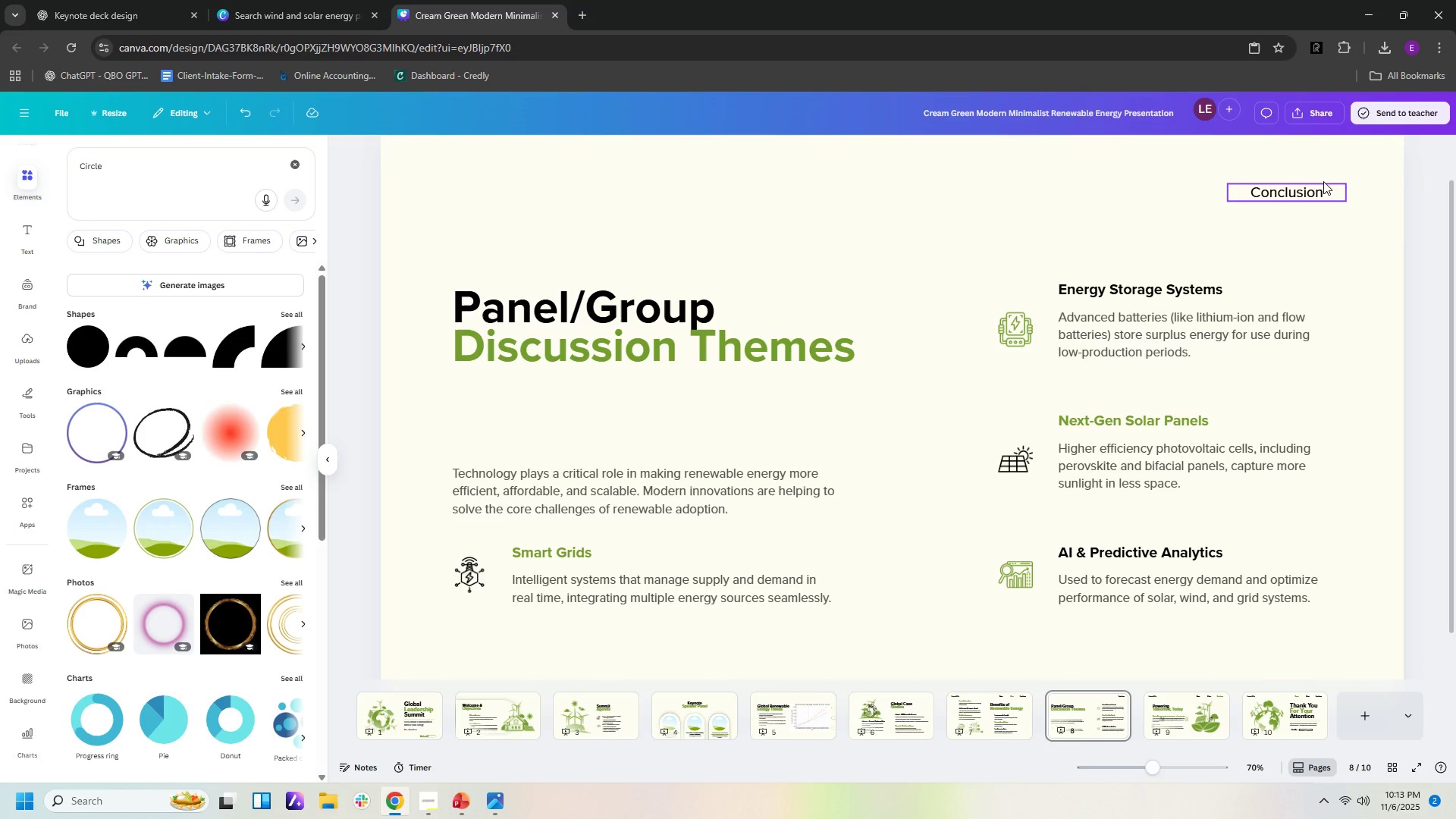 
left_click([1304, 181])
 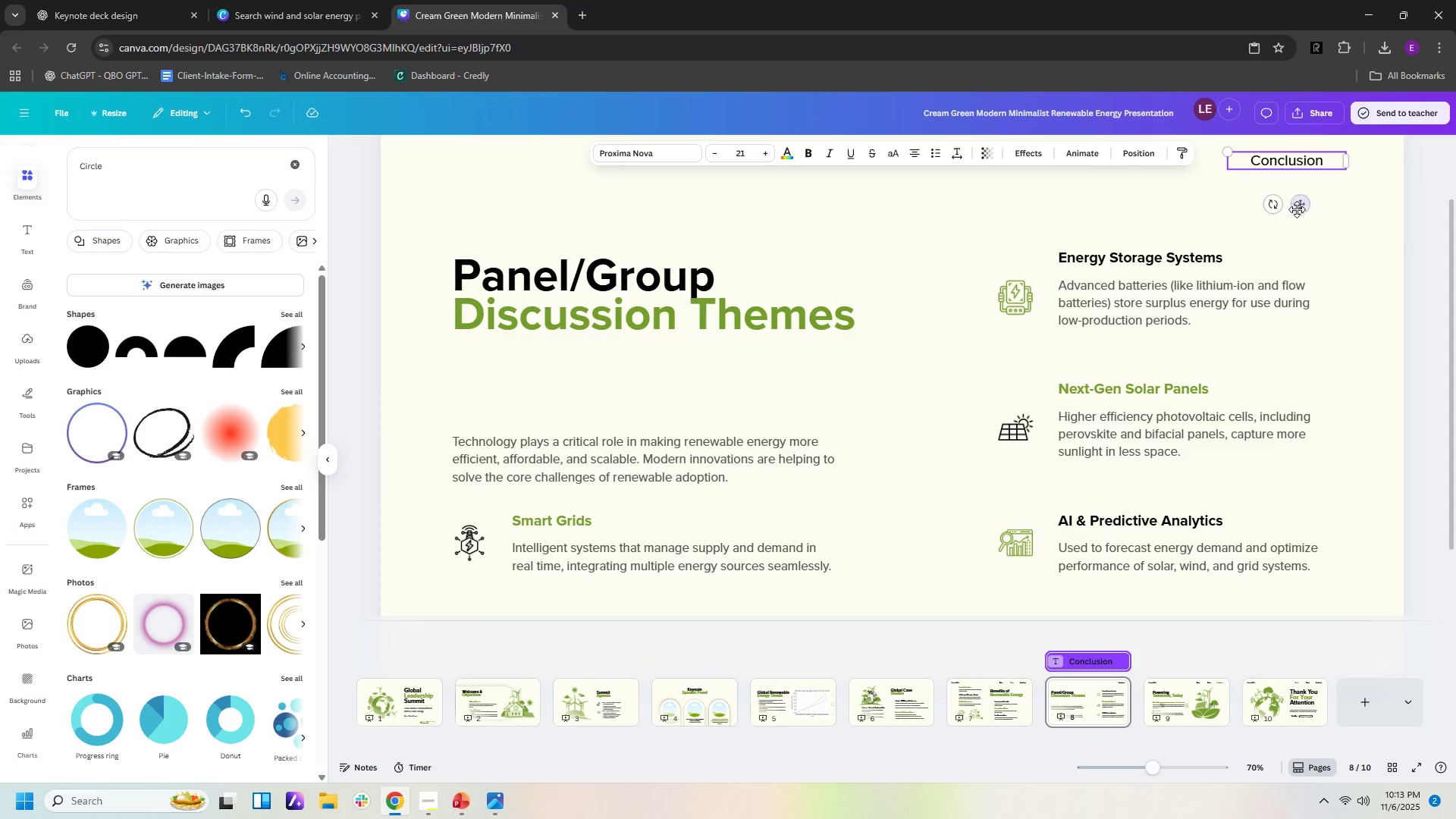 
key(Delete)
 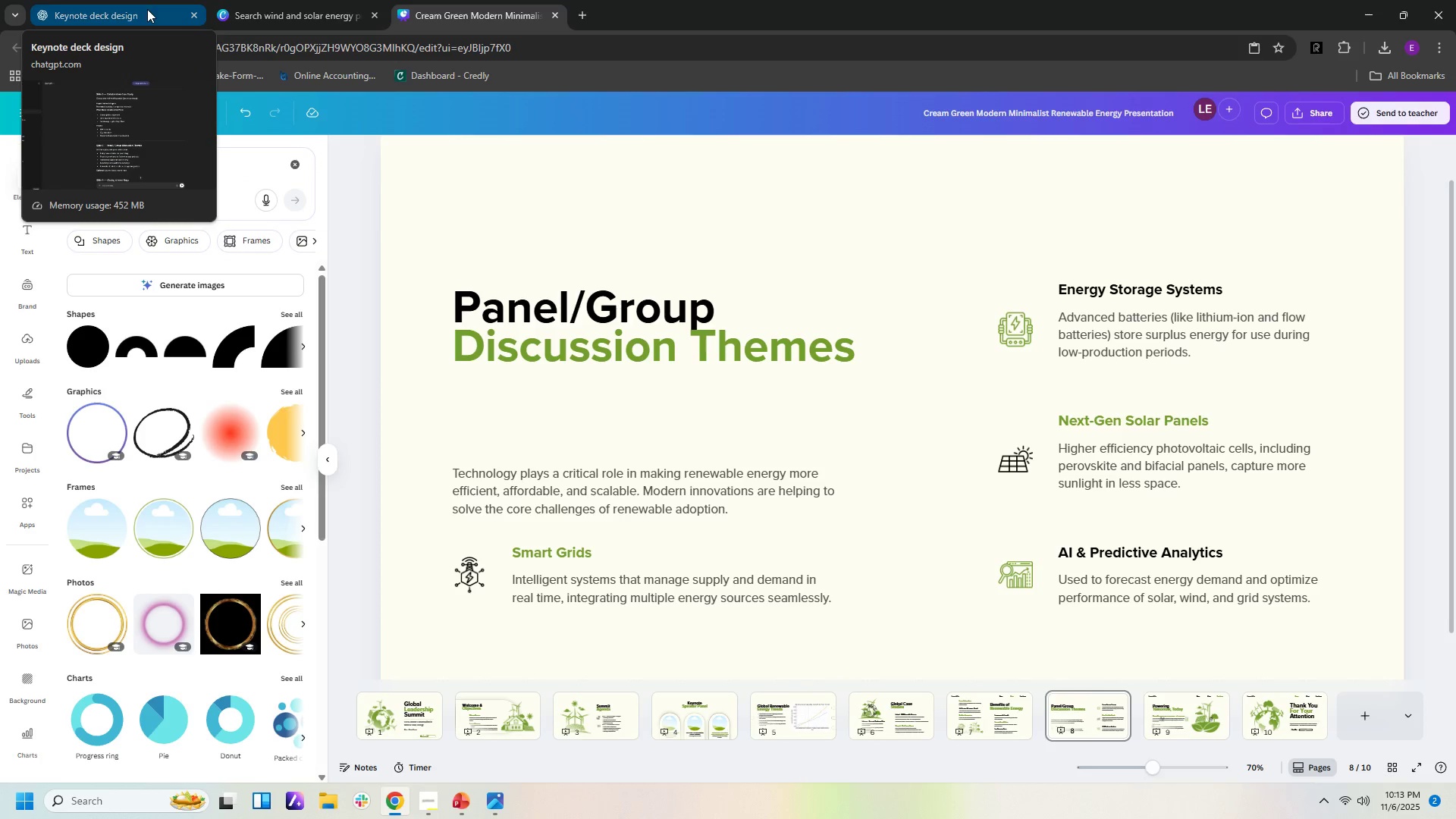 
wait(11.31)
 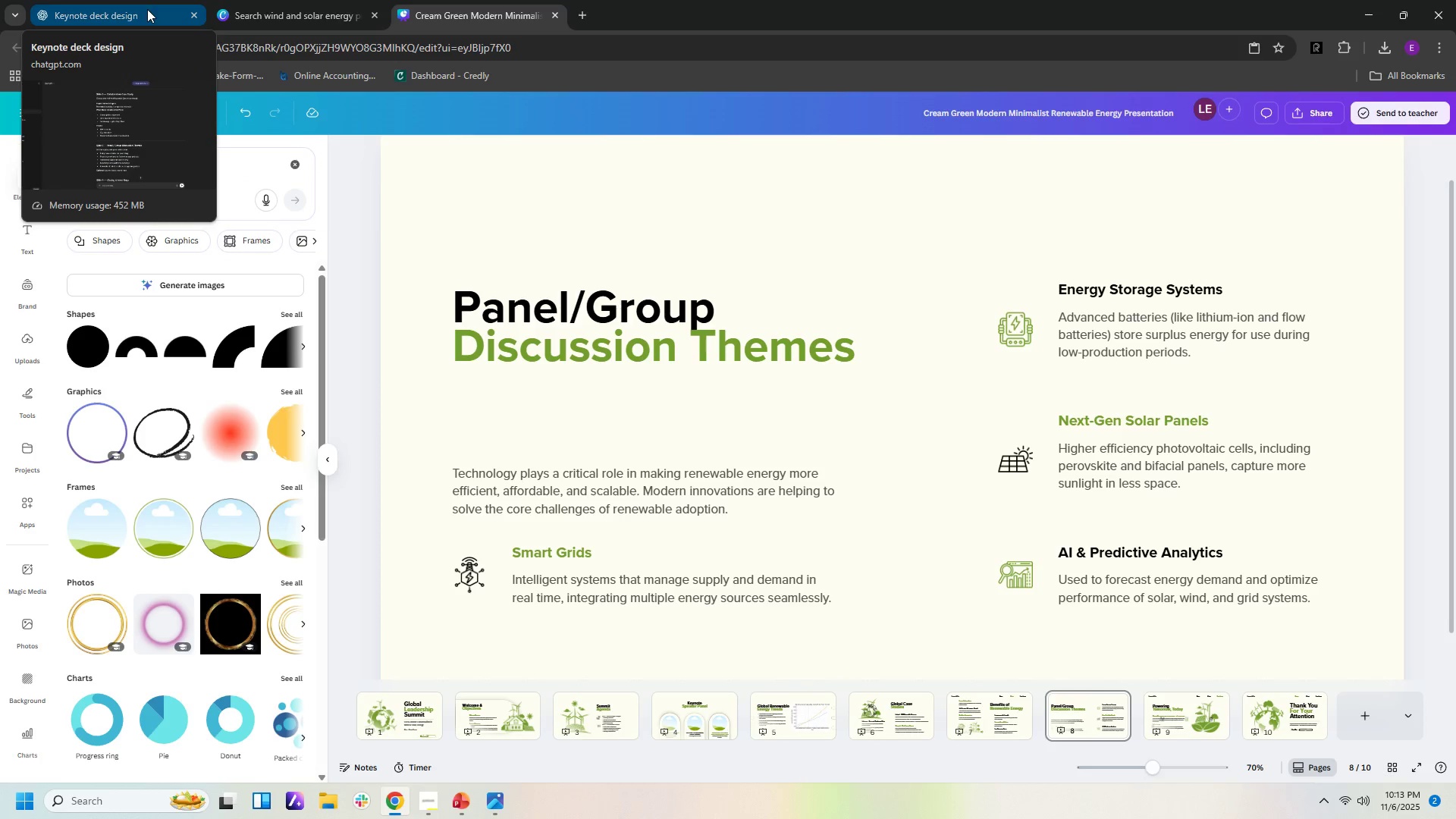 
left_click([125, 14])
 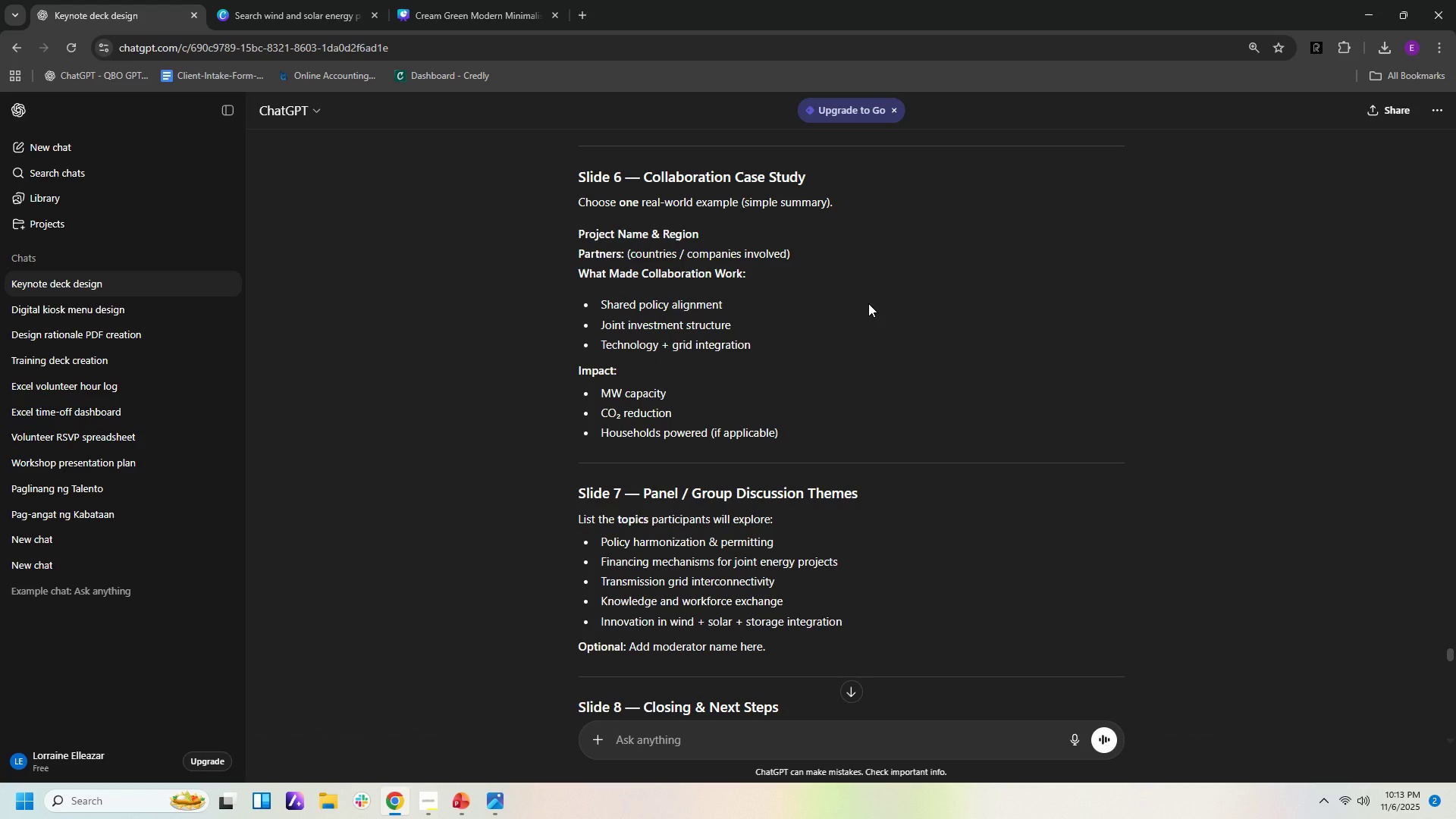 
scroll: coordinate [1014, 482], scroll_direction: down, amount: 3.0
 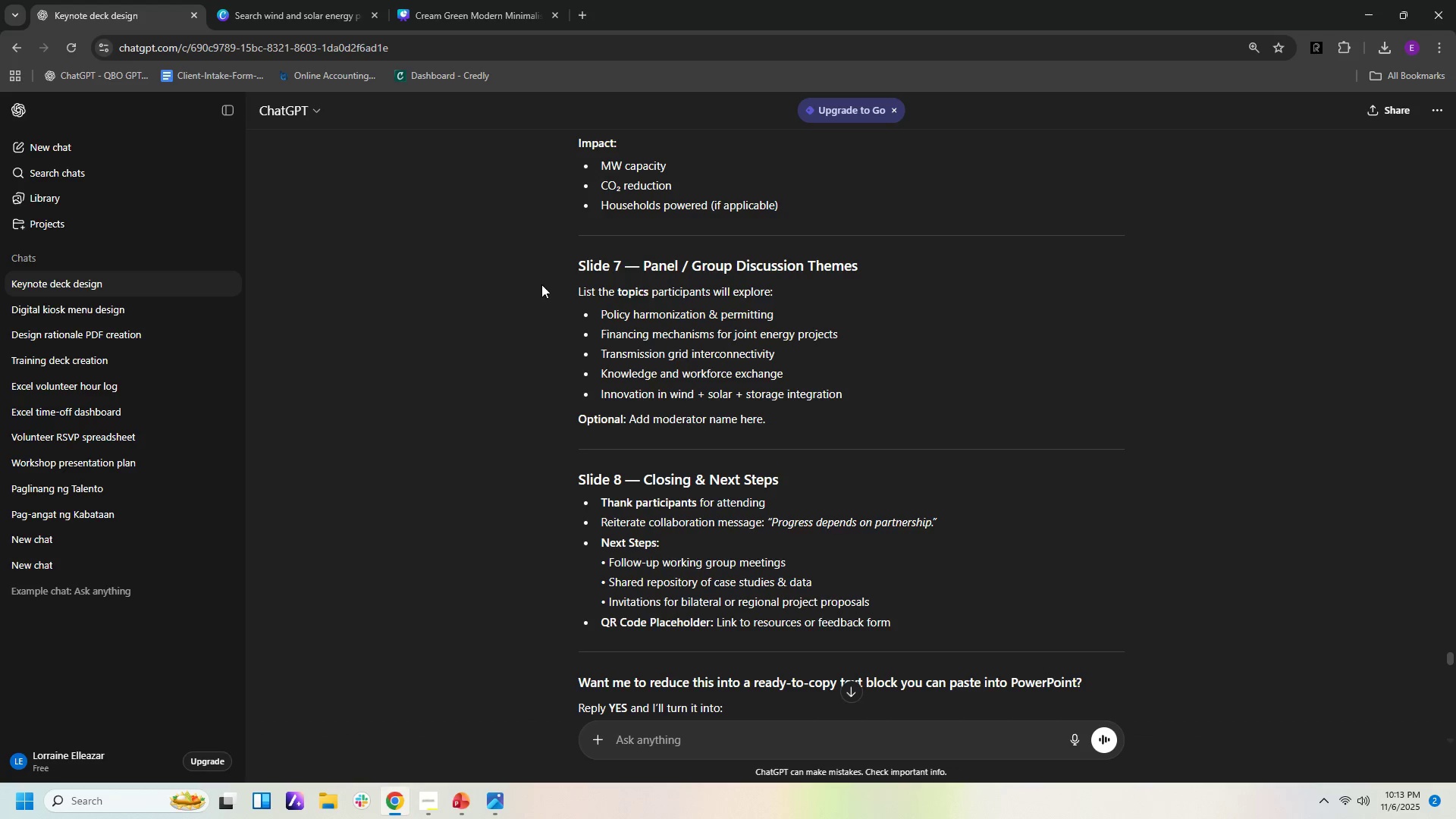 
wait(5.65)
 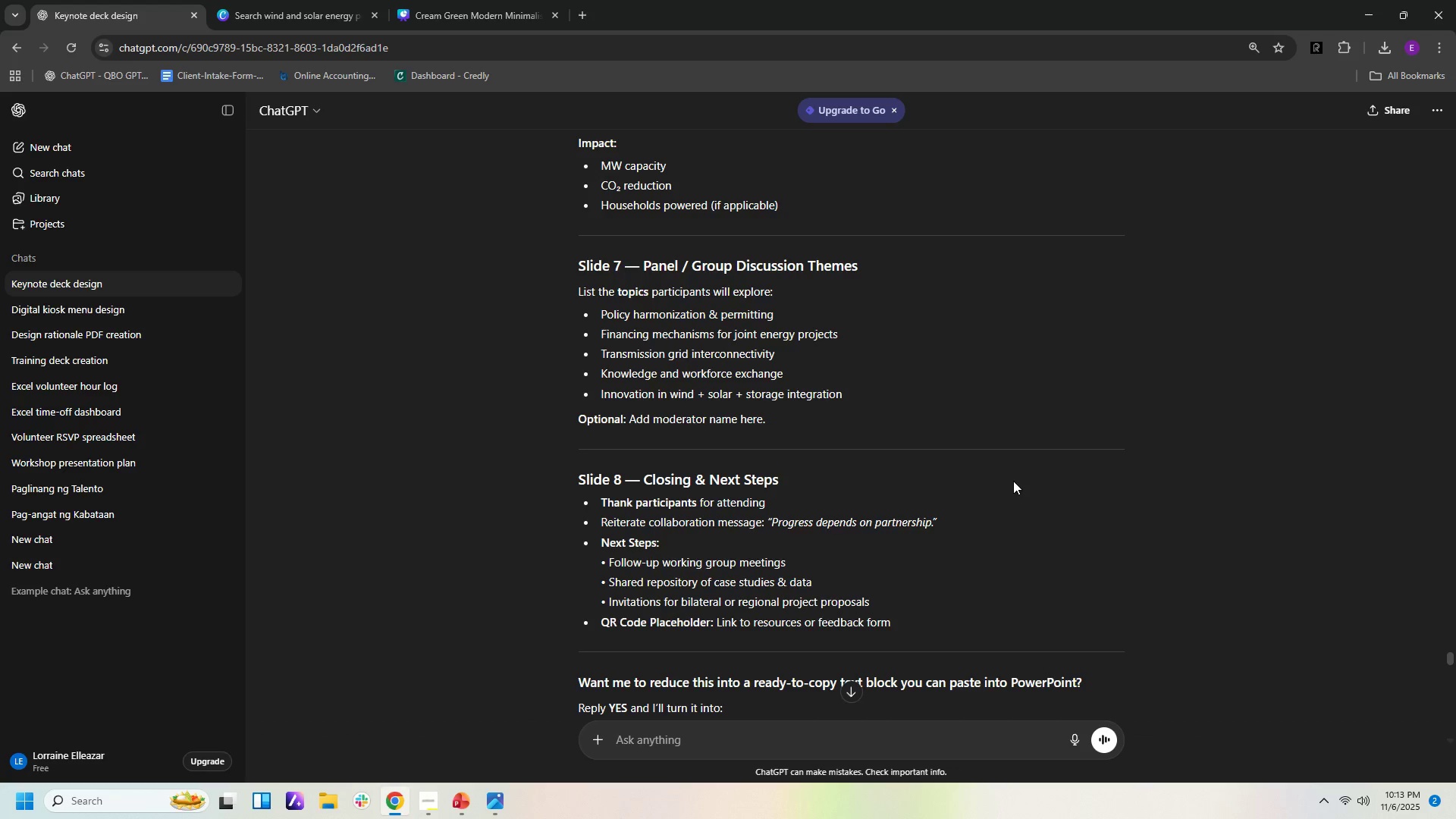 
left_click_drag(start_coordinate=[573, 285], to_coordinate=[858, 388])
 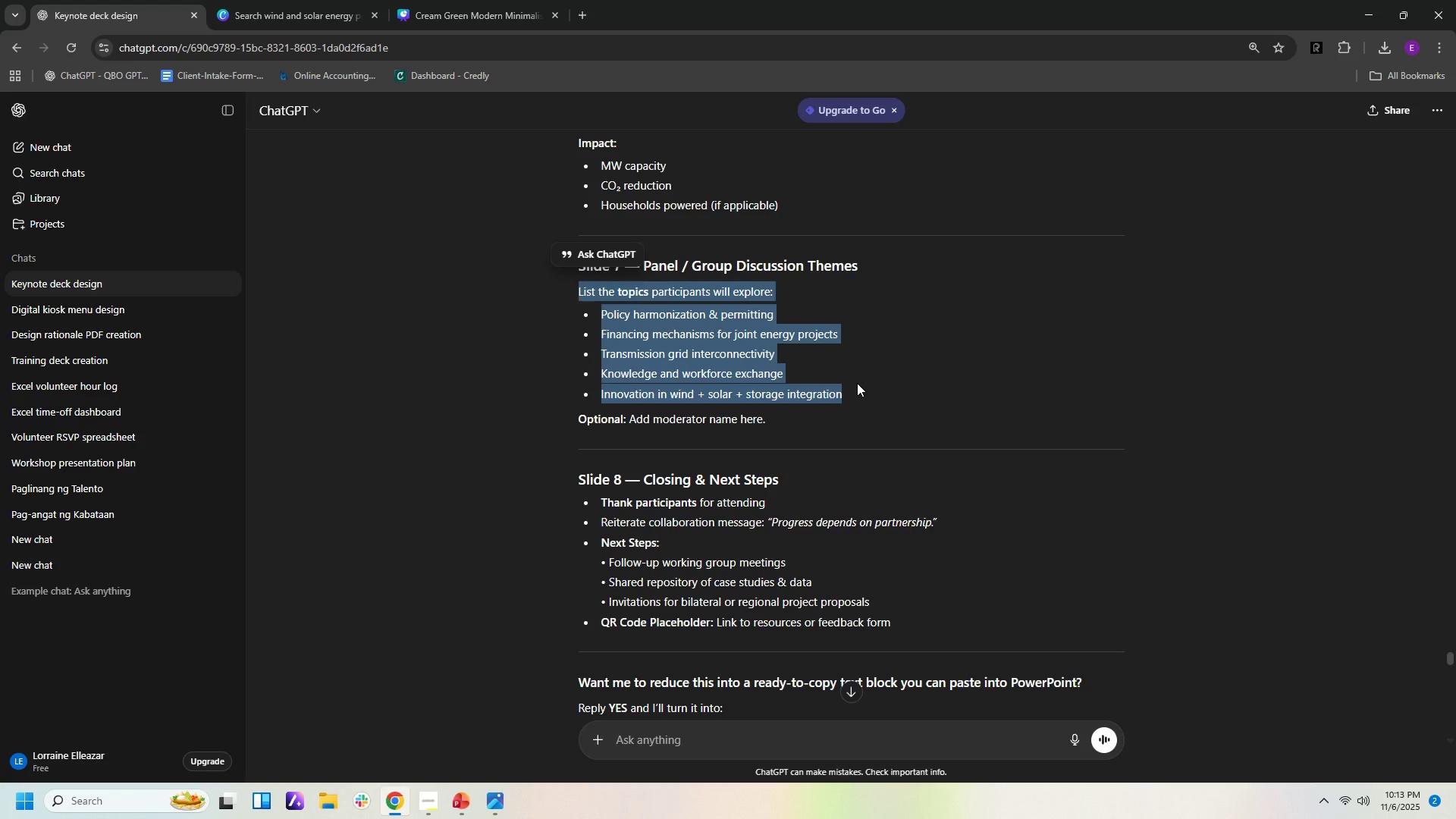 
hold_key(key=ControlLeft, duration=0.79)
 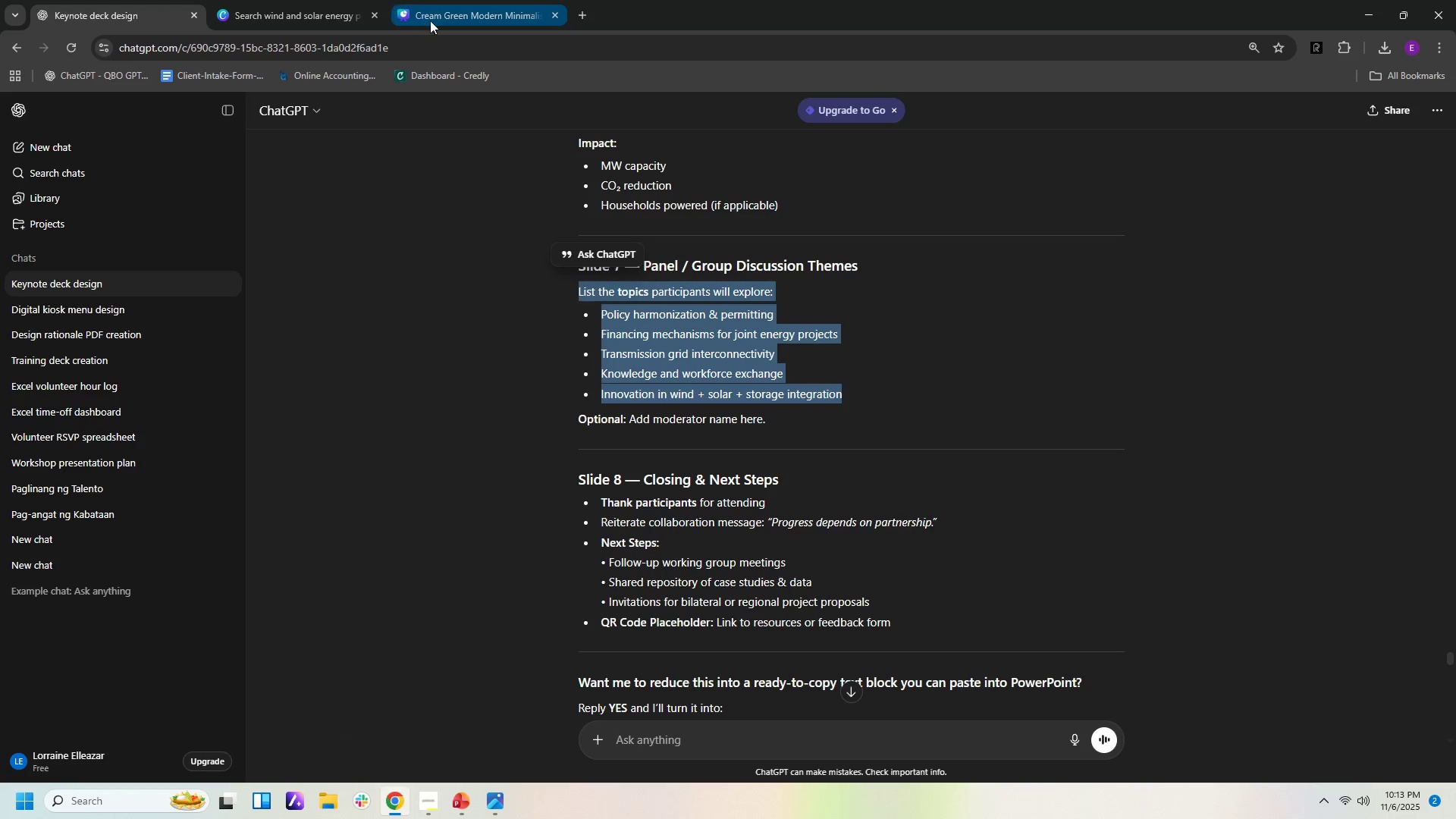 
hold_key(key=C, duration=0.4)
 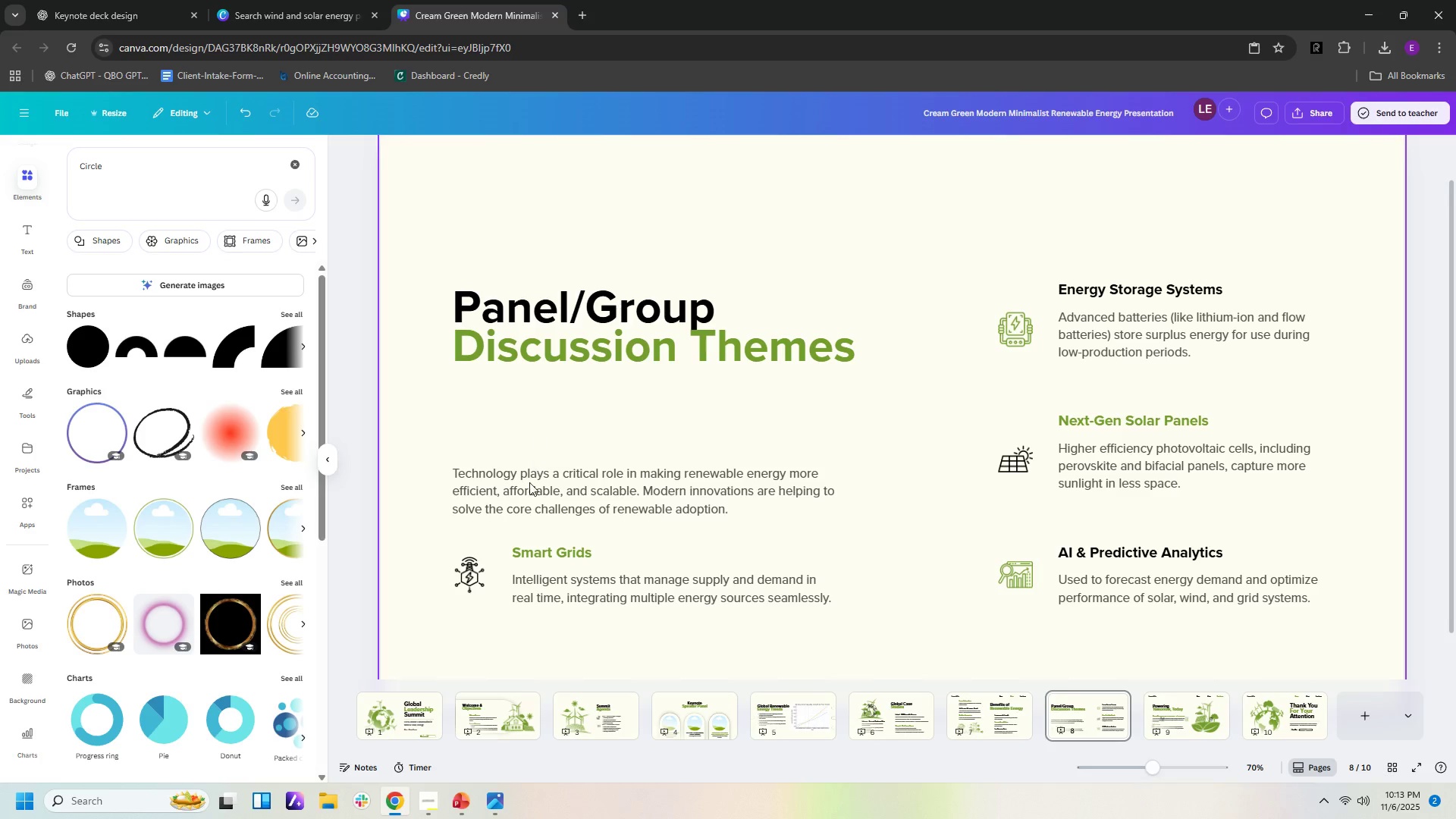 
left_click([528, 490])
 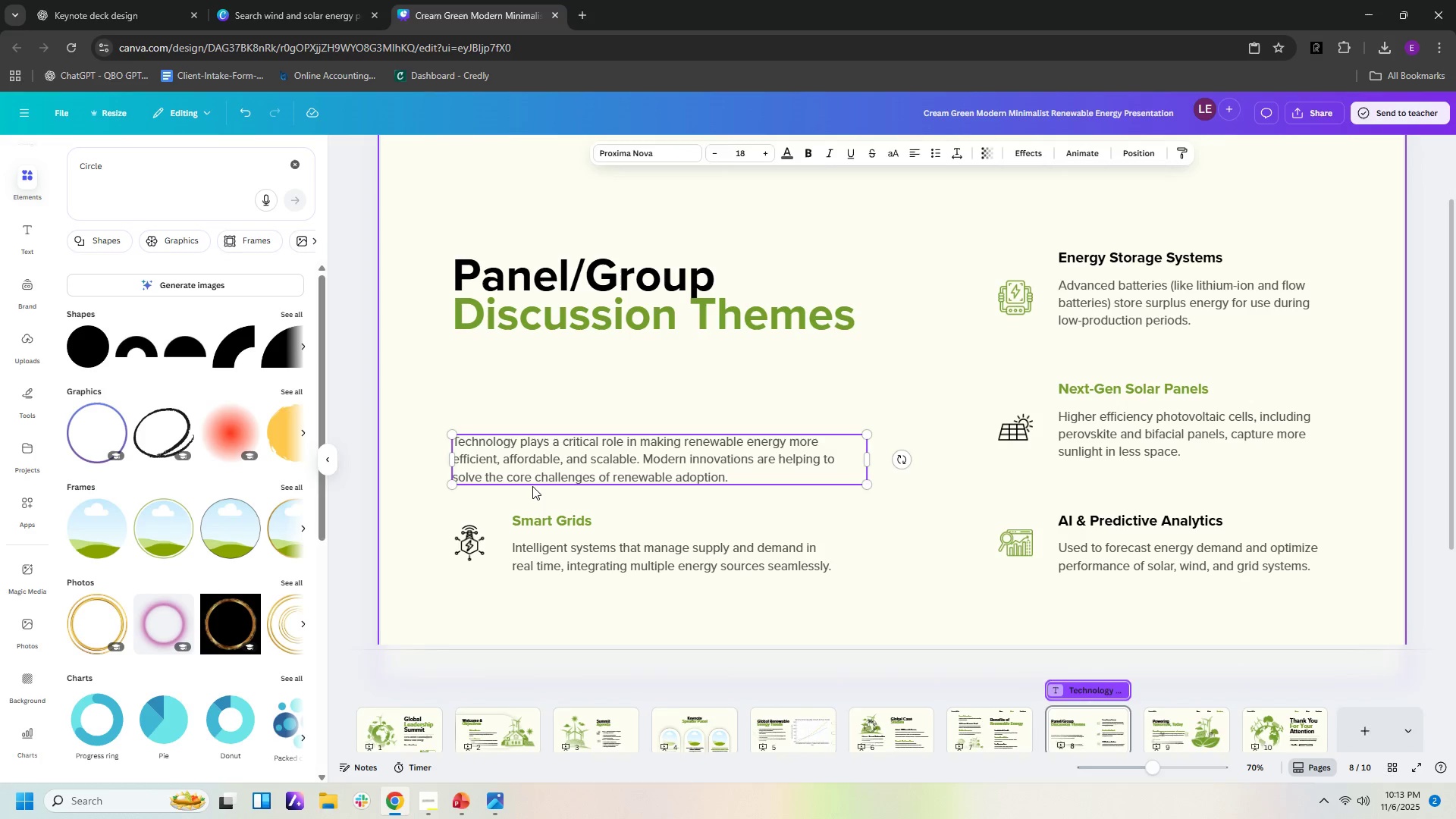 
double_click([532, 486])
 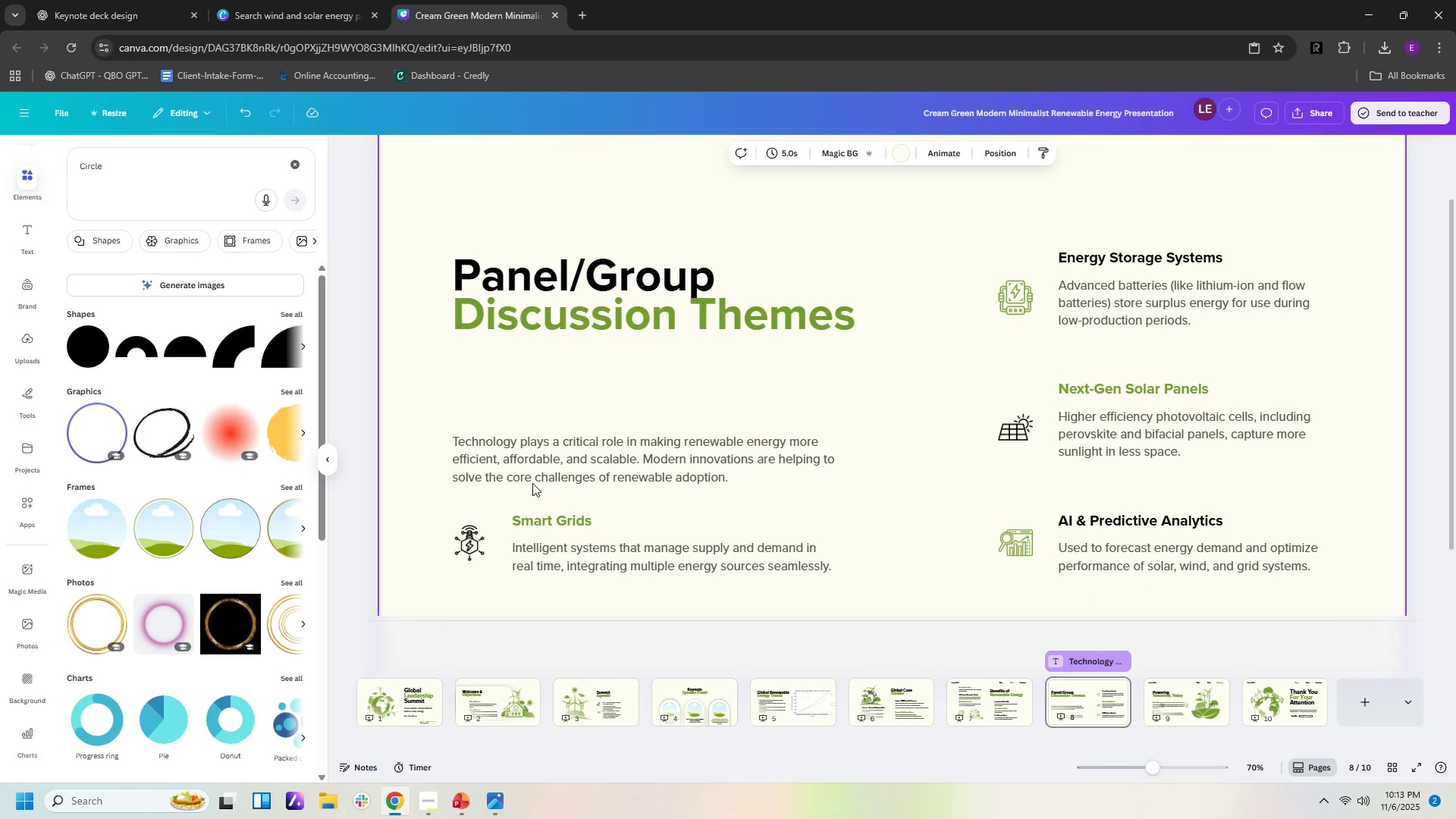 
triple_click([532, 486])
 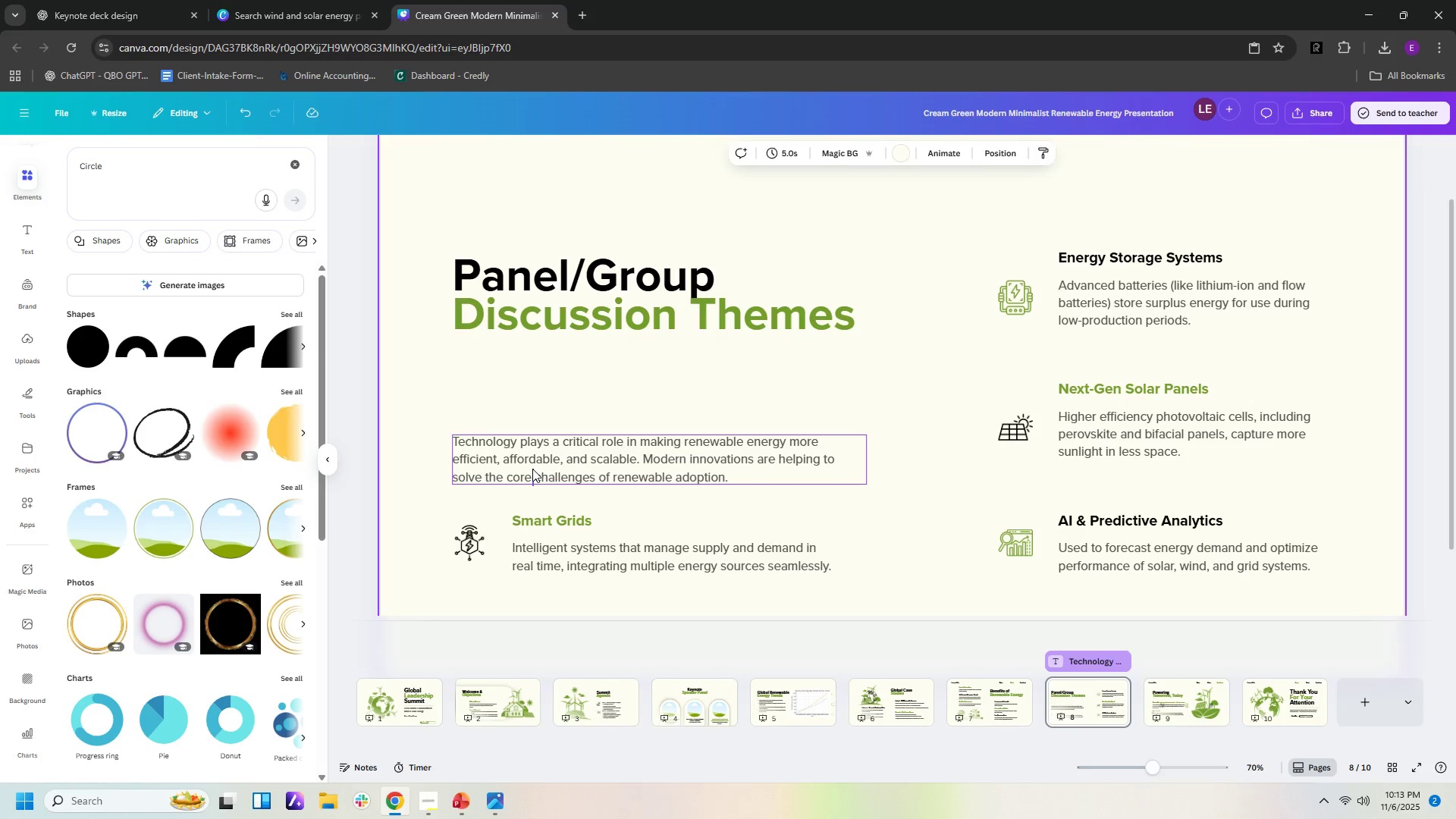 
left_click([532, 469])
 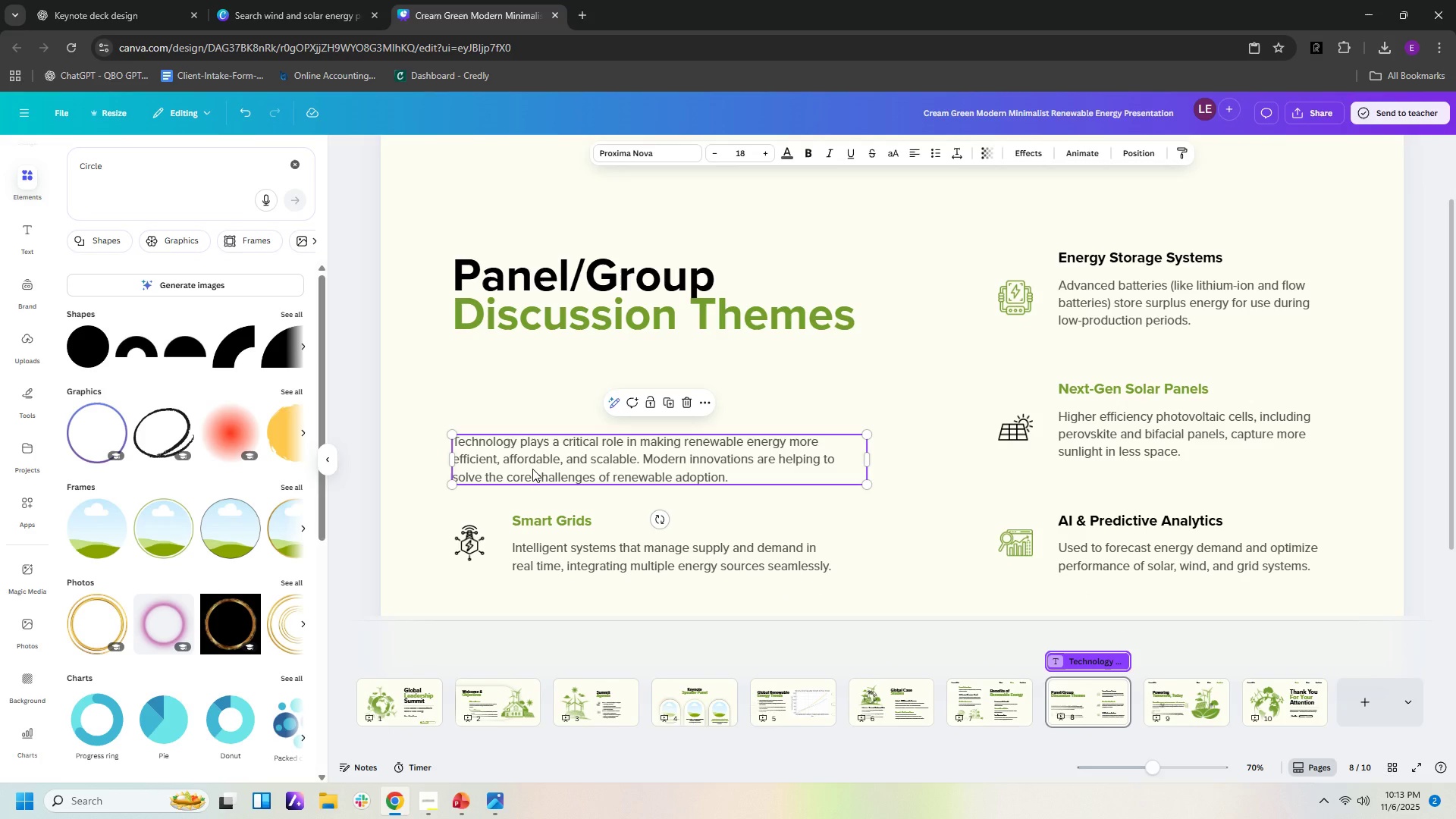 
key(Control+A)
 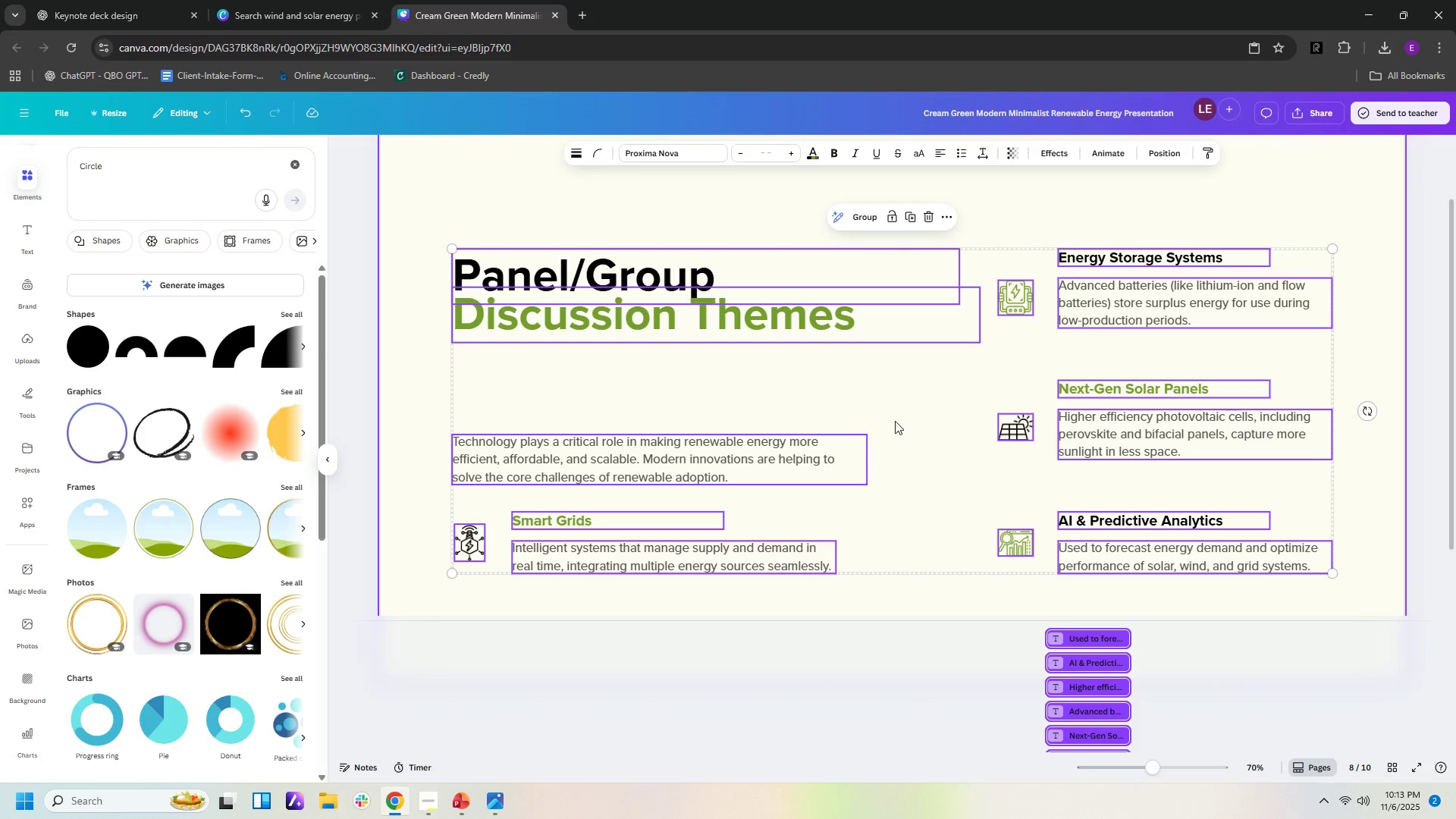 
left_click([891, 411])
 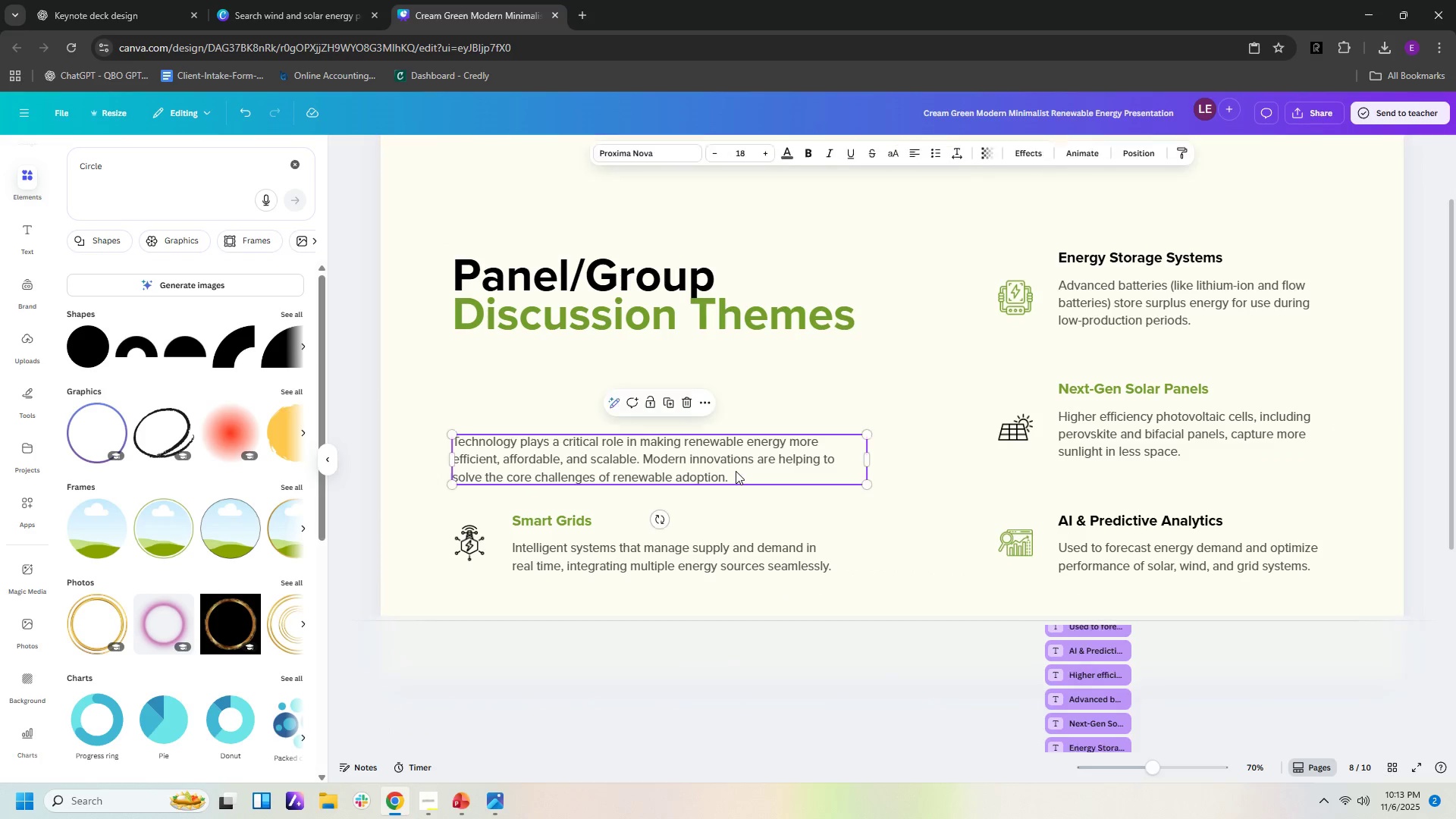 
double_click([736, 471])
 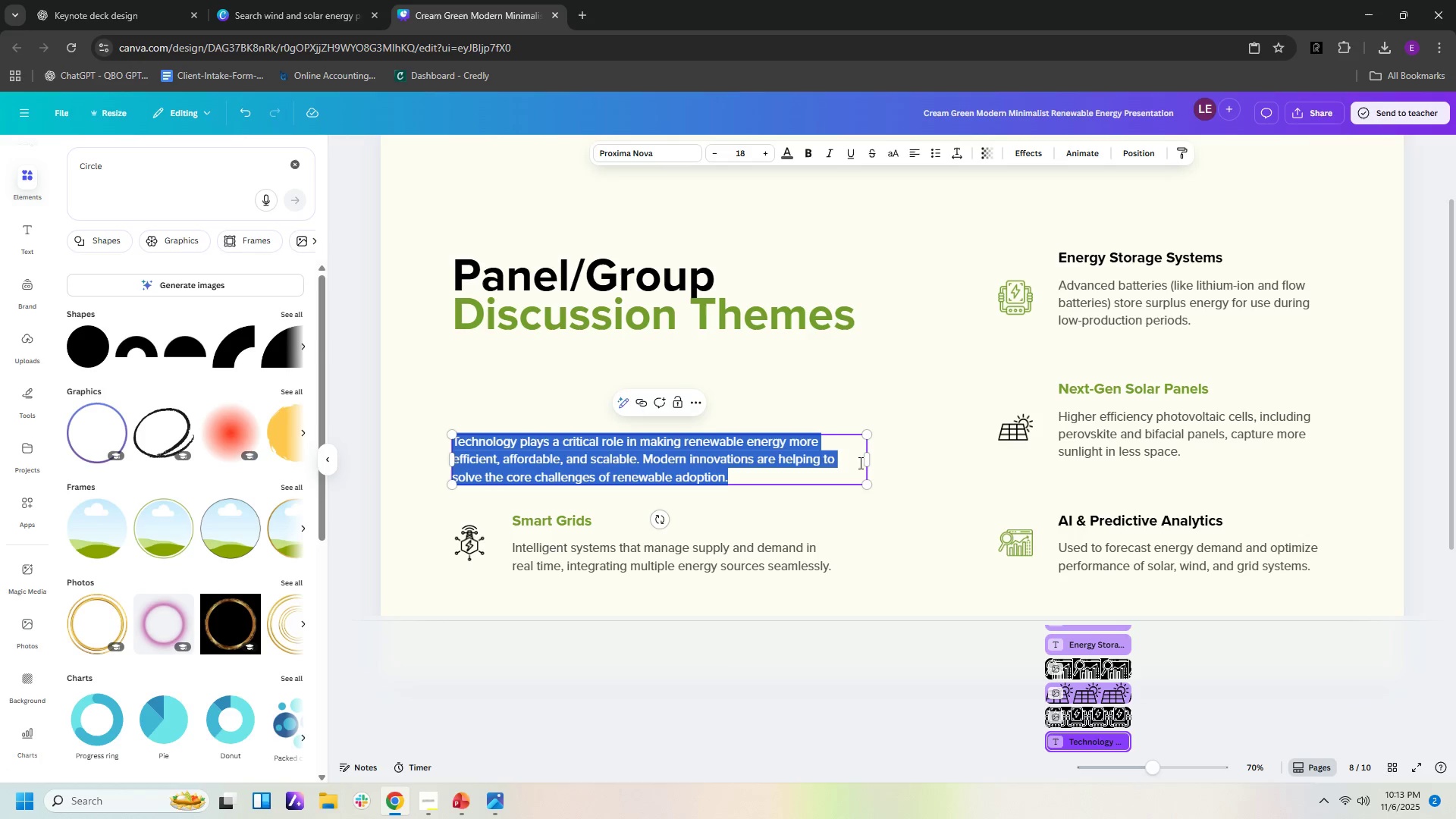 
hold_key(key=ControlLeft, duration=1.13)
 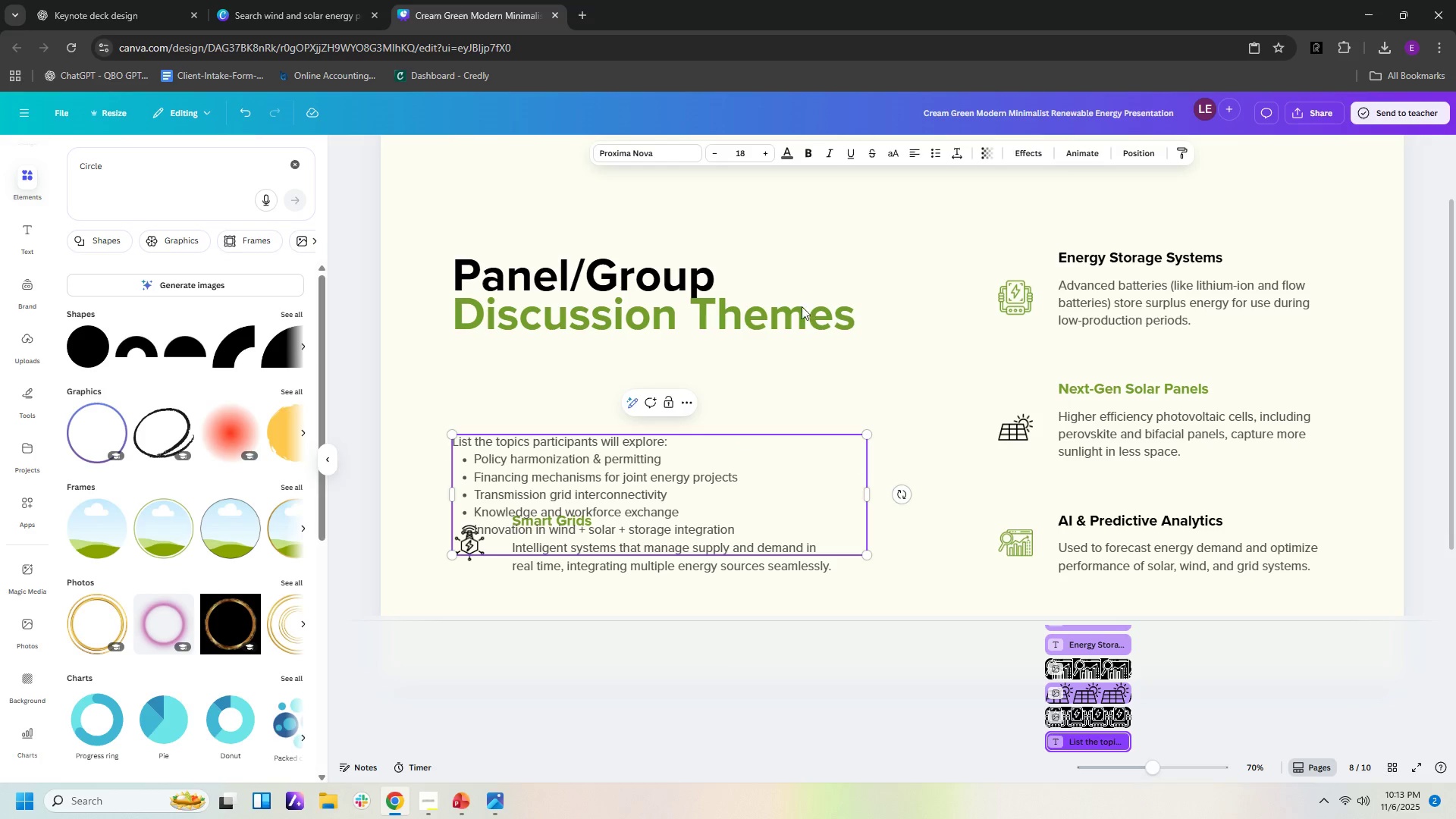 
left_click([920, 409])
 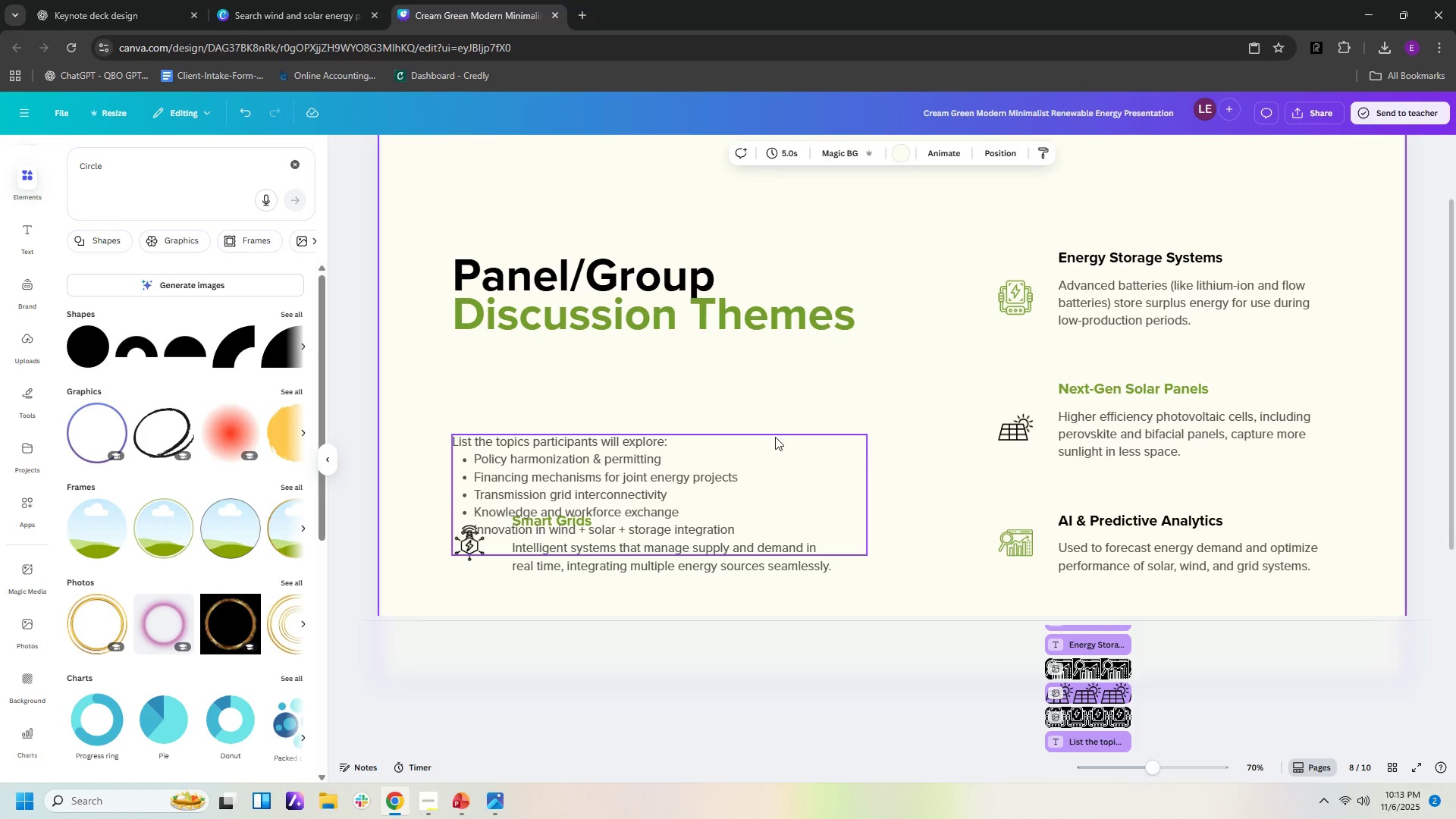 
left_click_drag(start_coordinate=[775, 437], to_coordinate=[776, 373])
 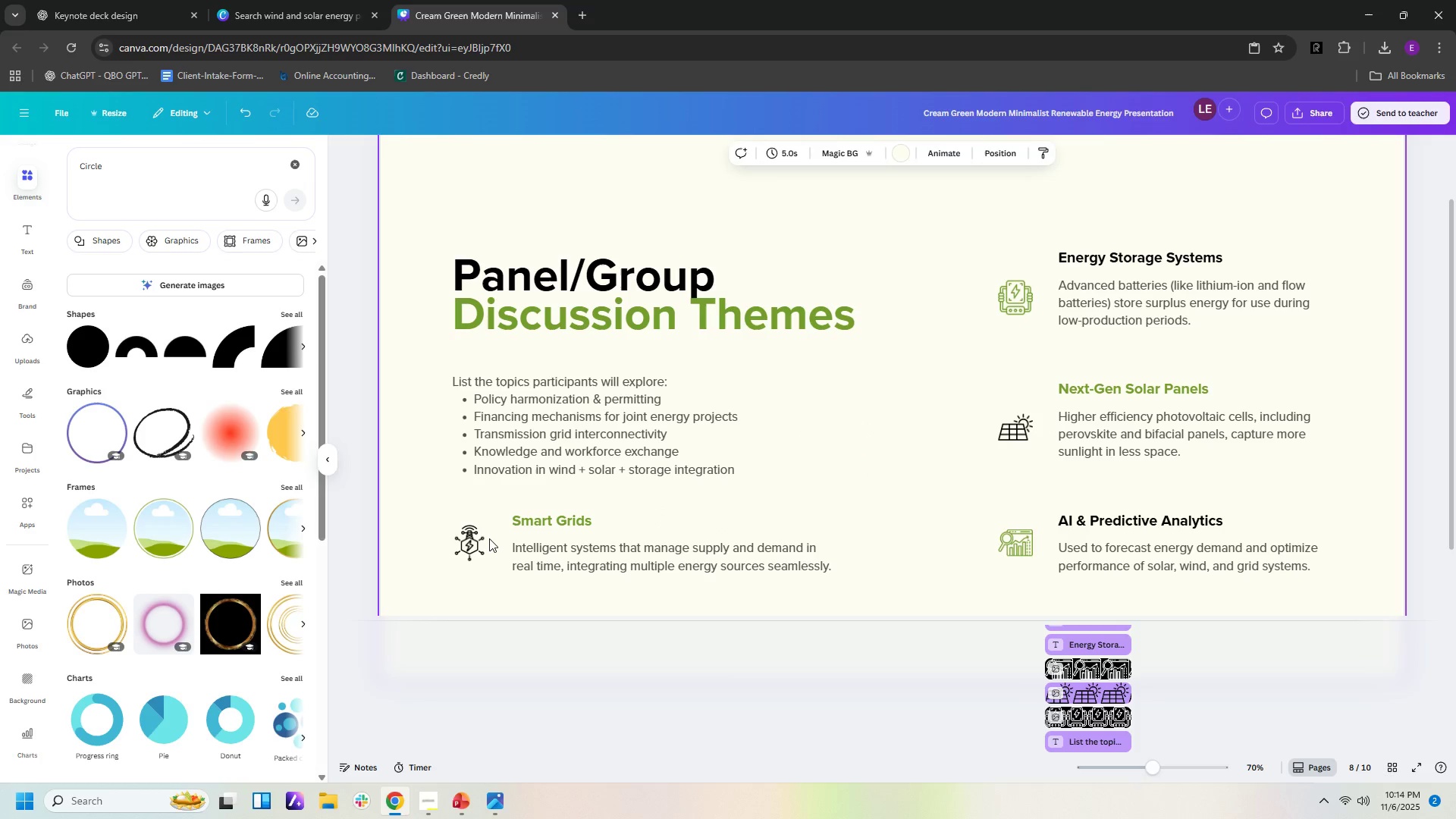 
double_click([484, 538])
 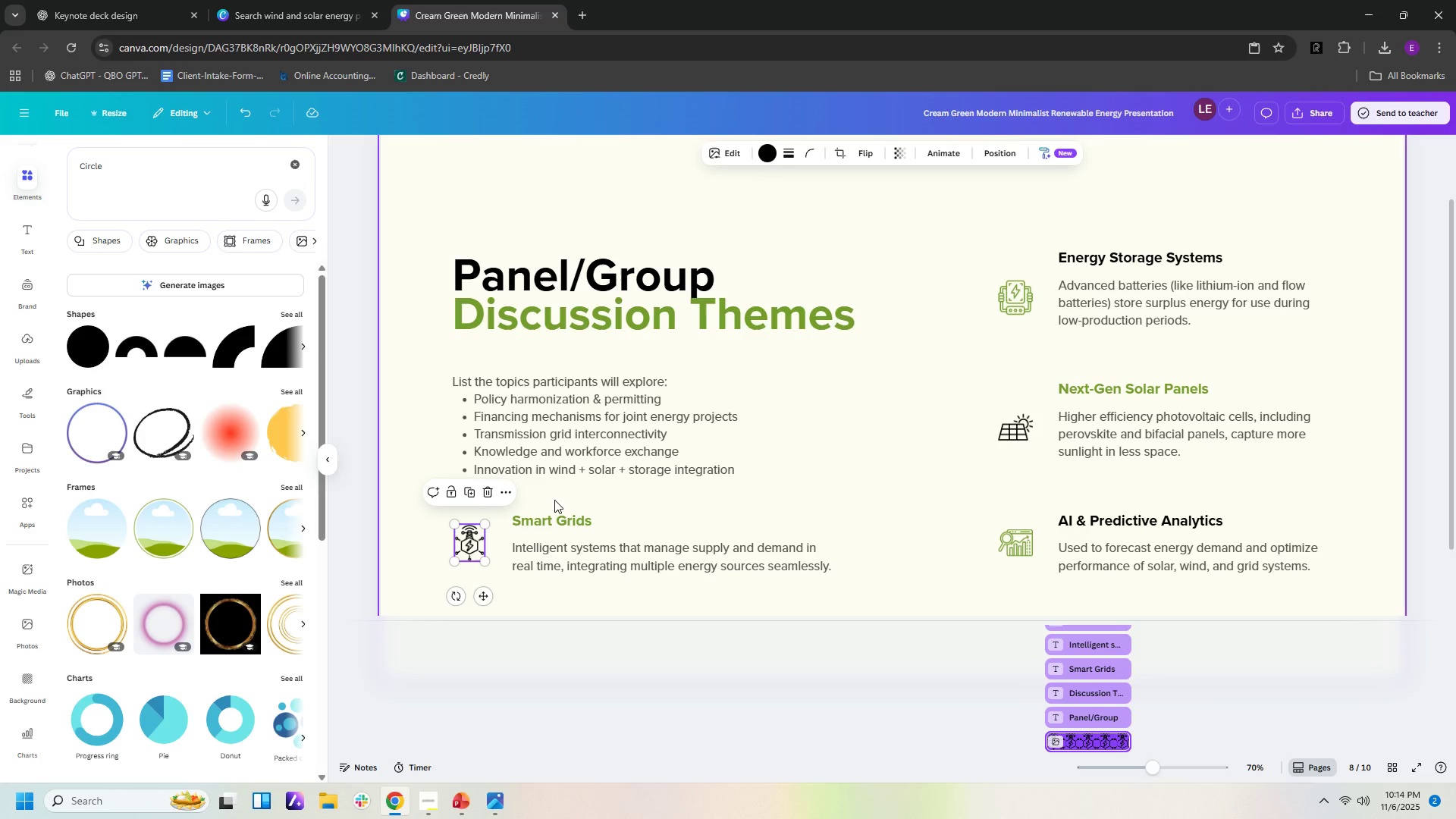 
key(Delete)
 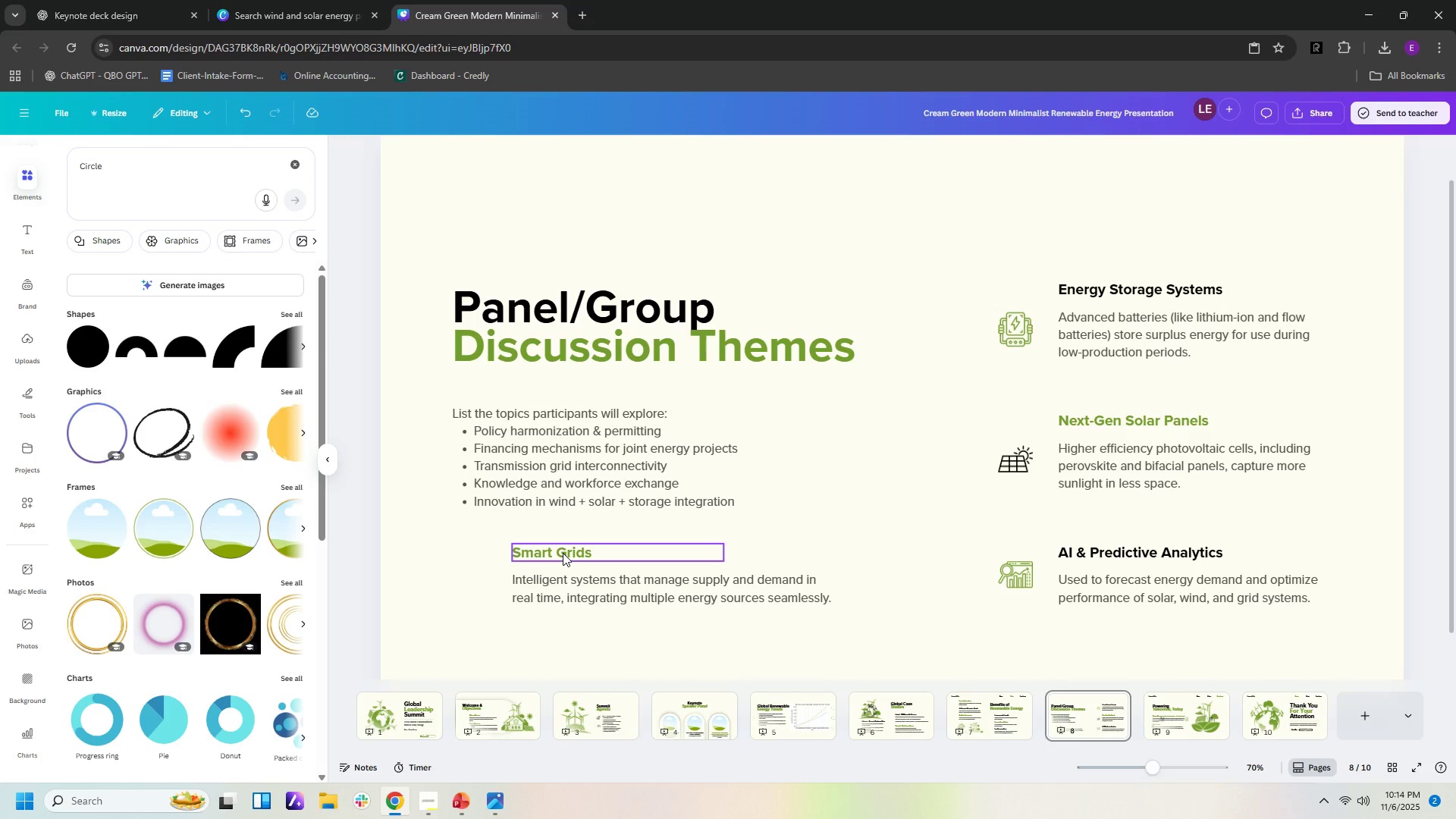 
left_click([563, 553])
 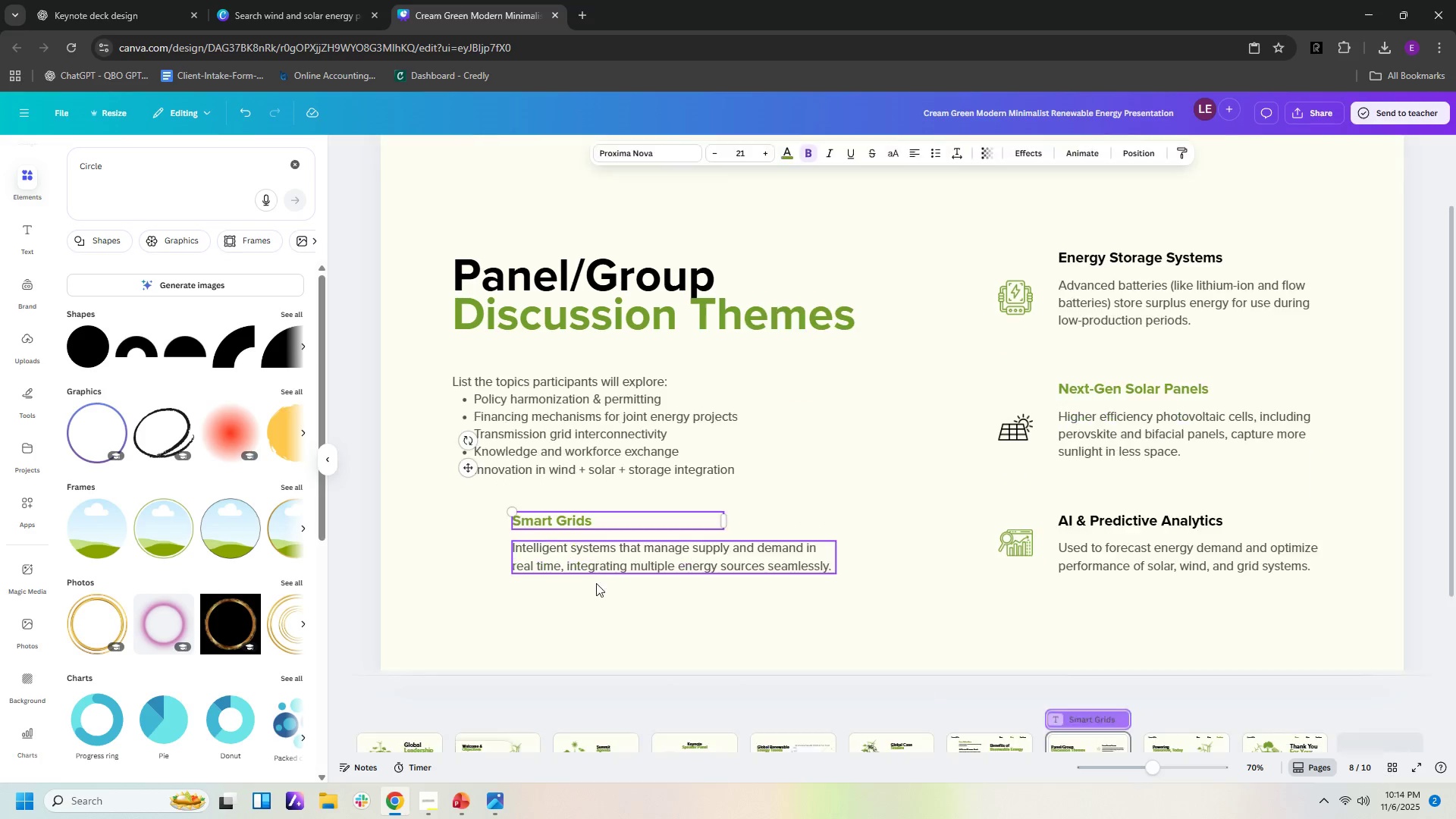 
hold_key(key=Delete, duration=0.99)
 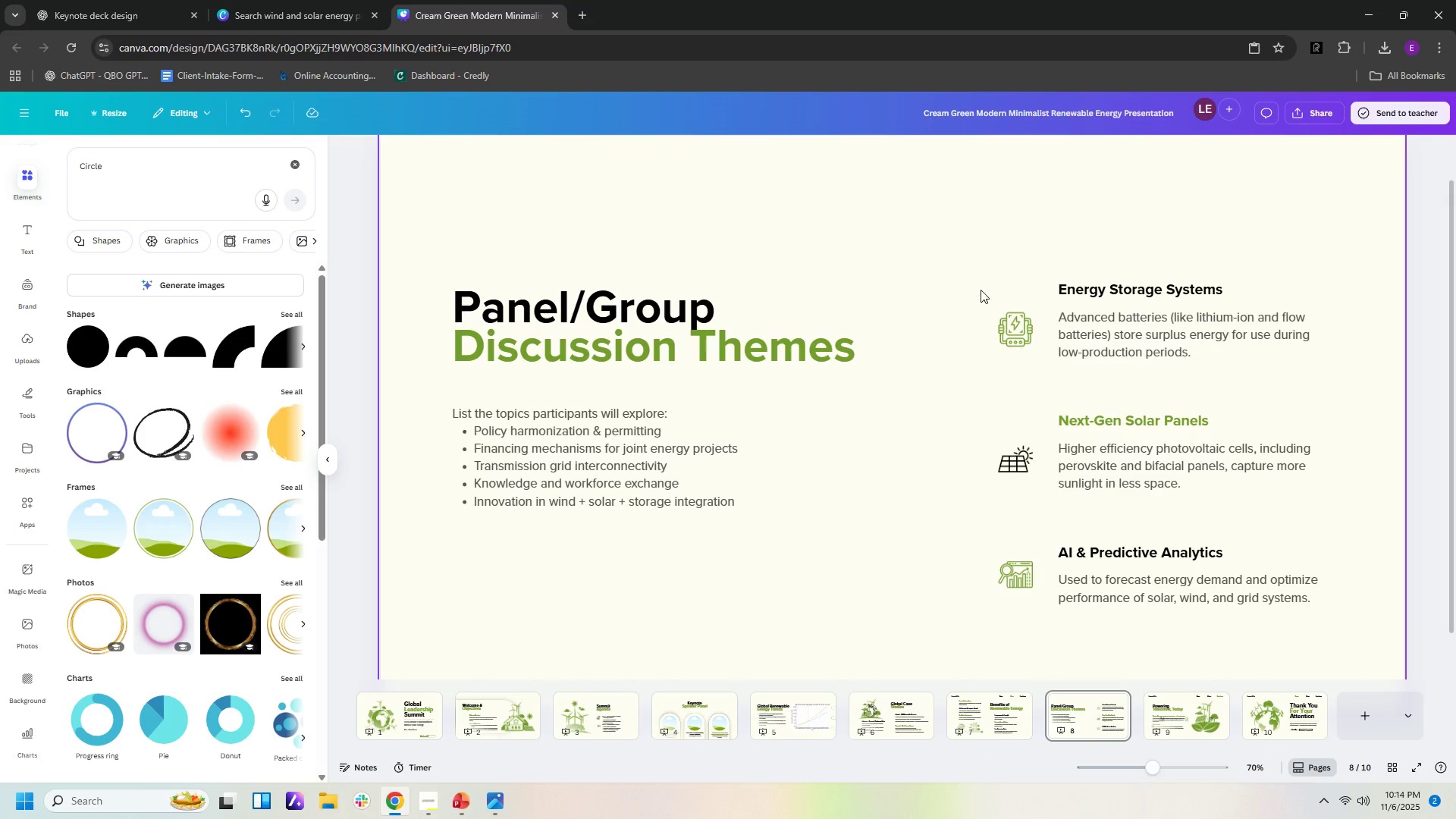 
left_click([626, 594])
 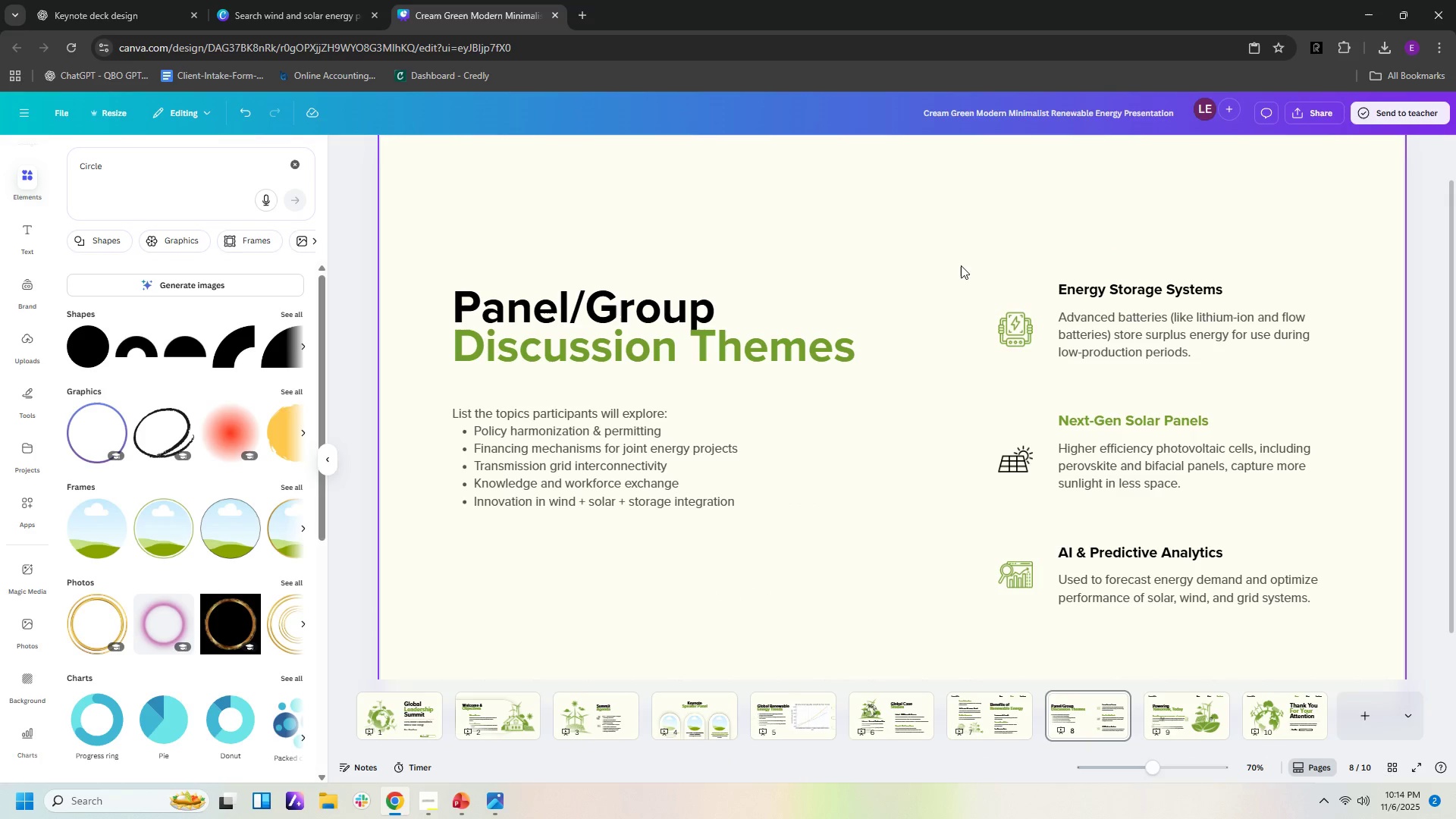 
left_click_drag(start_coordinate=[962, 243], to_coordinate=[1382, 676])
 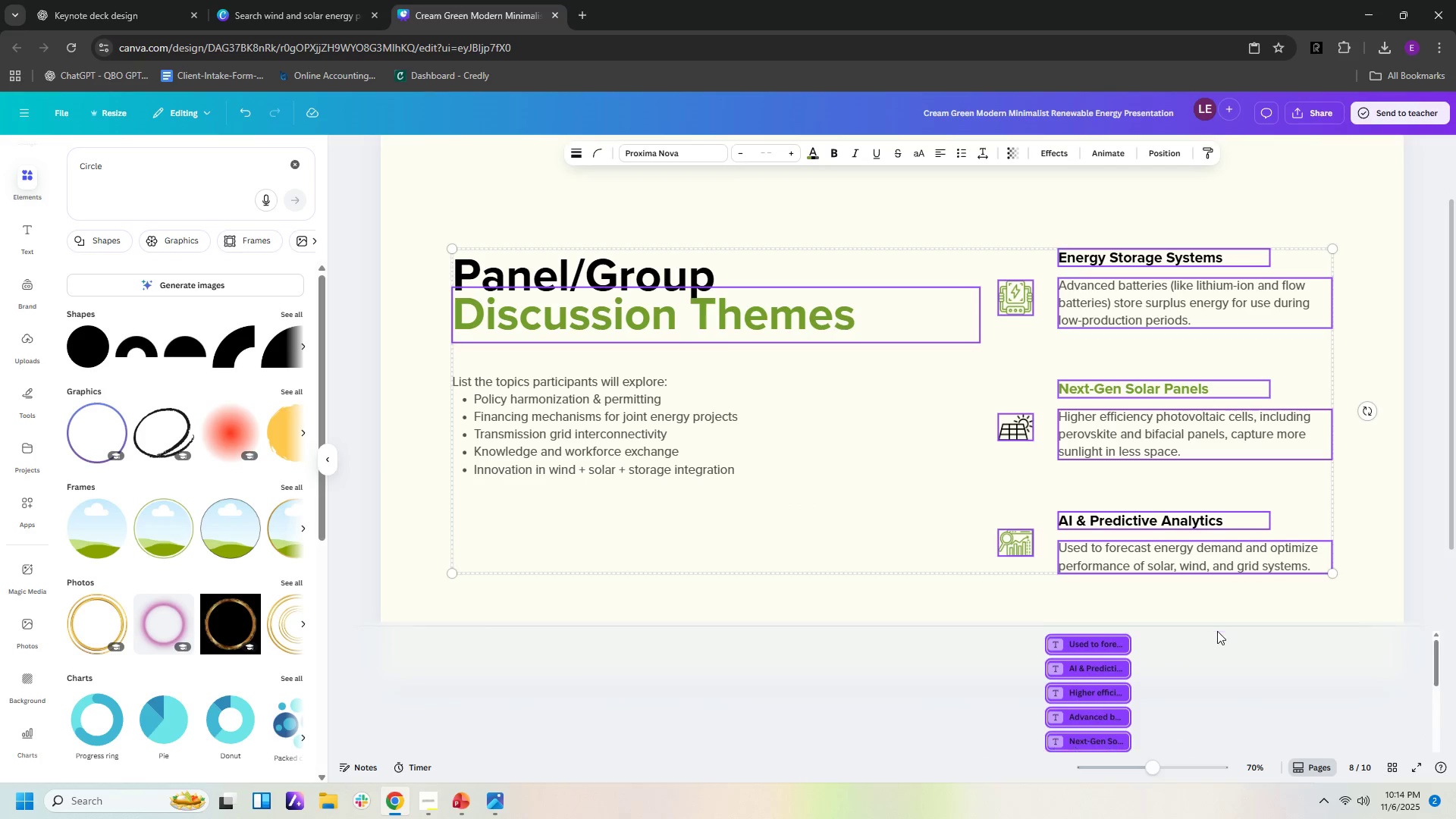 
left_click([1217, 631])
 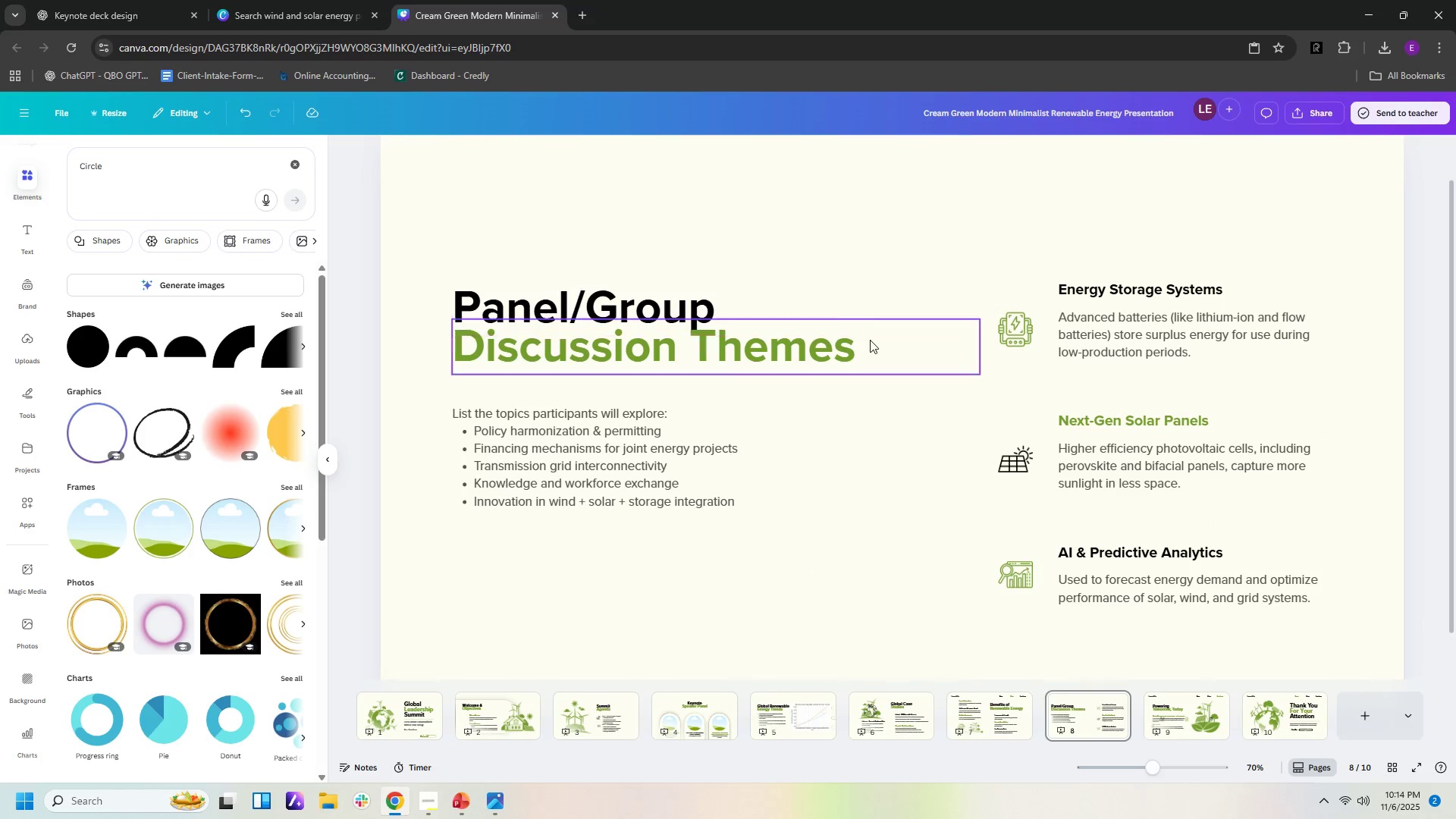 
left_click([871, 341])
 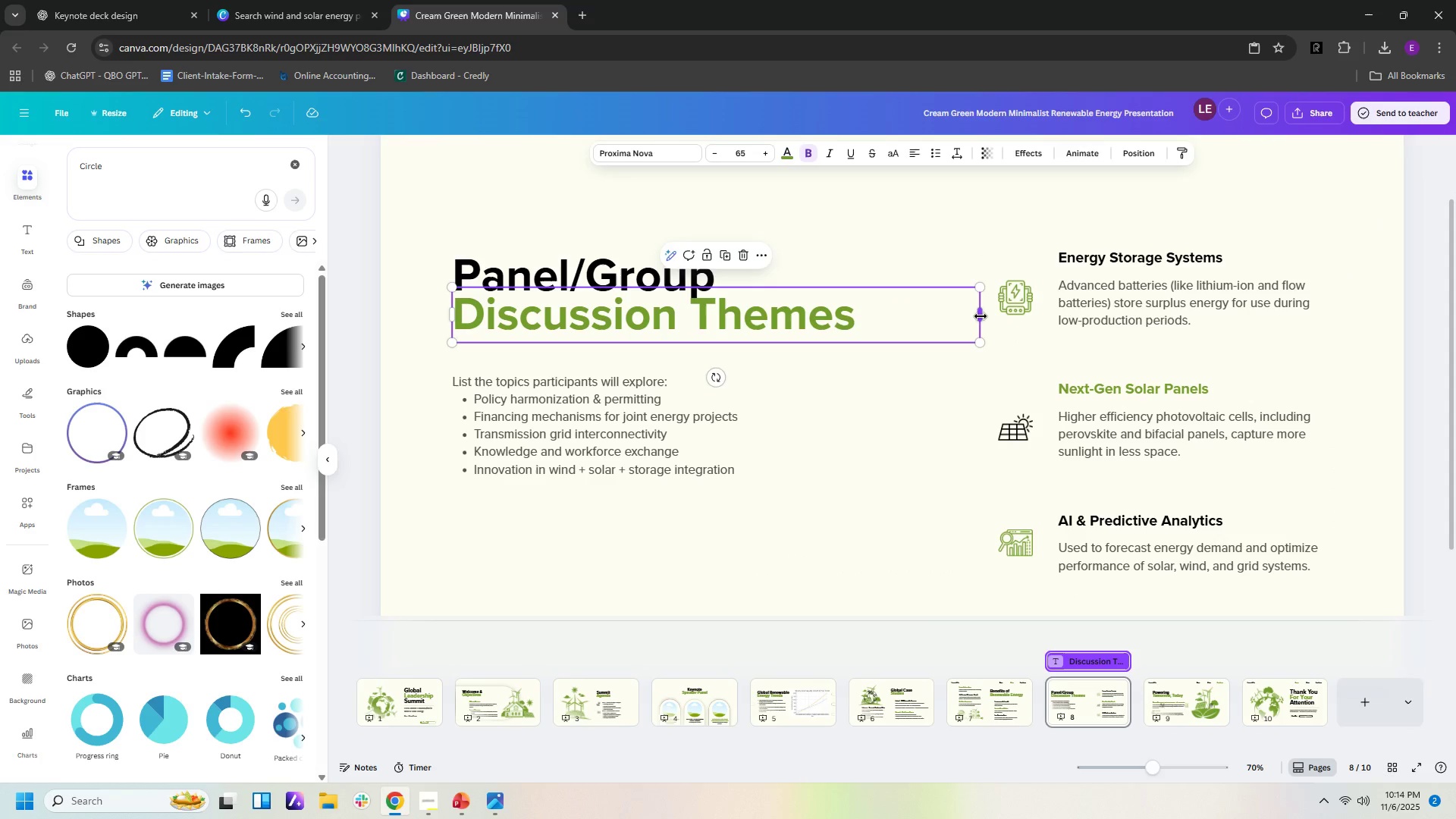 
left_click_drag(start_coordinate=[981, 316], to_coordinate=[890, 318])
 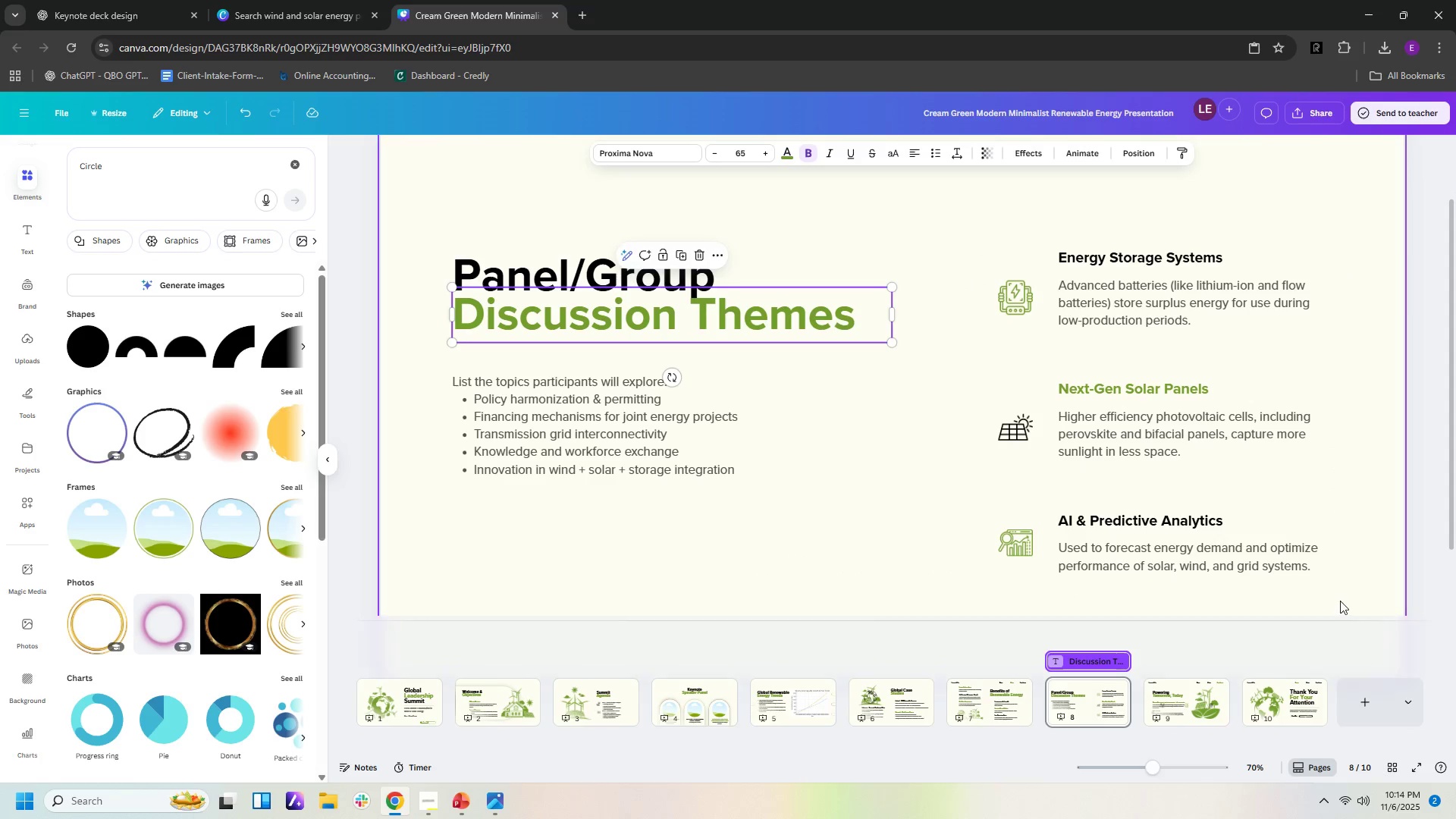 
left_click([1340, 601])
 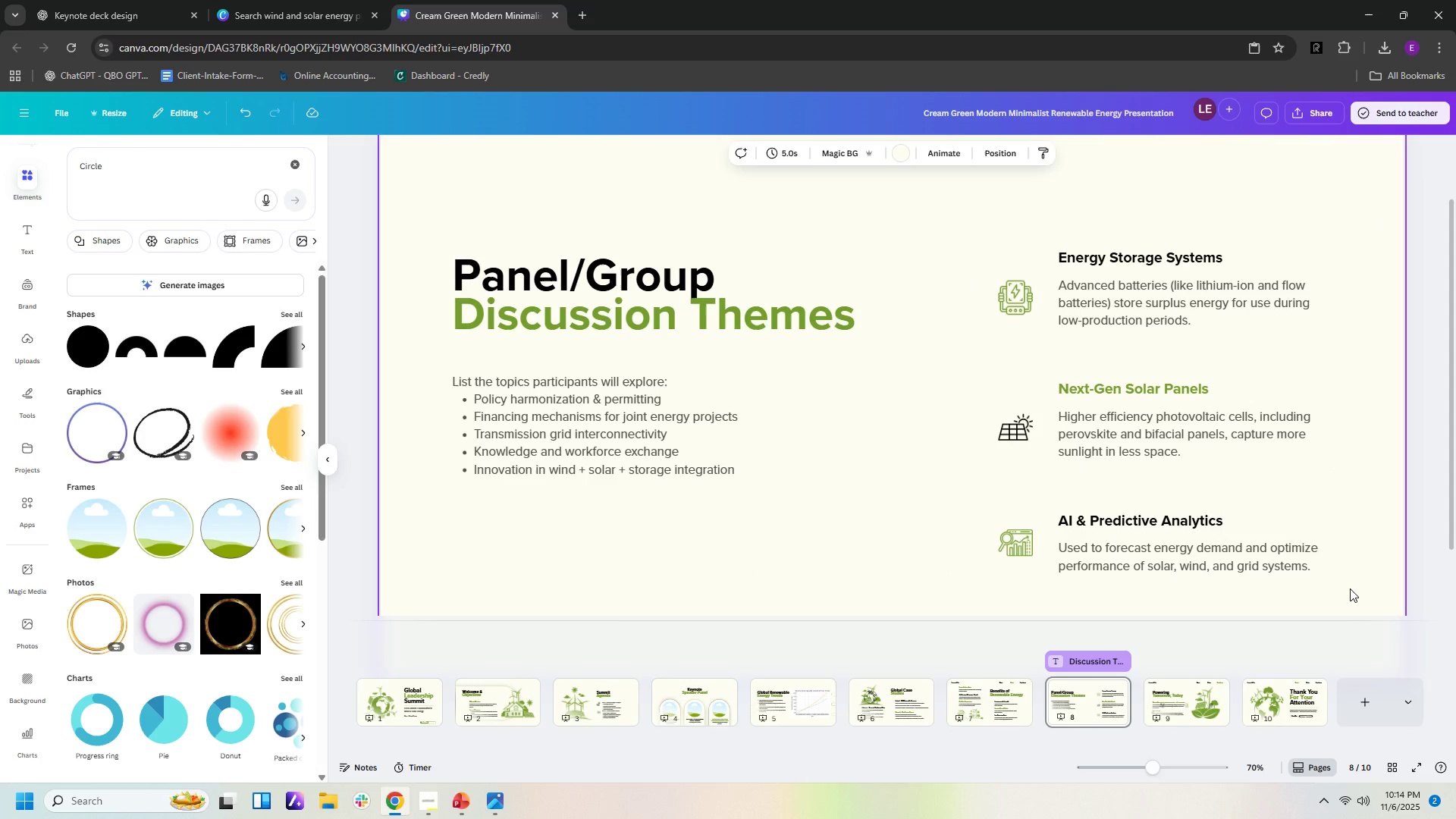 
left_click_drag(start_coordinate=[1350, 588], to_coordinate=[956, 218])
 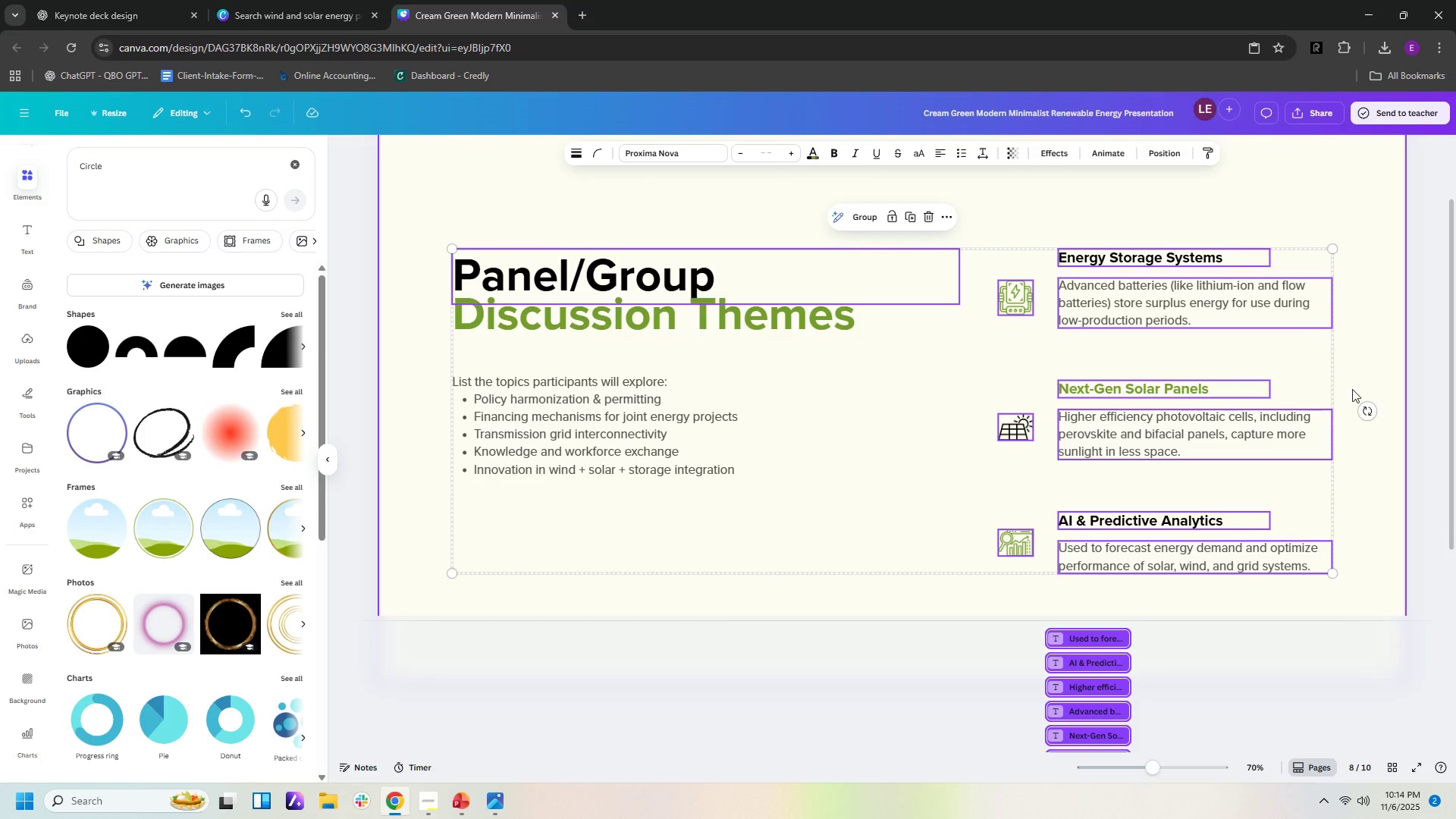 
left_click([1373, 356])
 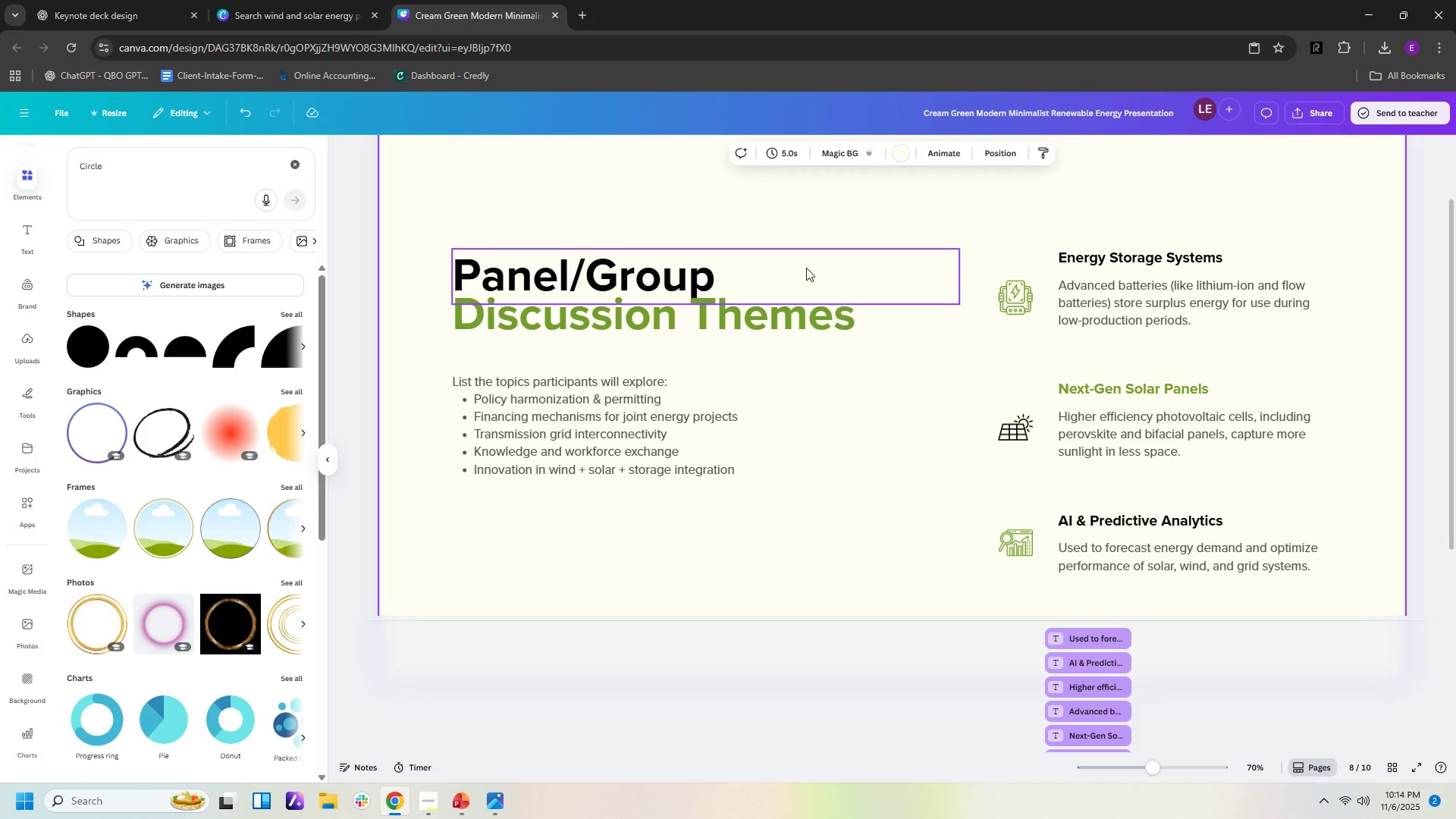 
left_click([806, 268])
 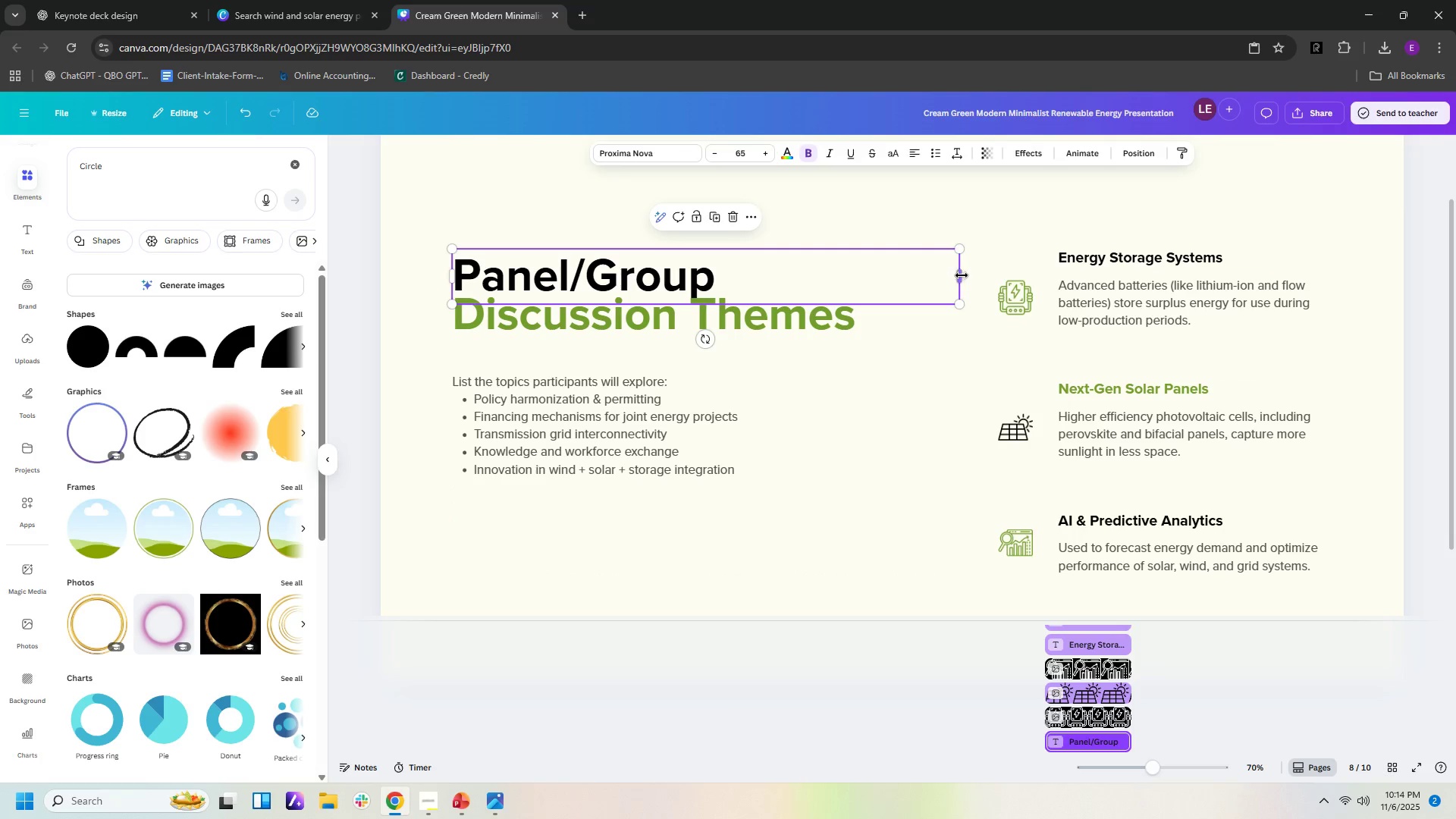 
left_click_drag(start_coordinate=[962, 275], to_coordinate=[882, 275])
 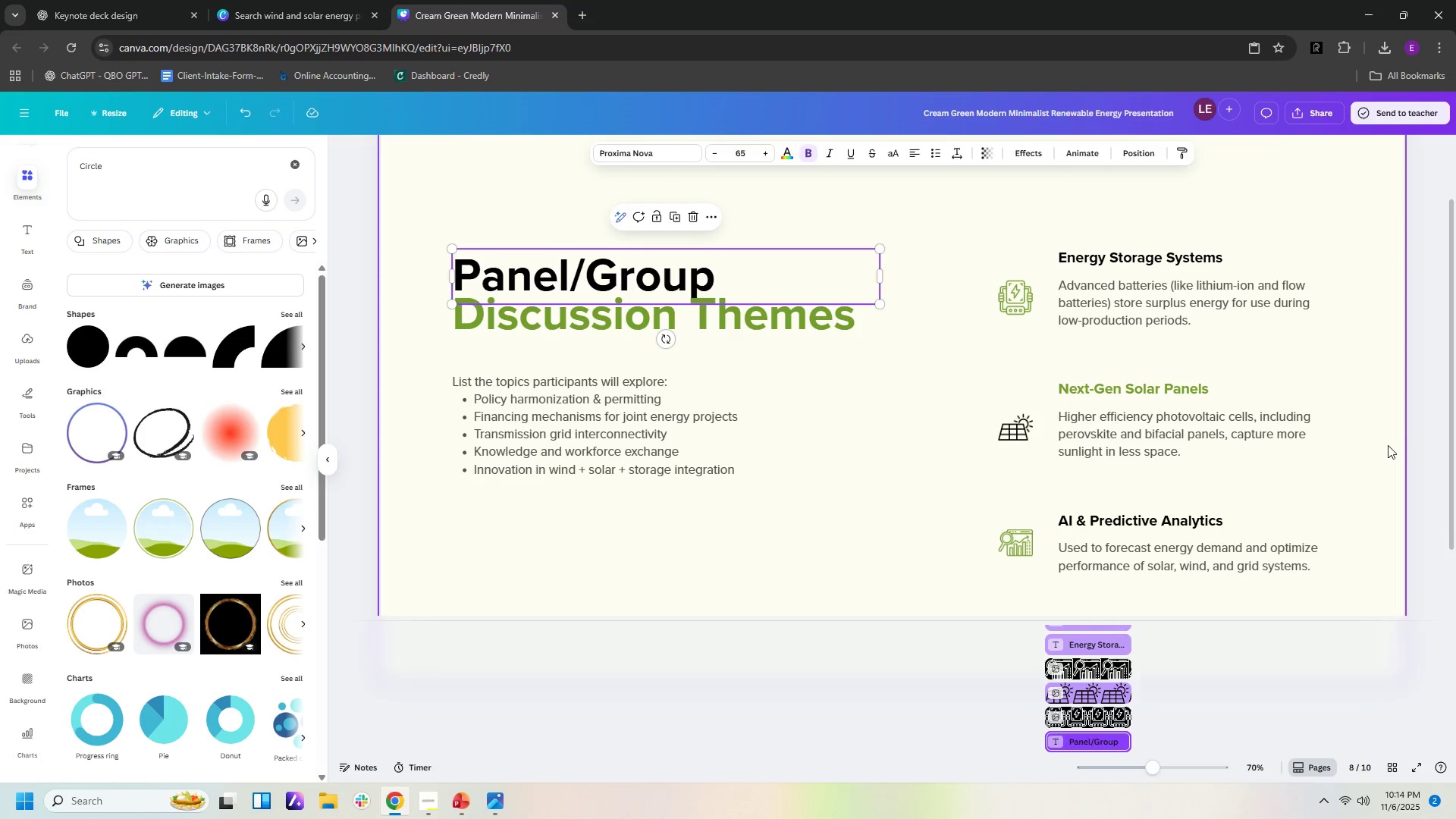 
left_click([1388, 445])
 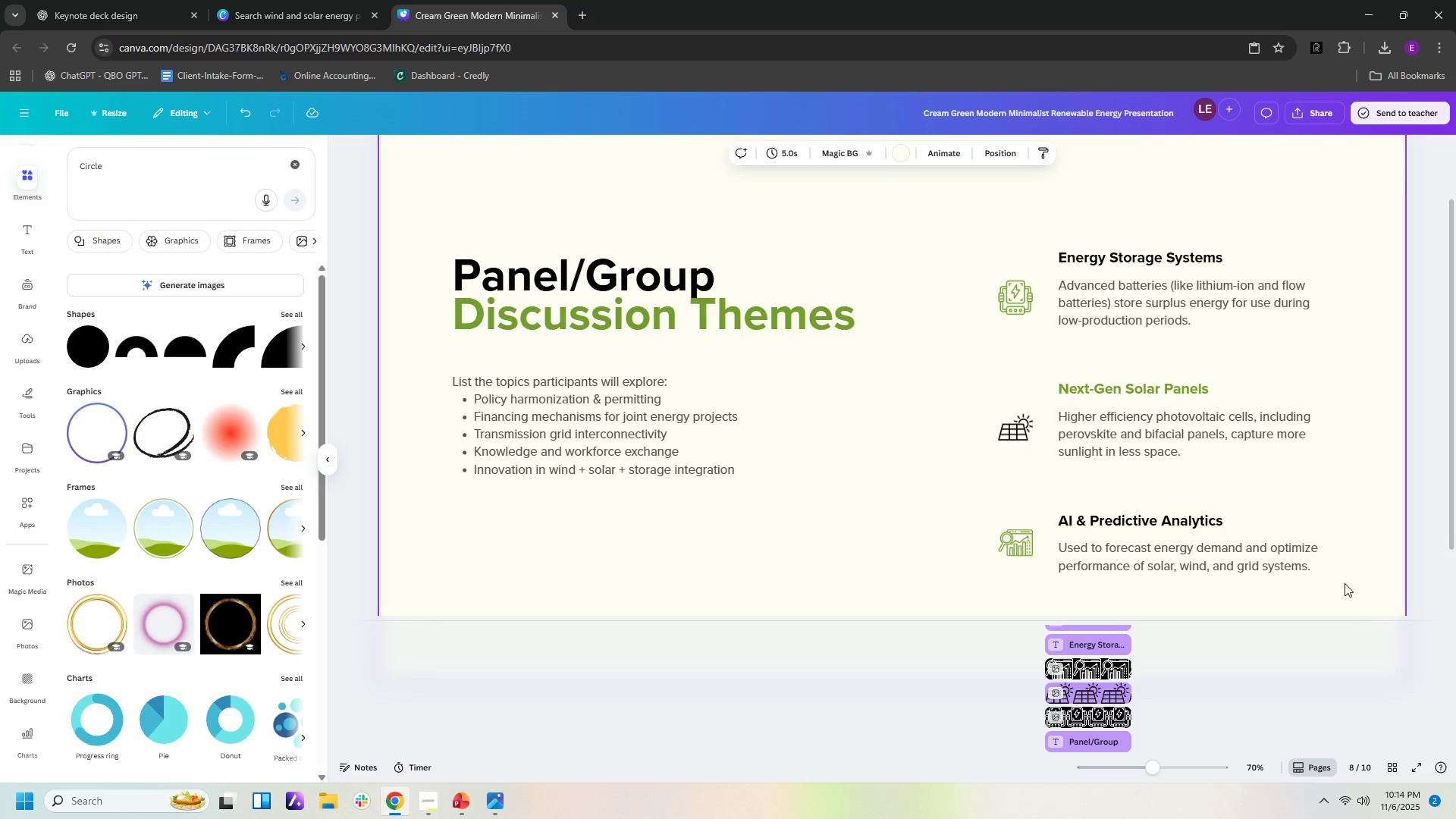 
left_click_drag(start_coordinate=[1347, 583], to_coordinate=[952, 210])
 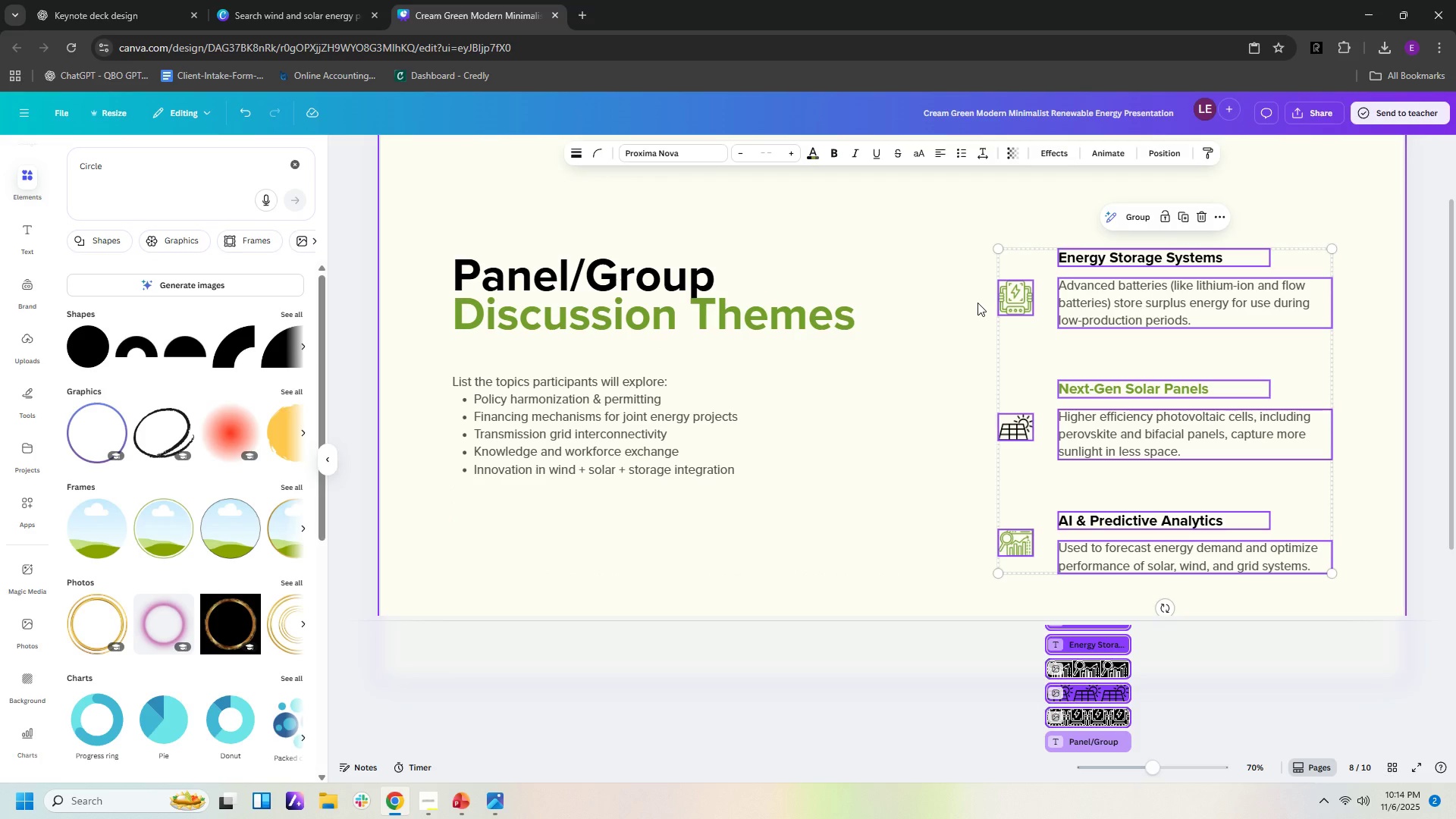 
key(Delete)
 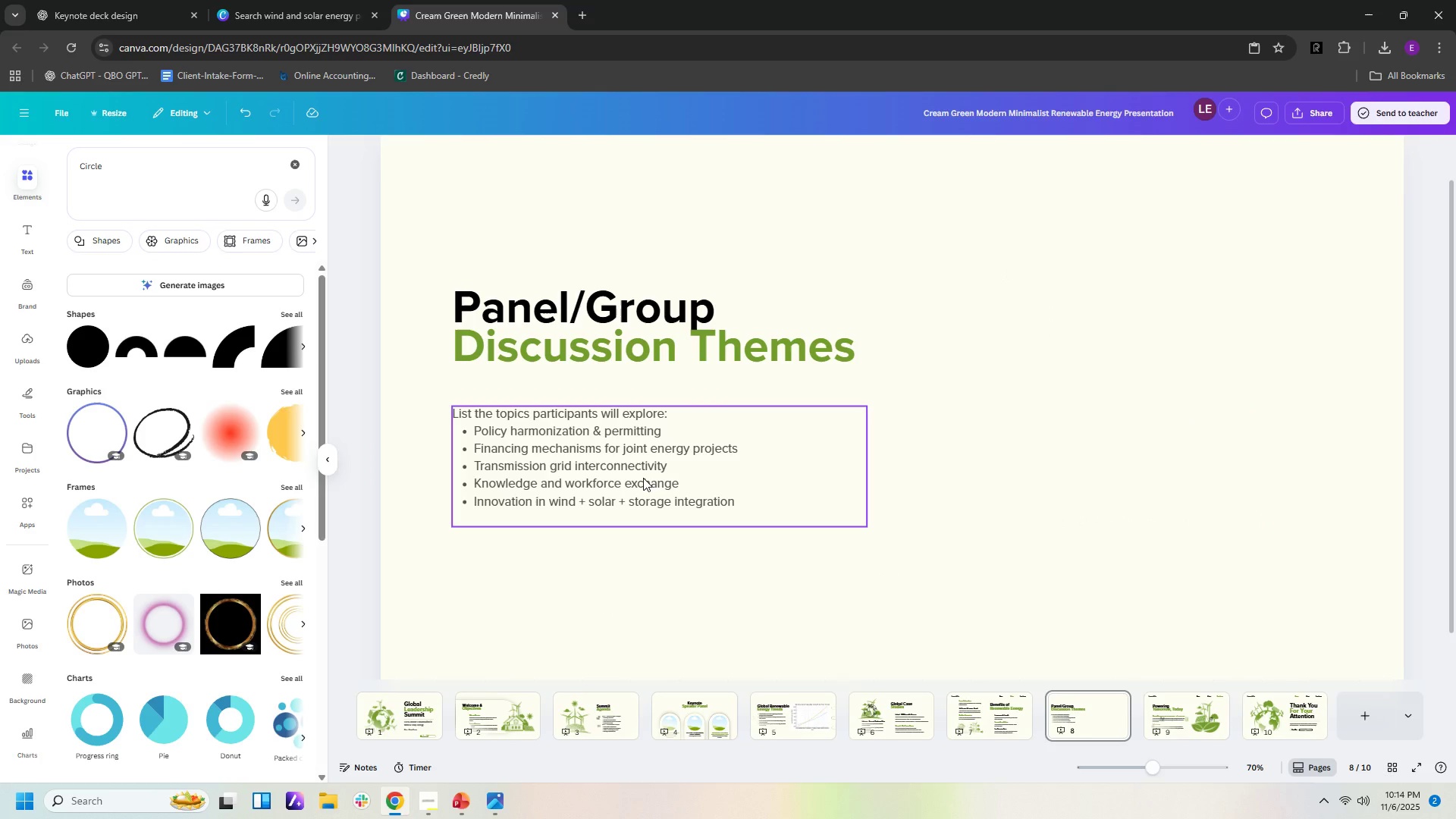 
left_click([643, 478])
 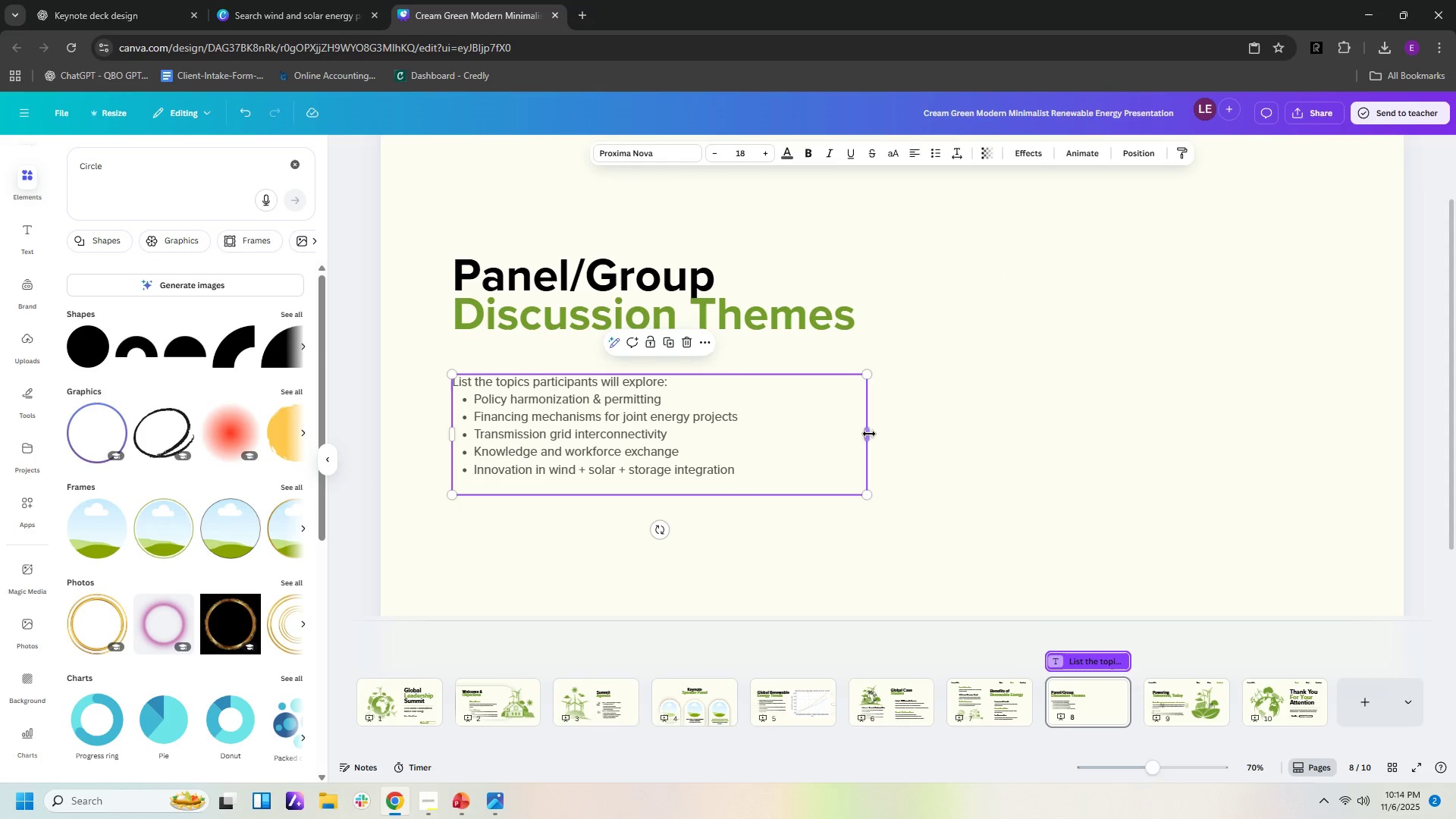 
left_click_drag(start_coordinate=[869, 434], to_coordinate=[783, 431])
 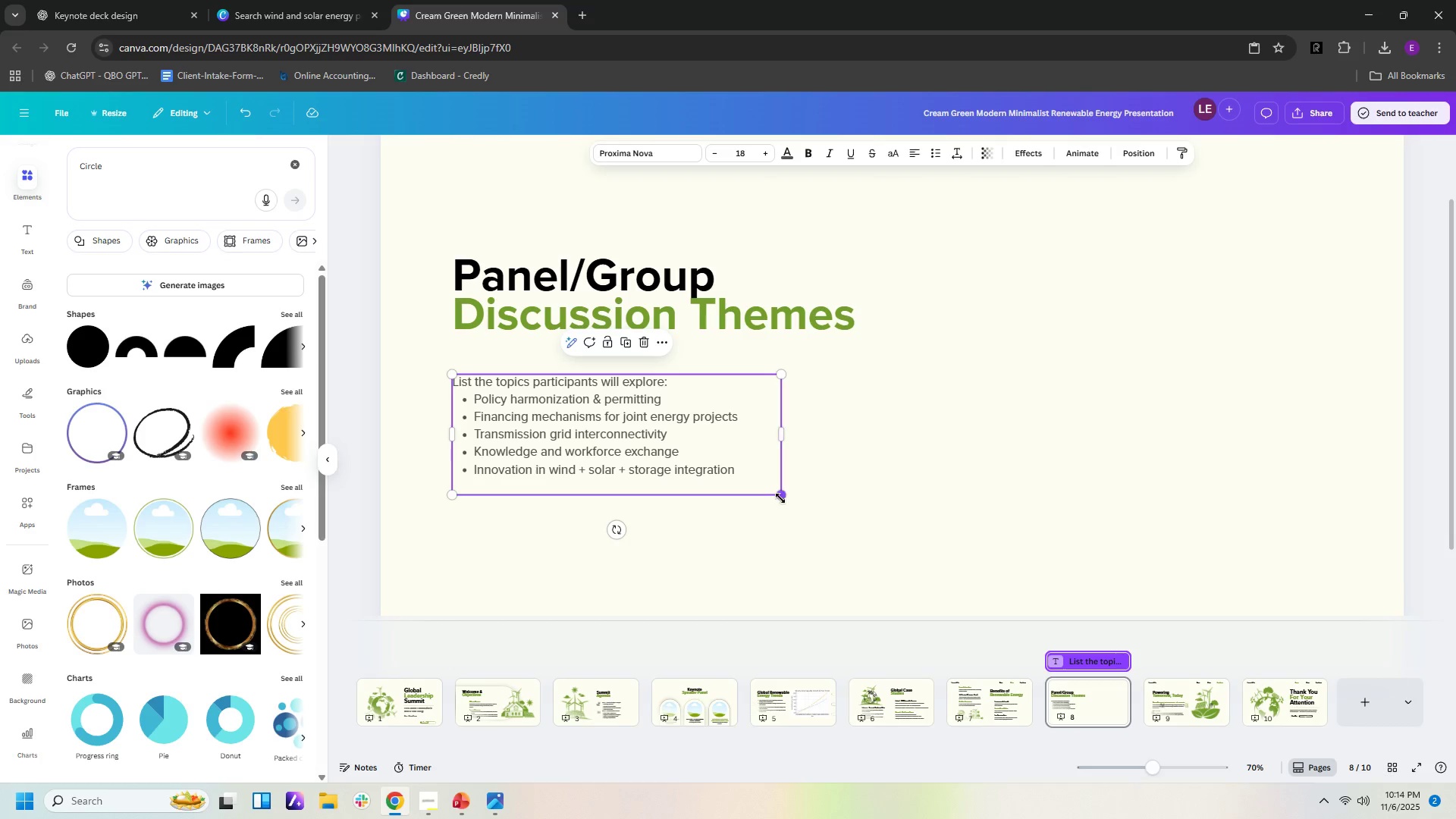 
left_click_drag(start_coordinate=[780, 498], to_coordinate=[945, 592])
 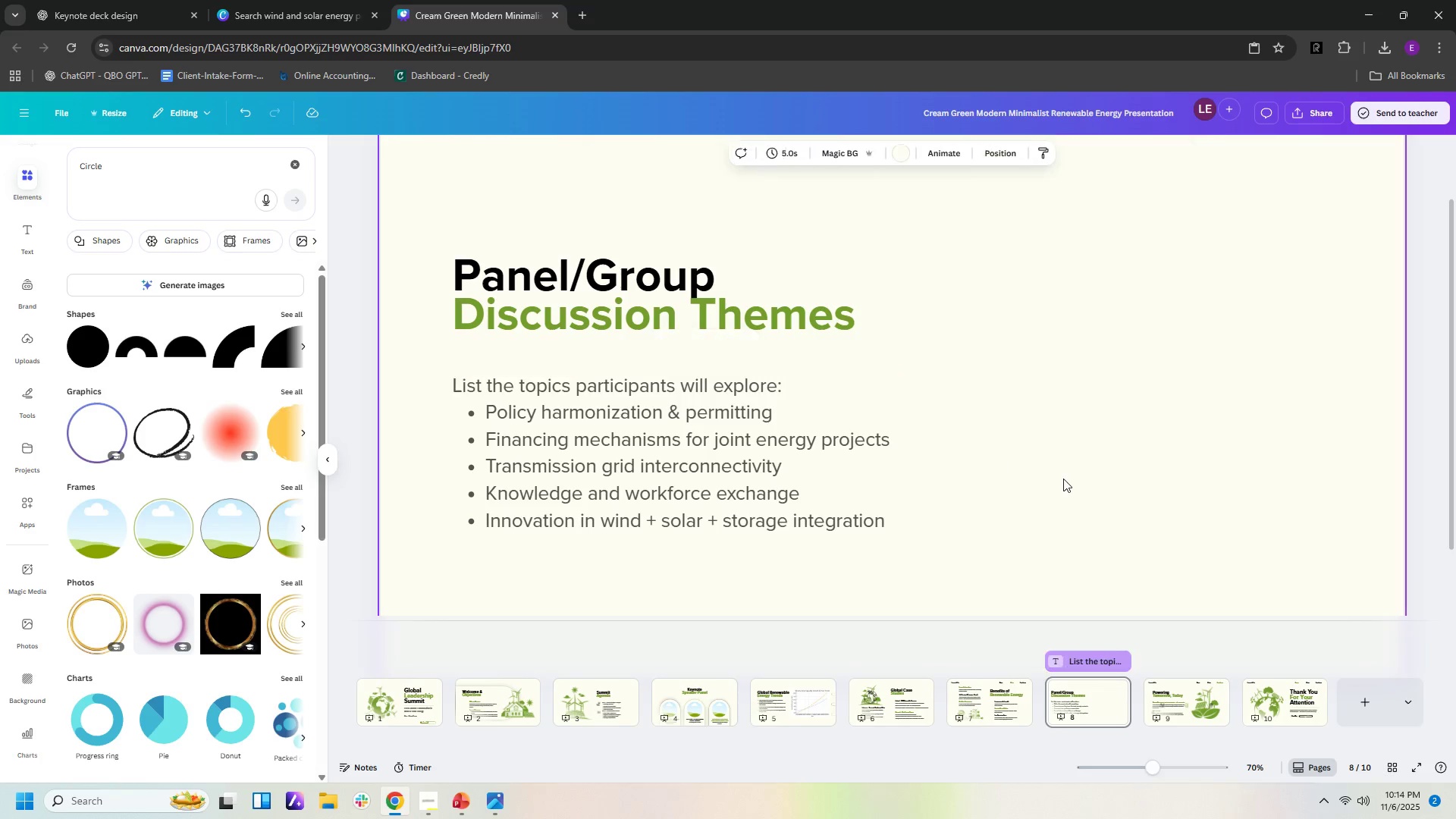 
left_click([1063, 479])
 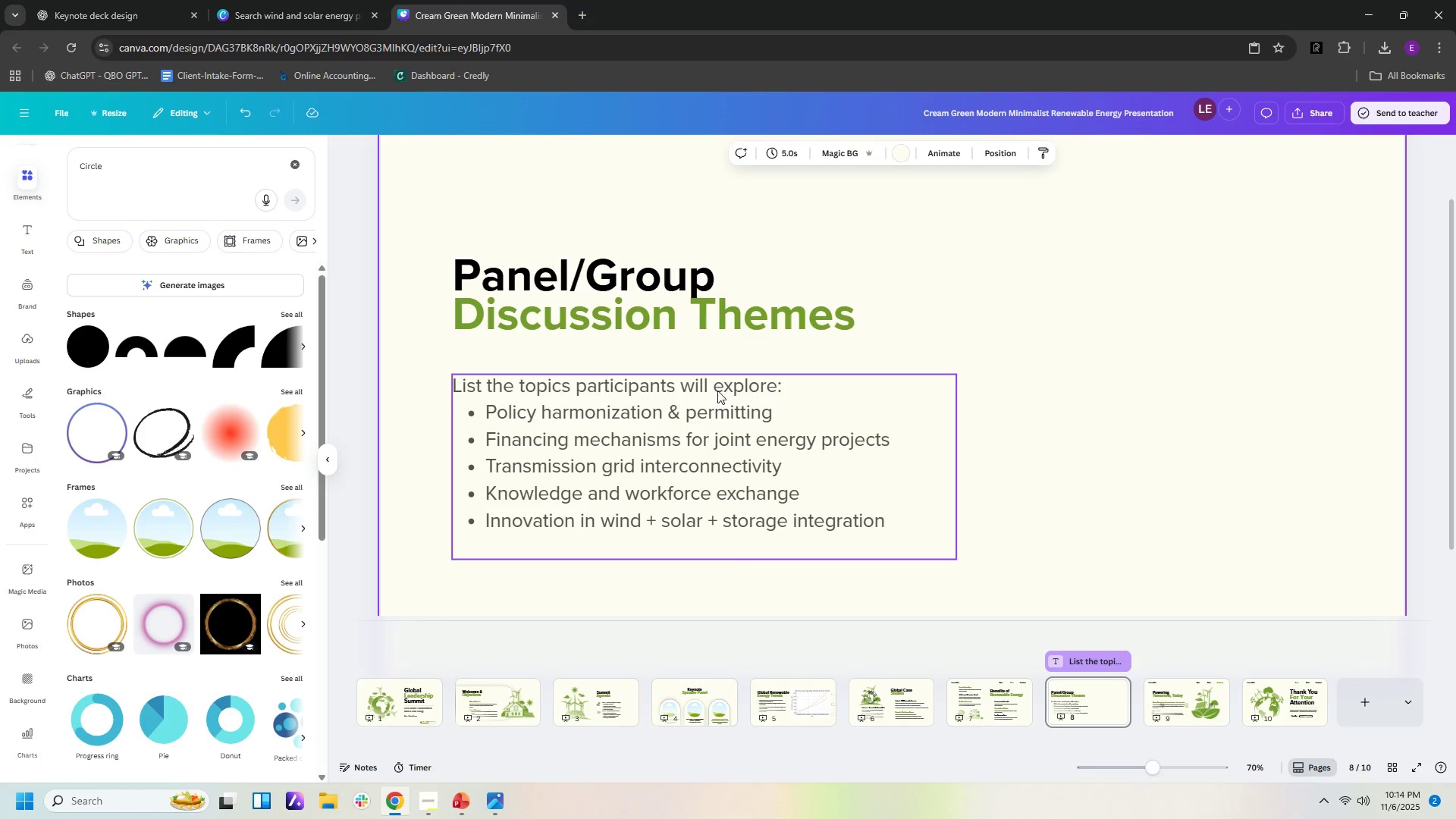 
left_click_drag(start_coordinate=[723, 376], to_coordinate=[726, 368])
 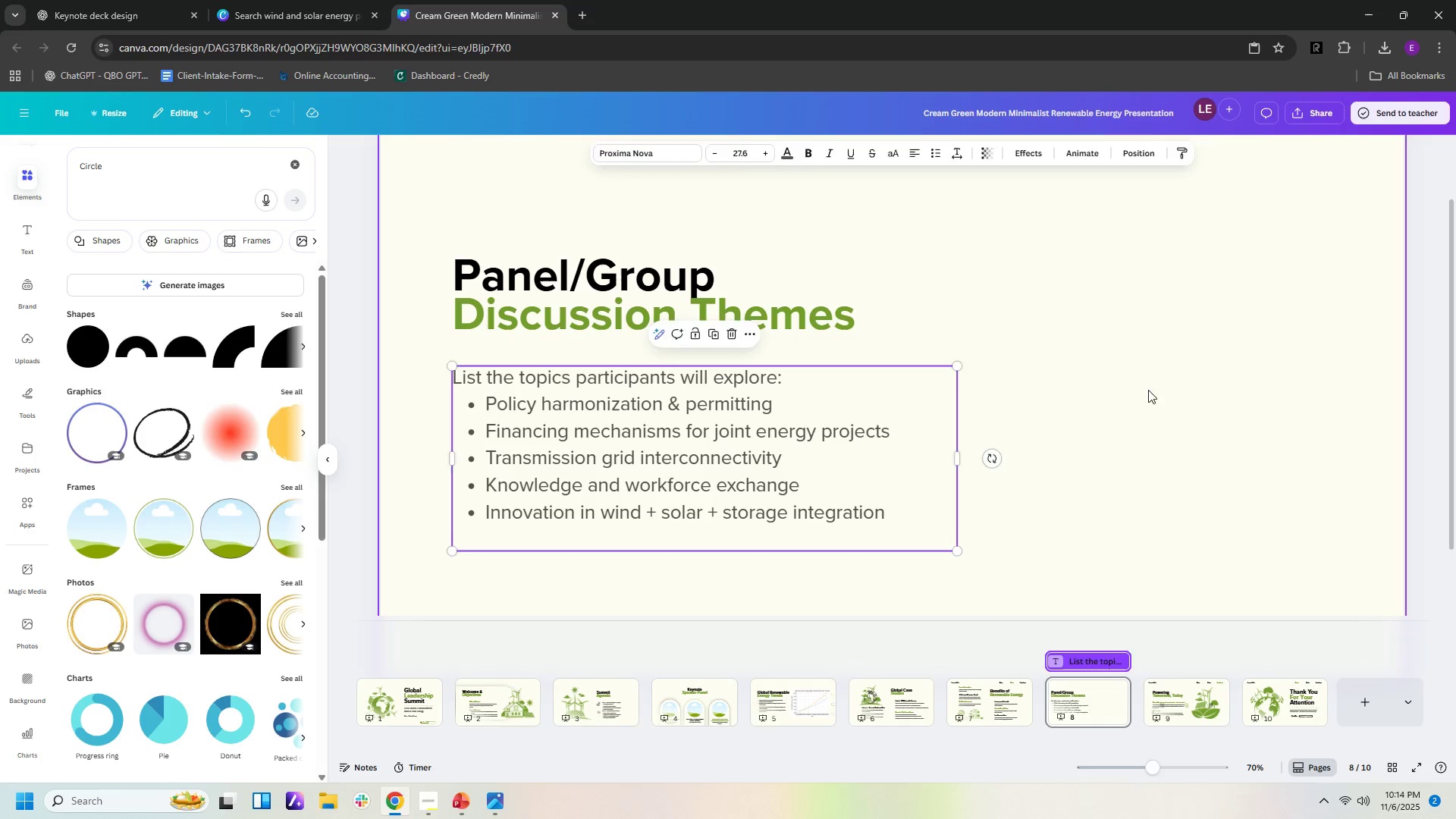 
left_click([1148, 390])
 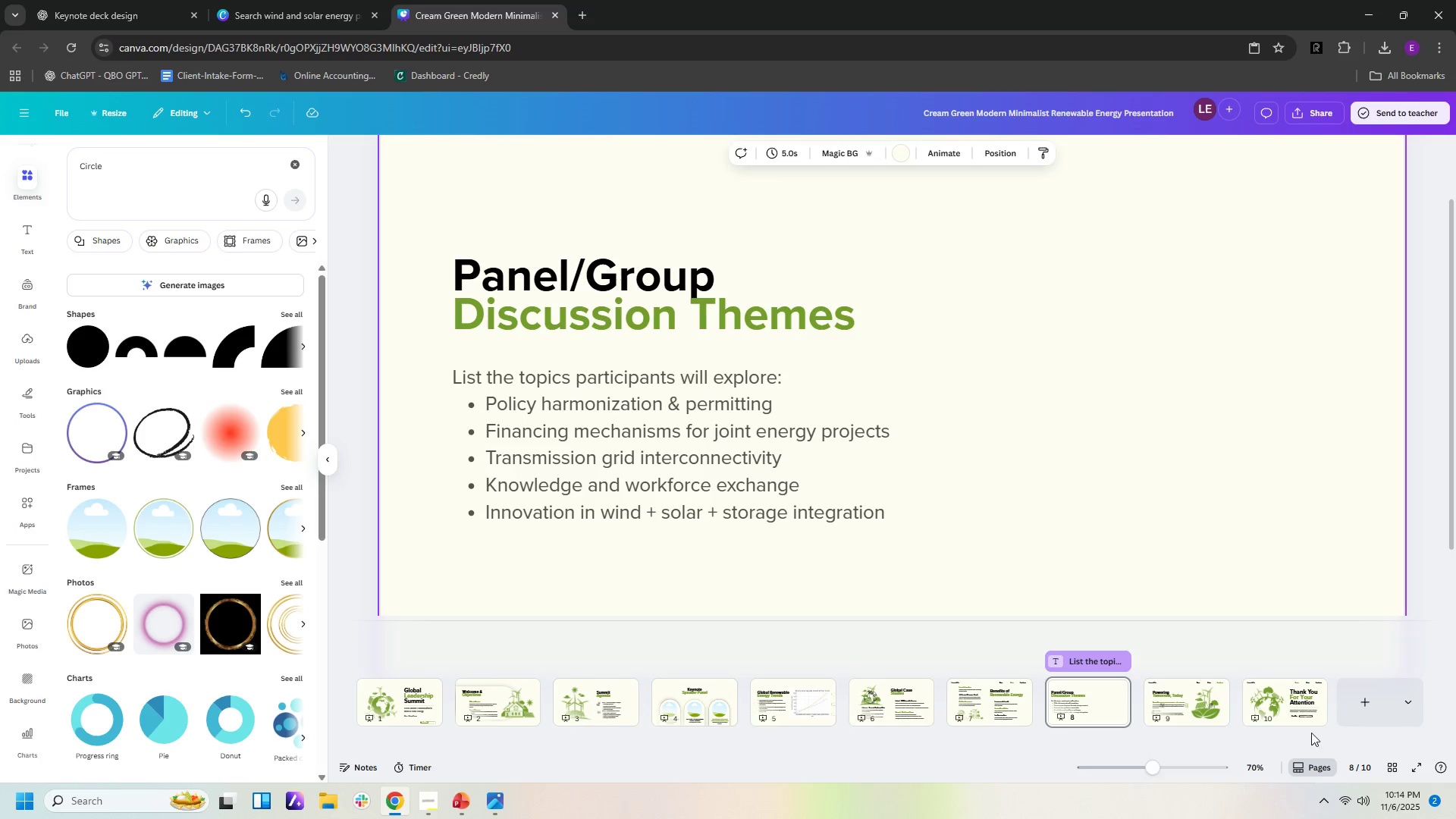 
mouse_move([1282, 711])
 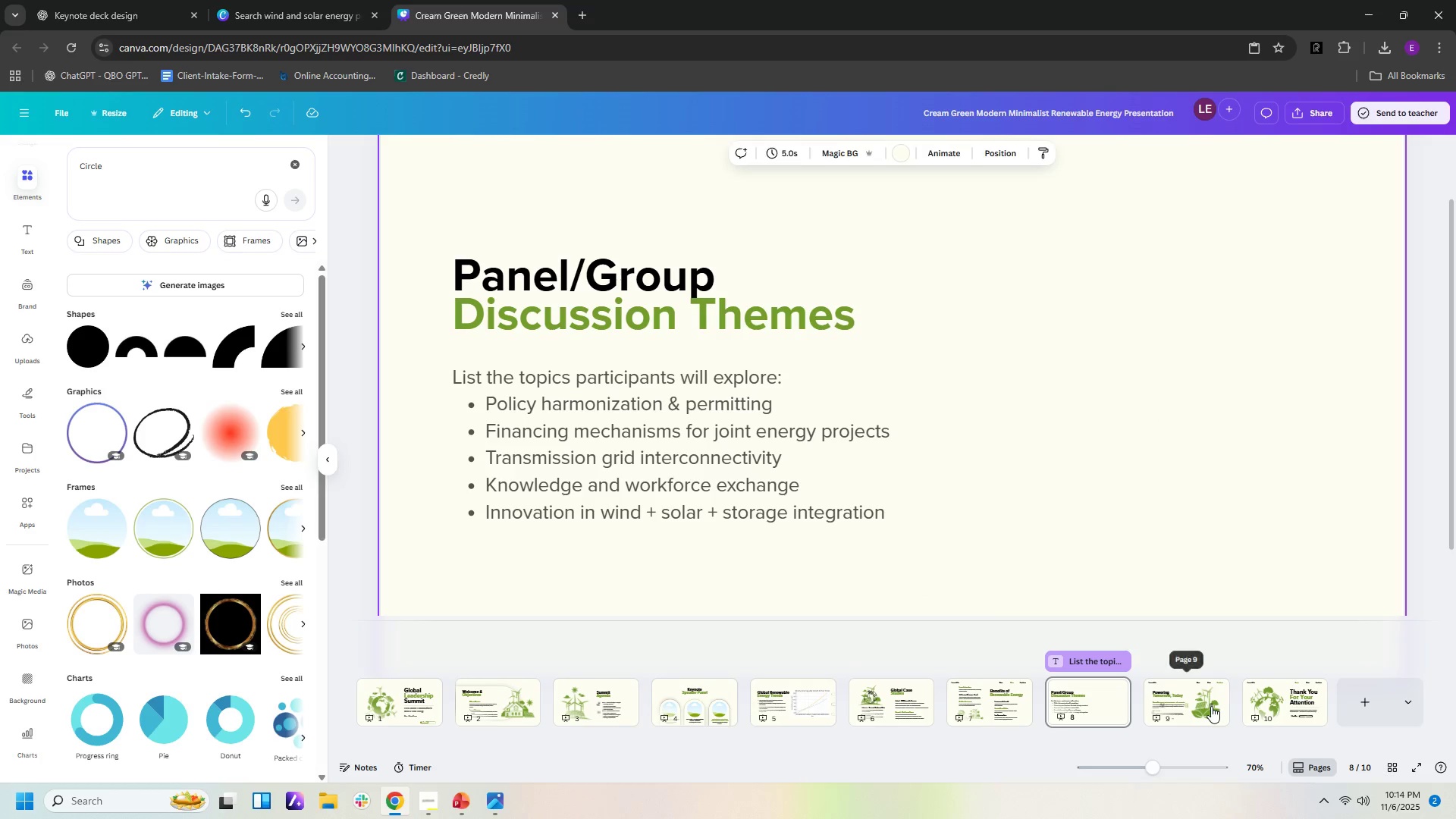 
left_click([1211, 706])
 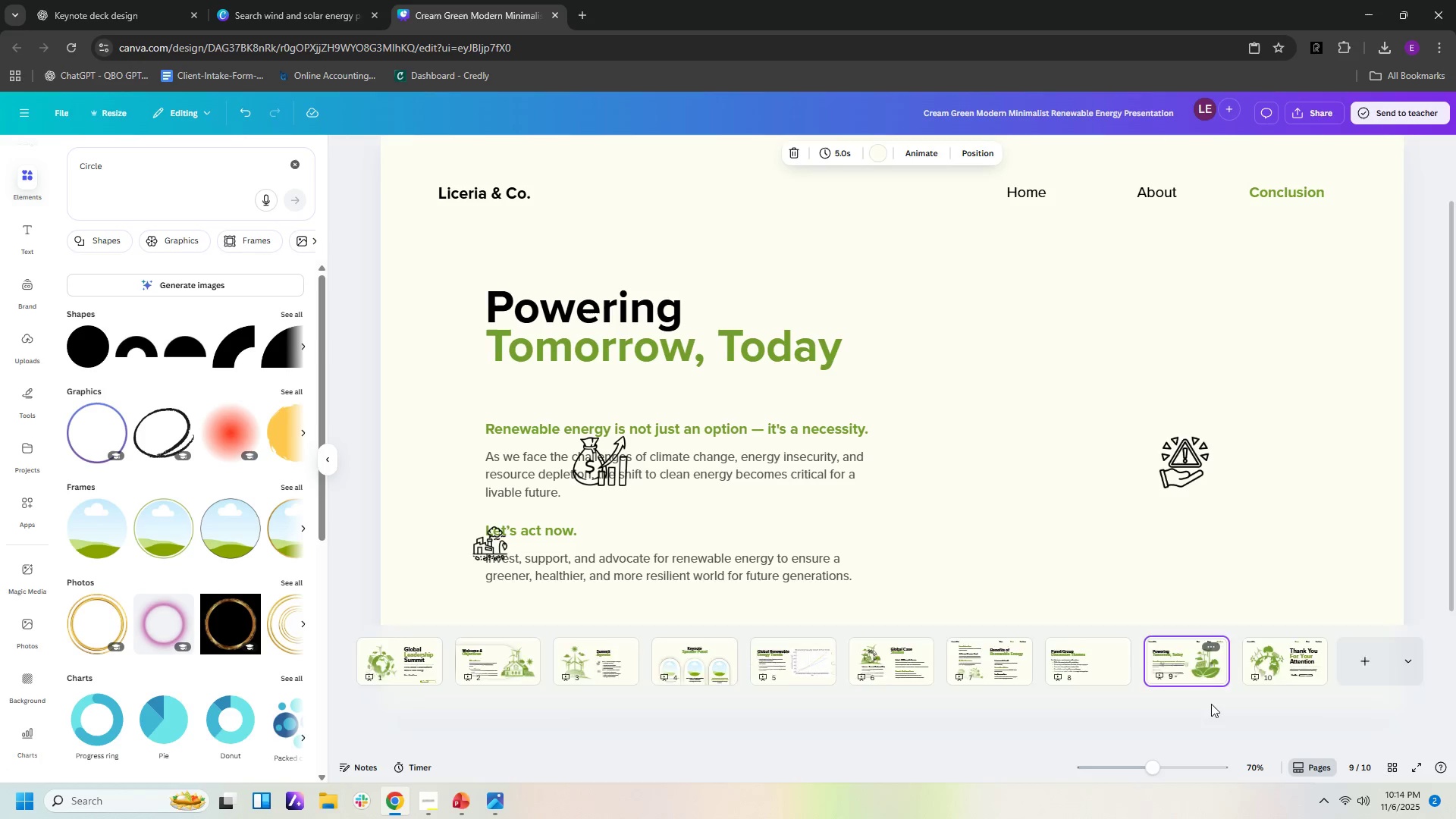 
mouse_move([1176, 691])
 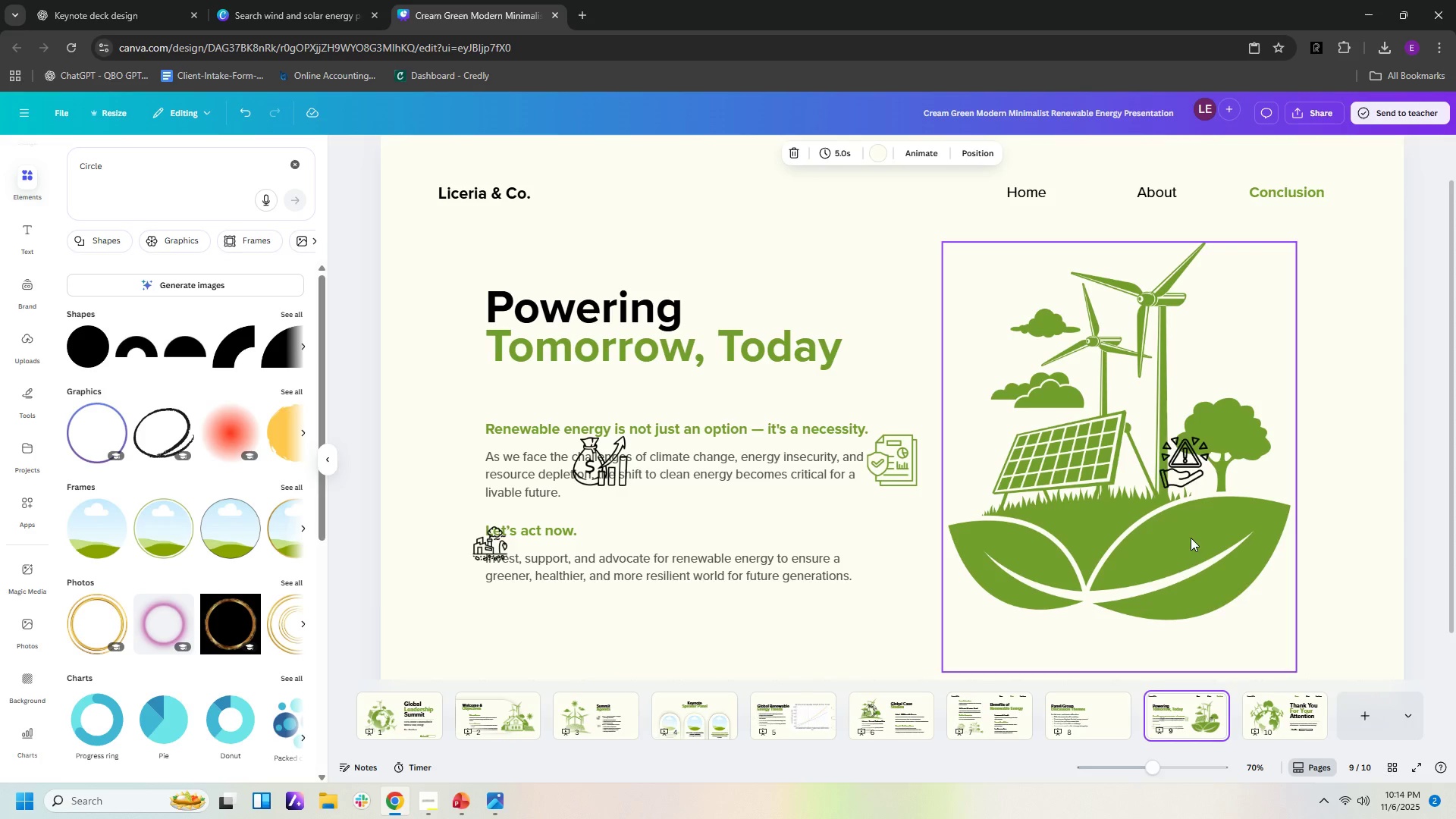 
left_click_drag(start_coordinate=[1178, 463], to_coordinate=[755, 620])
 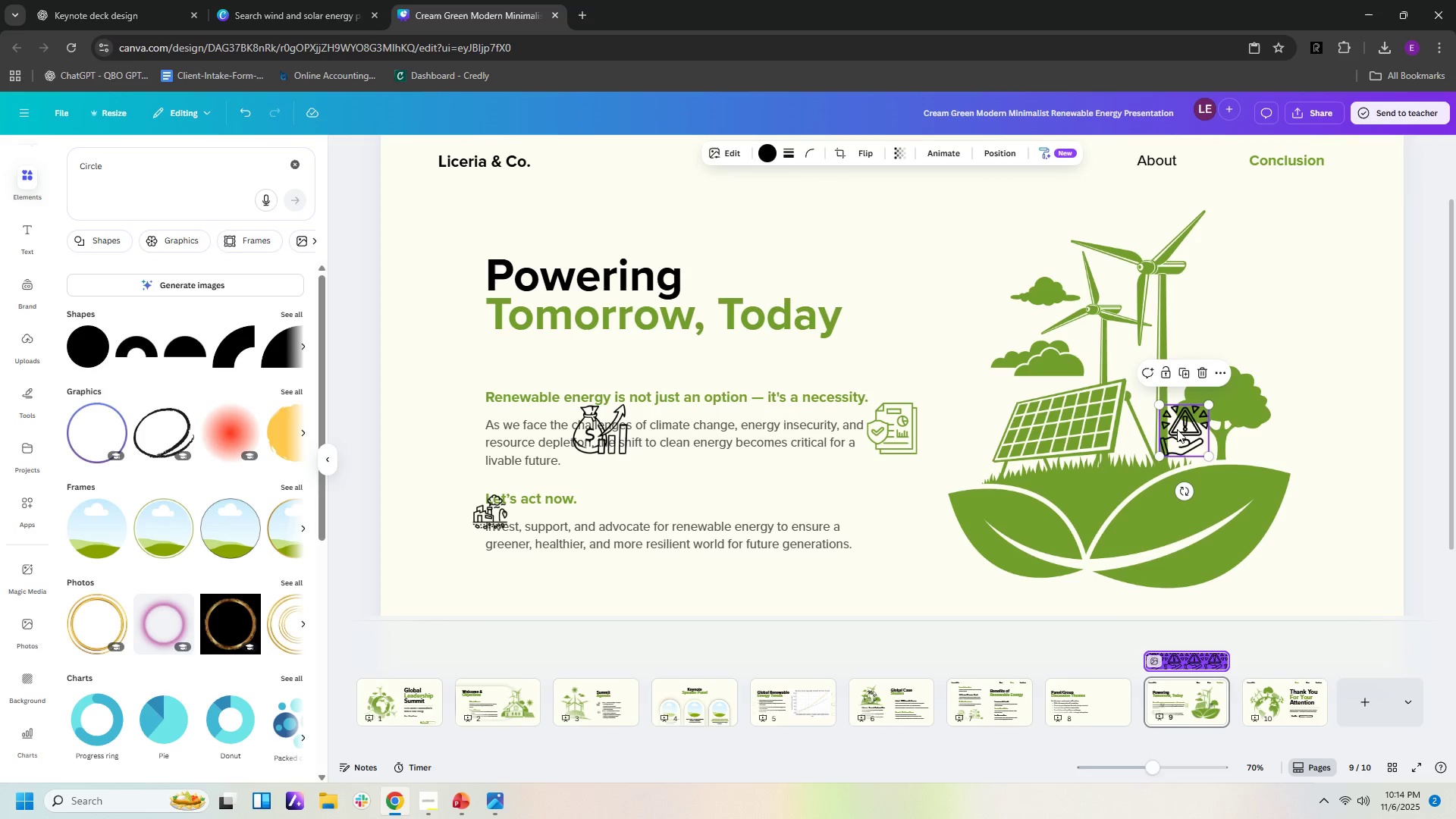 
left_click_drag(start_coordinate=[1177, 428], to_coordinate=[829, 497])
 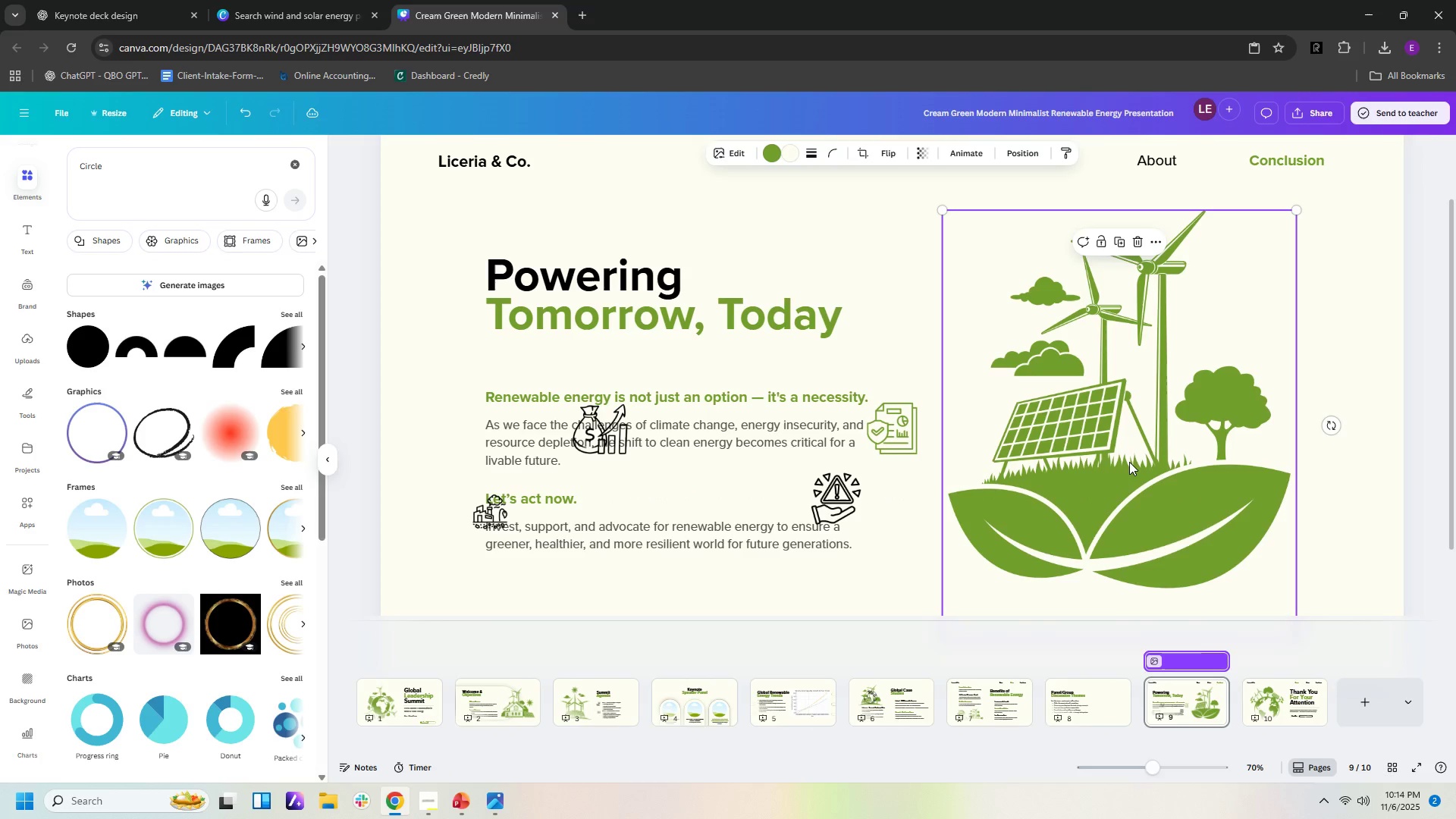 
left_click([1129, 462])
 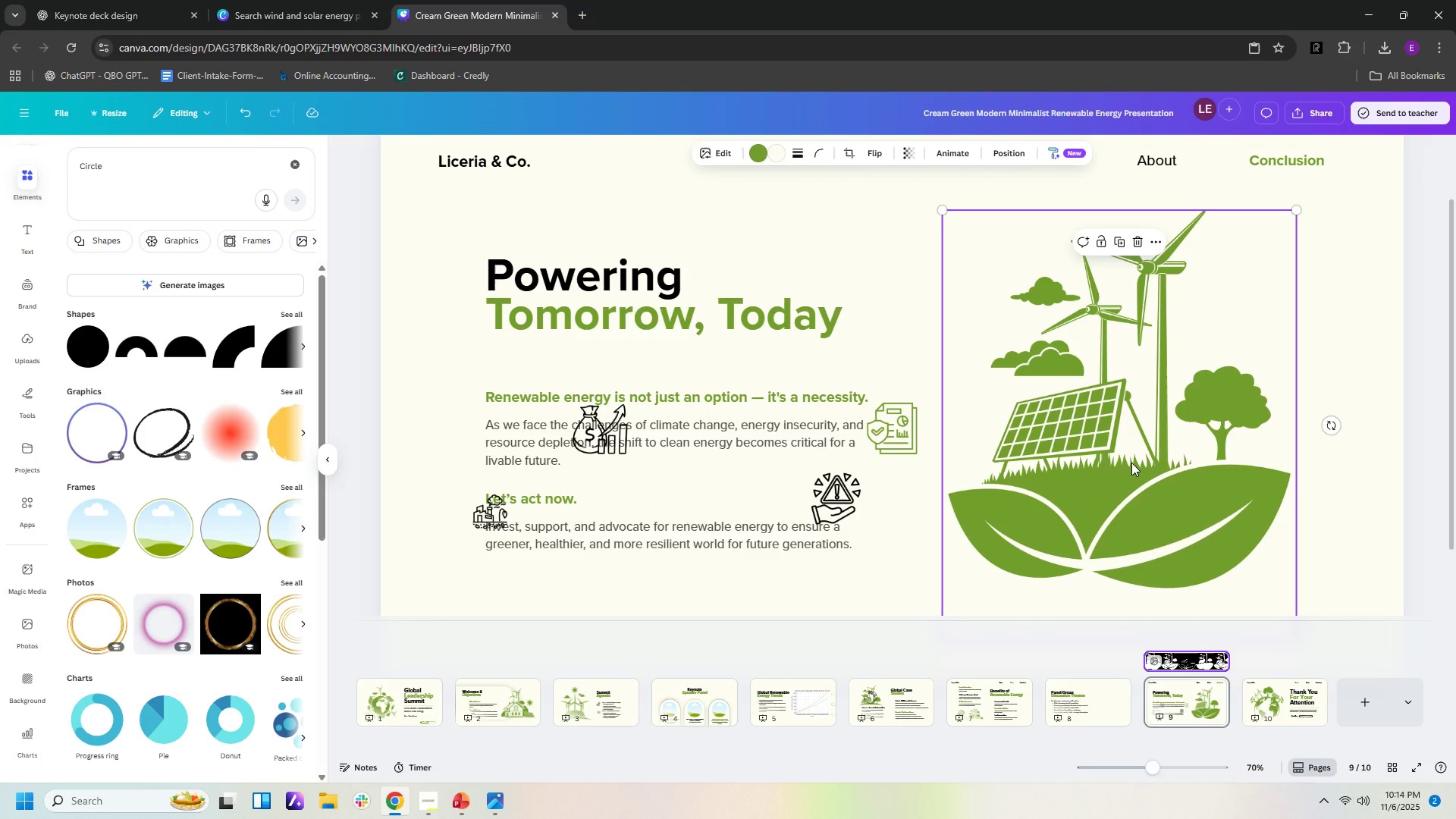 
key(Control+C)
 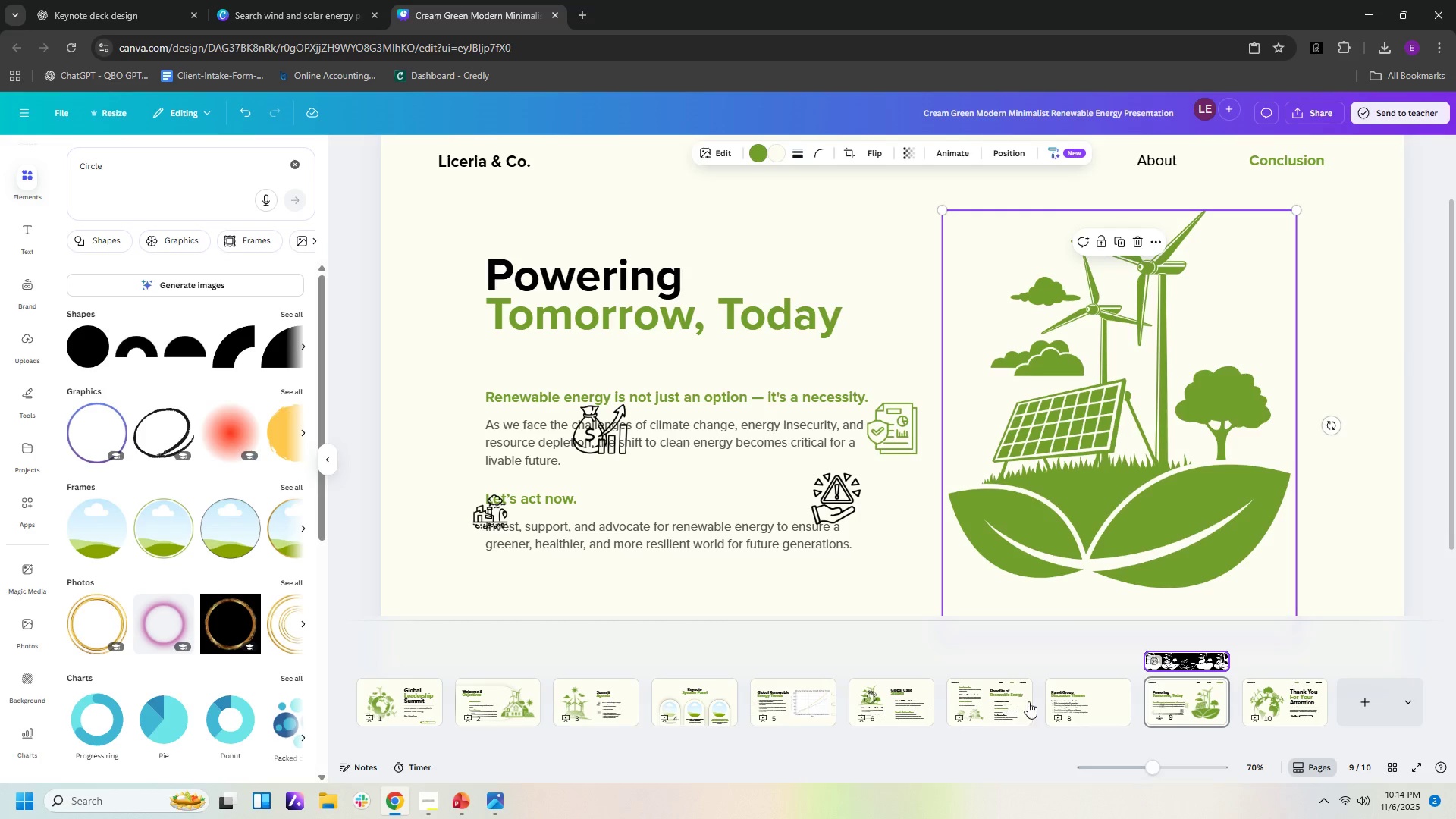 
left_click([1081, 700])
 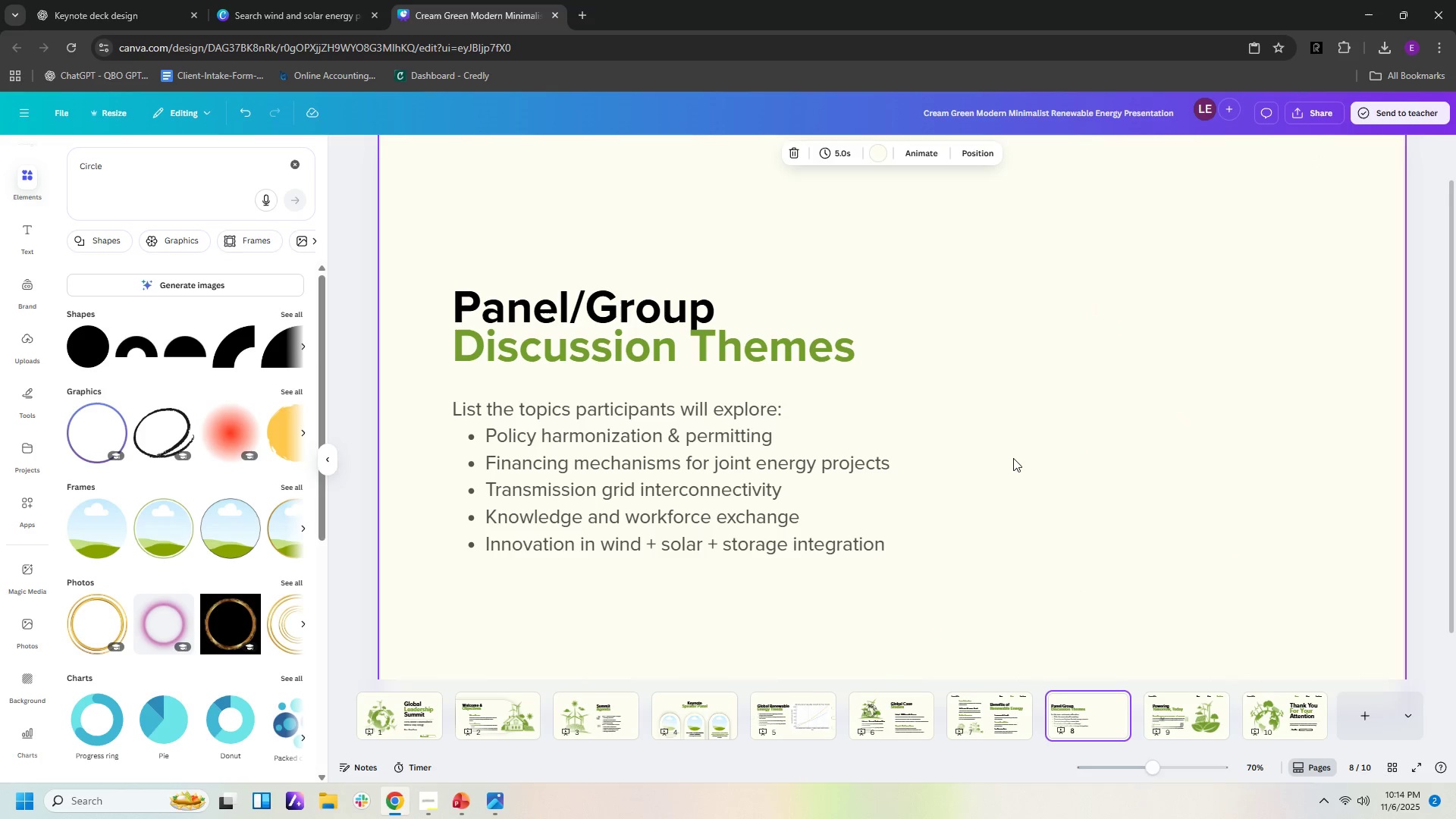 
left_click([1017, 456])
 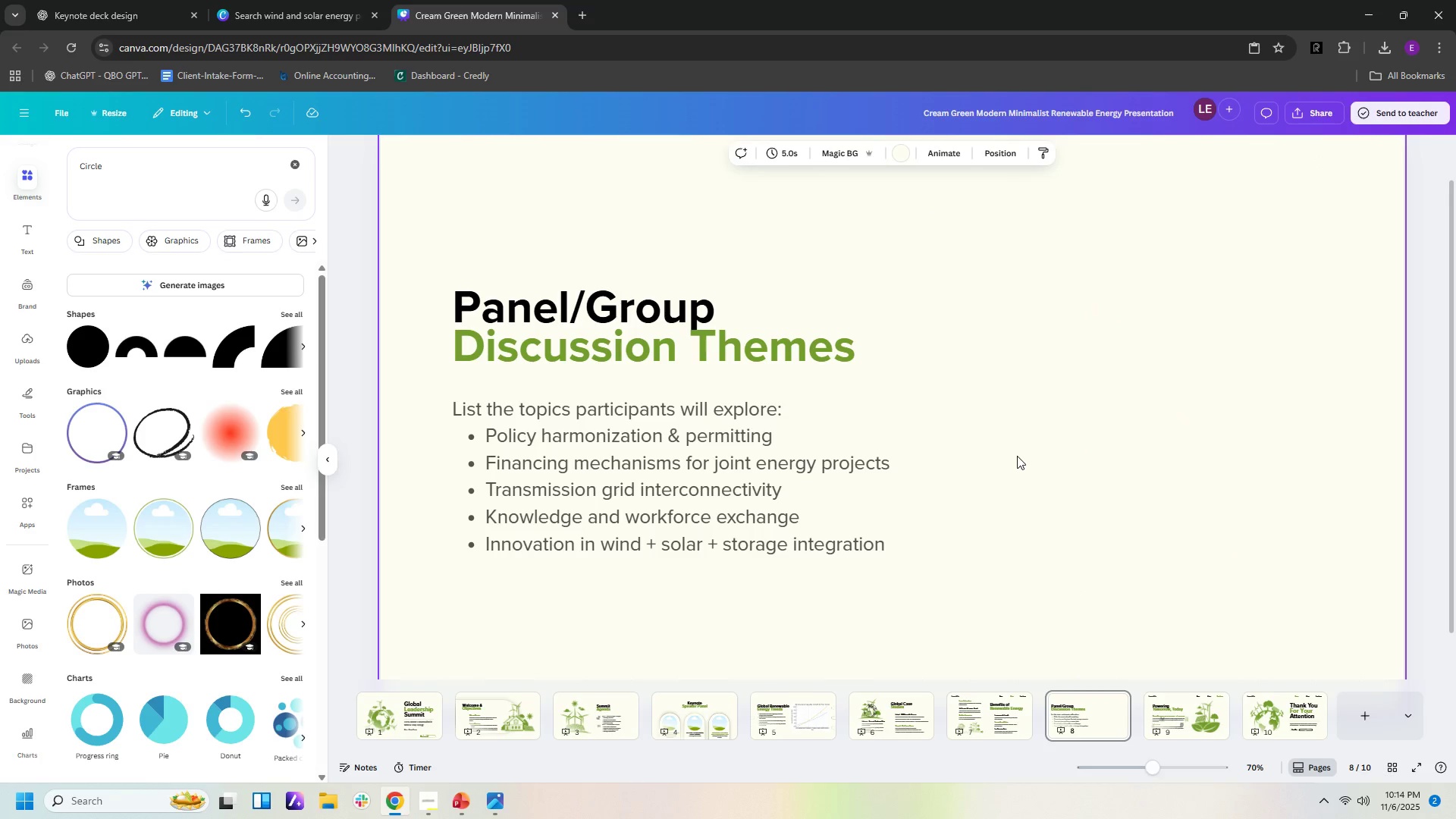 
key(Control+B)
 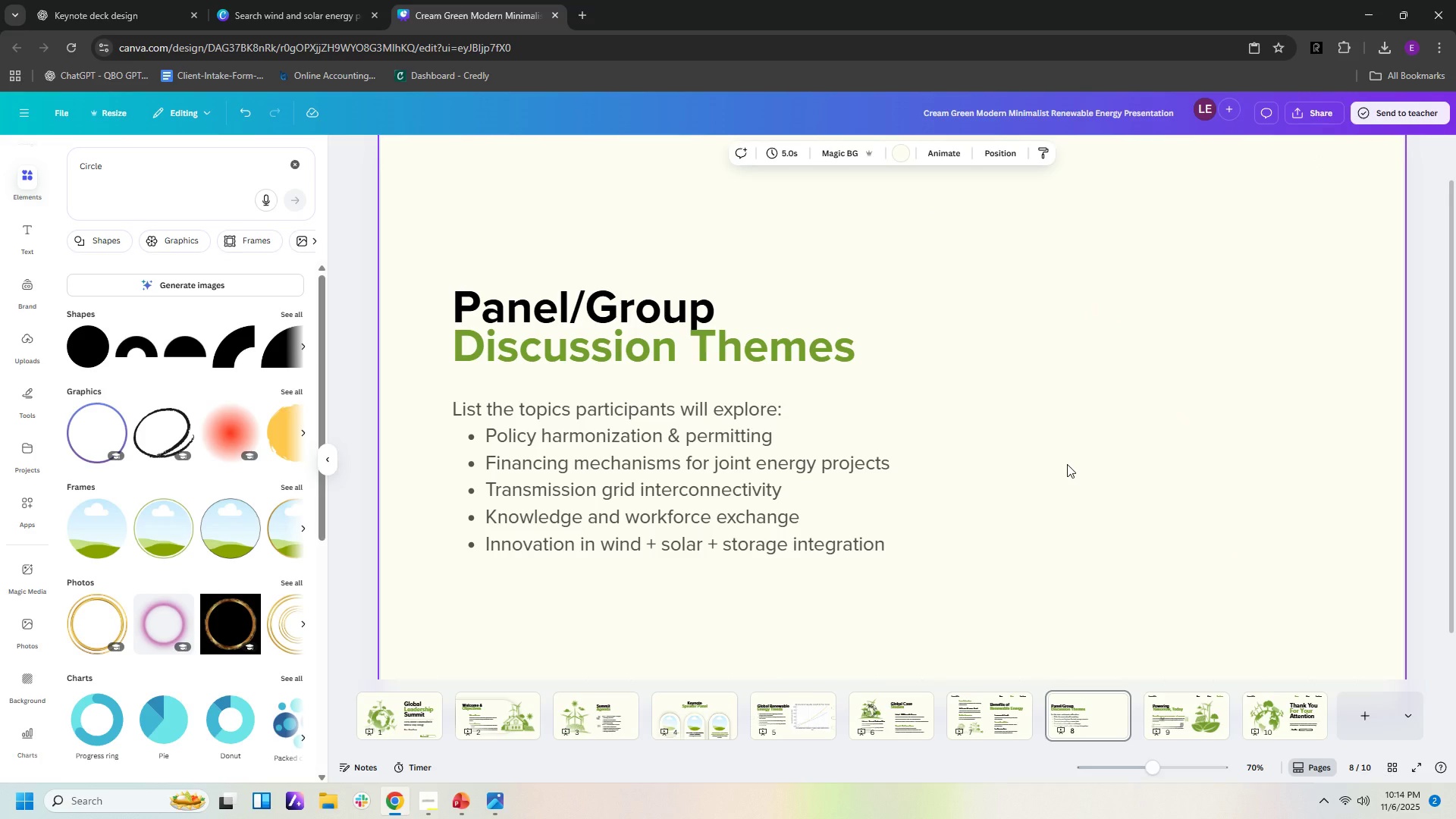 
key(Control+V)
 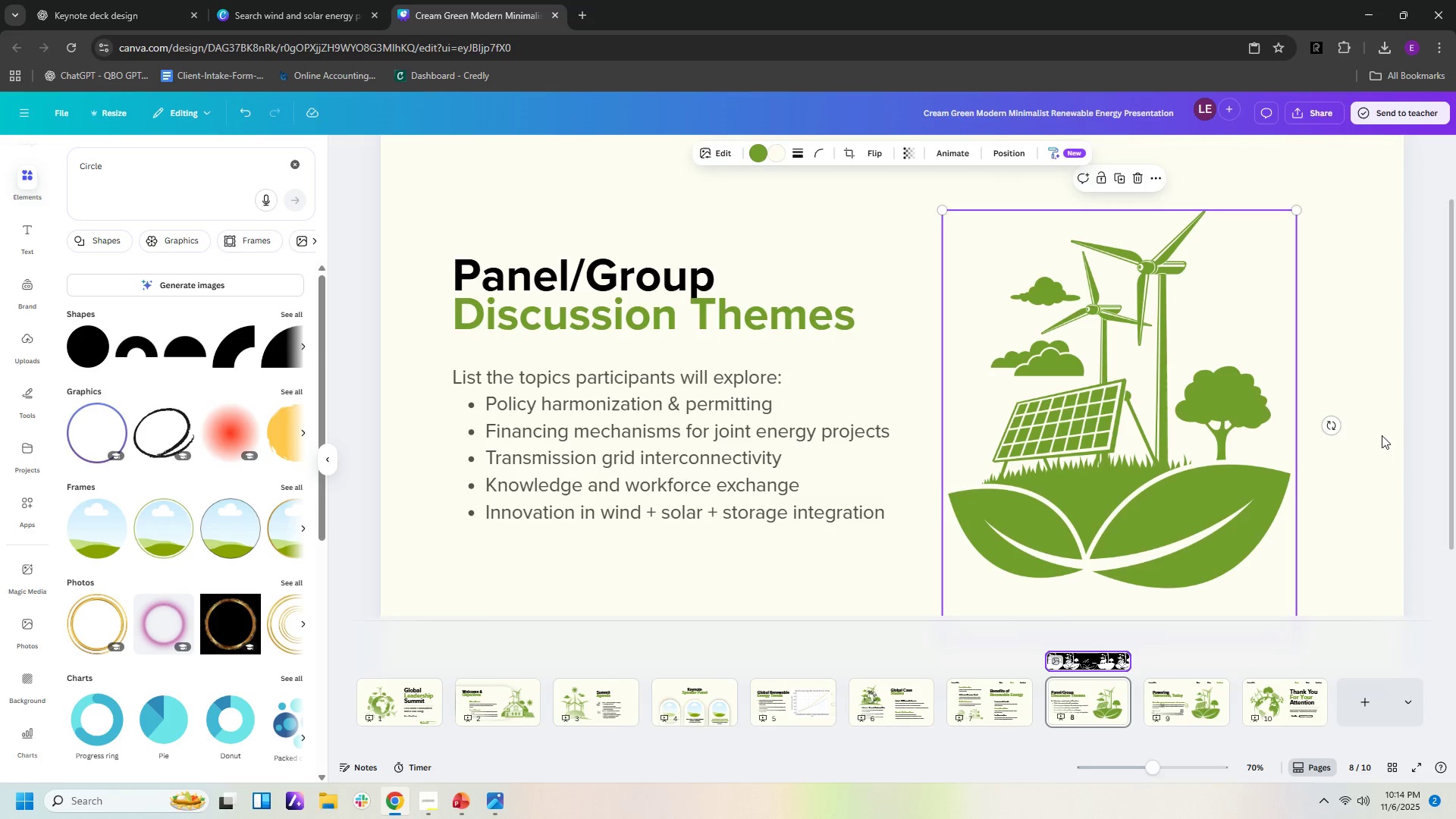 
left_click([1370, 468])
 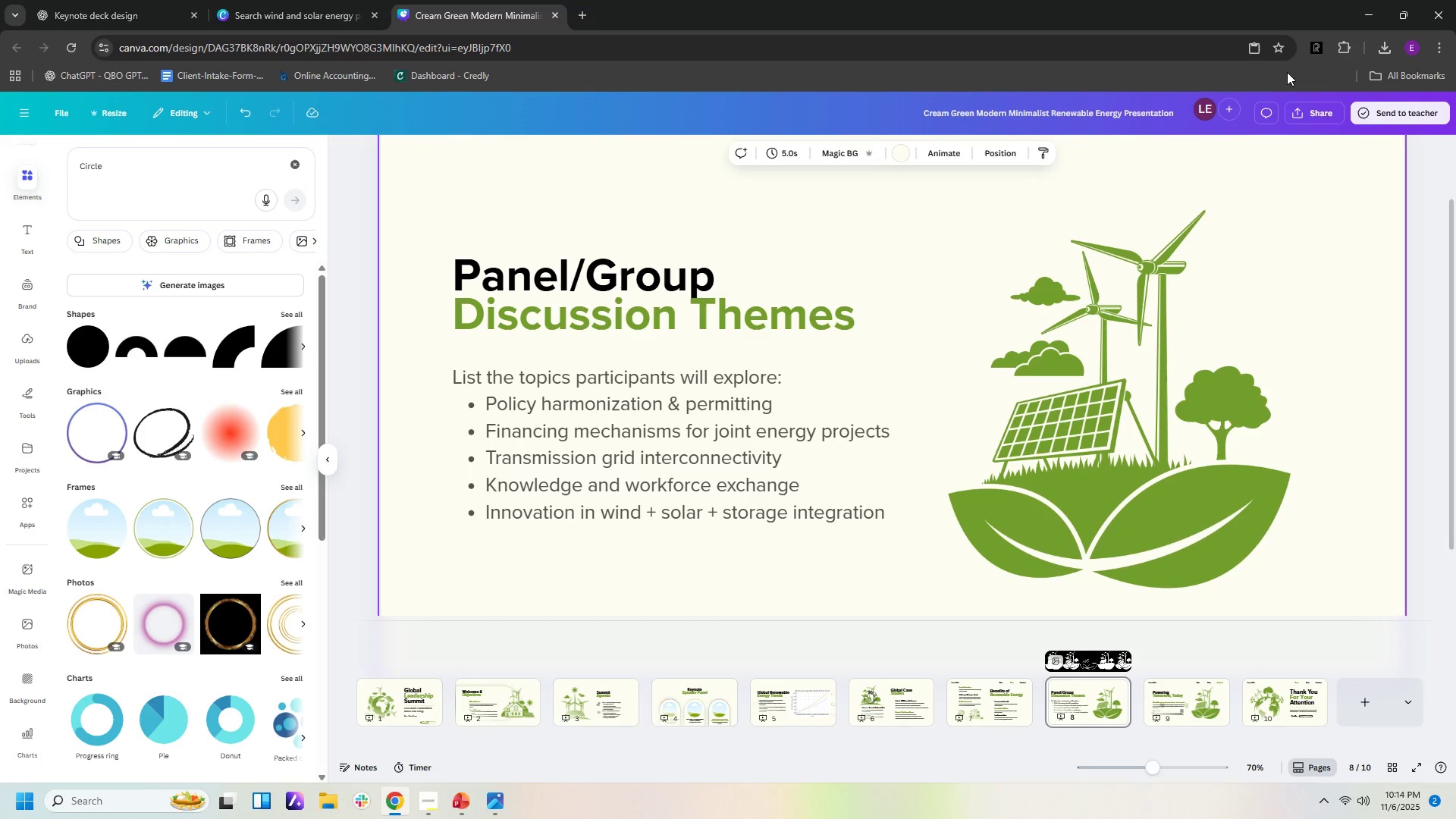 
left_click([1319, 54])
 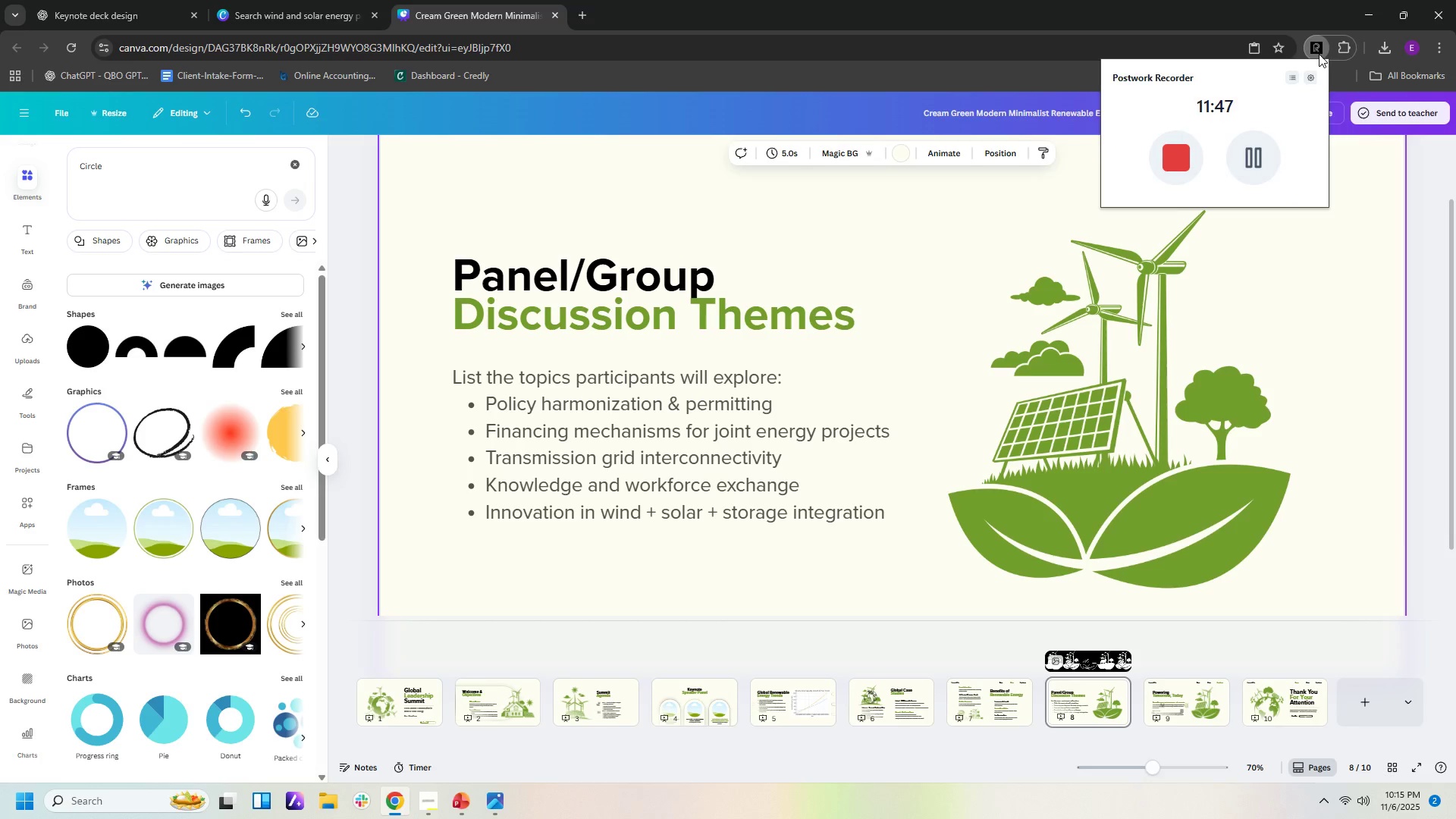 
left_click([1319, 54])
 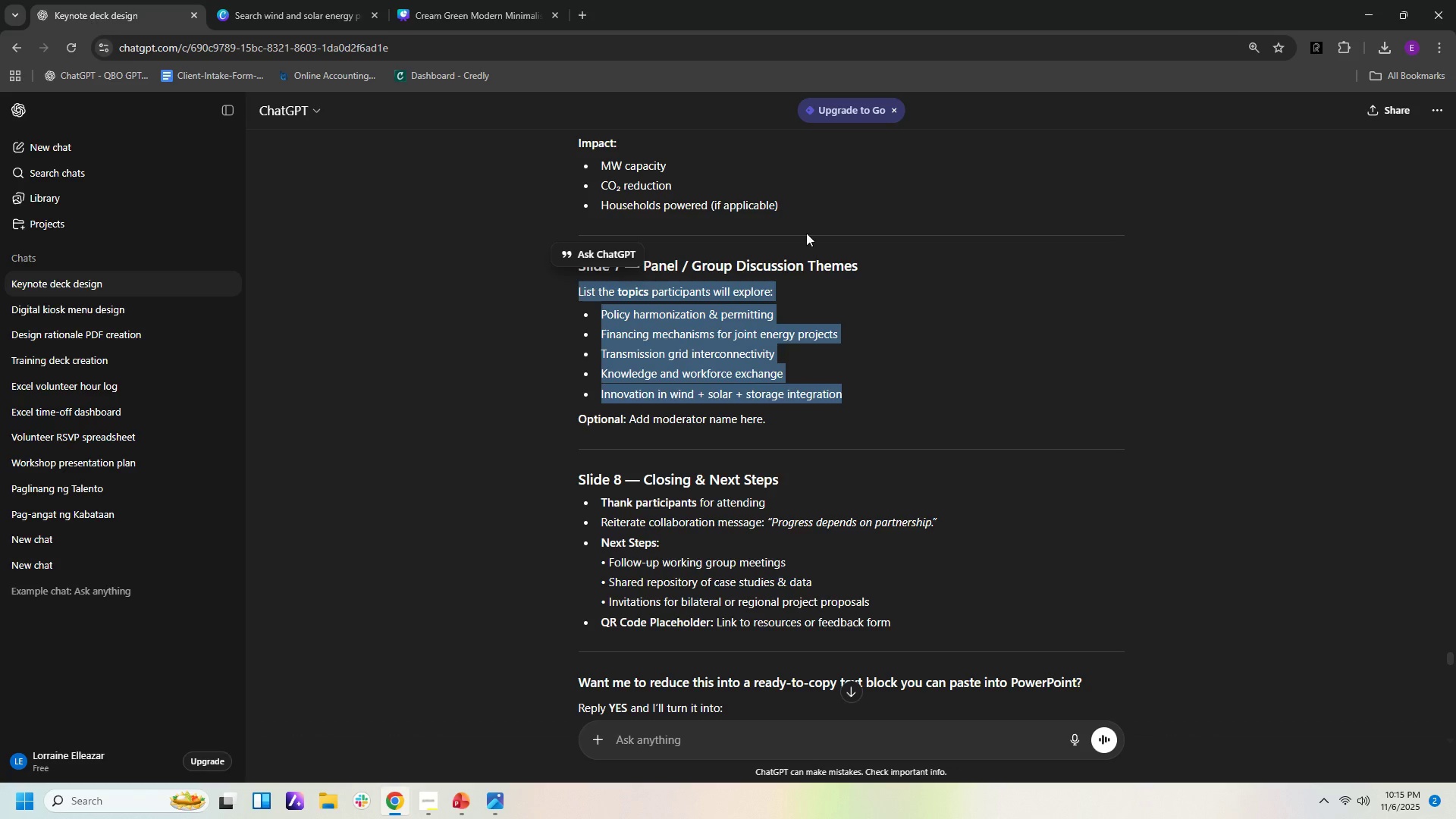 
left_click([90, 17])
 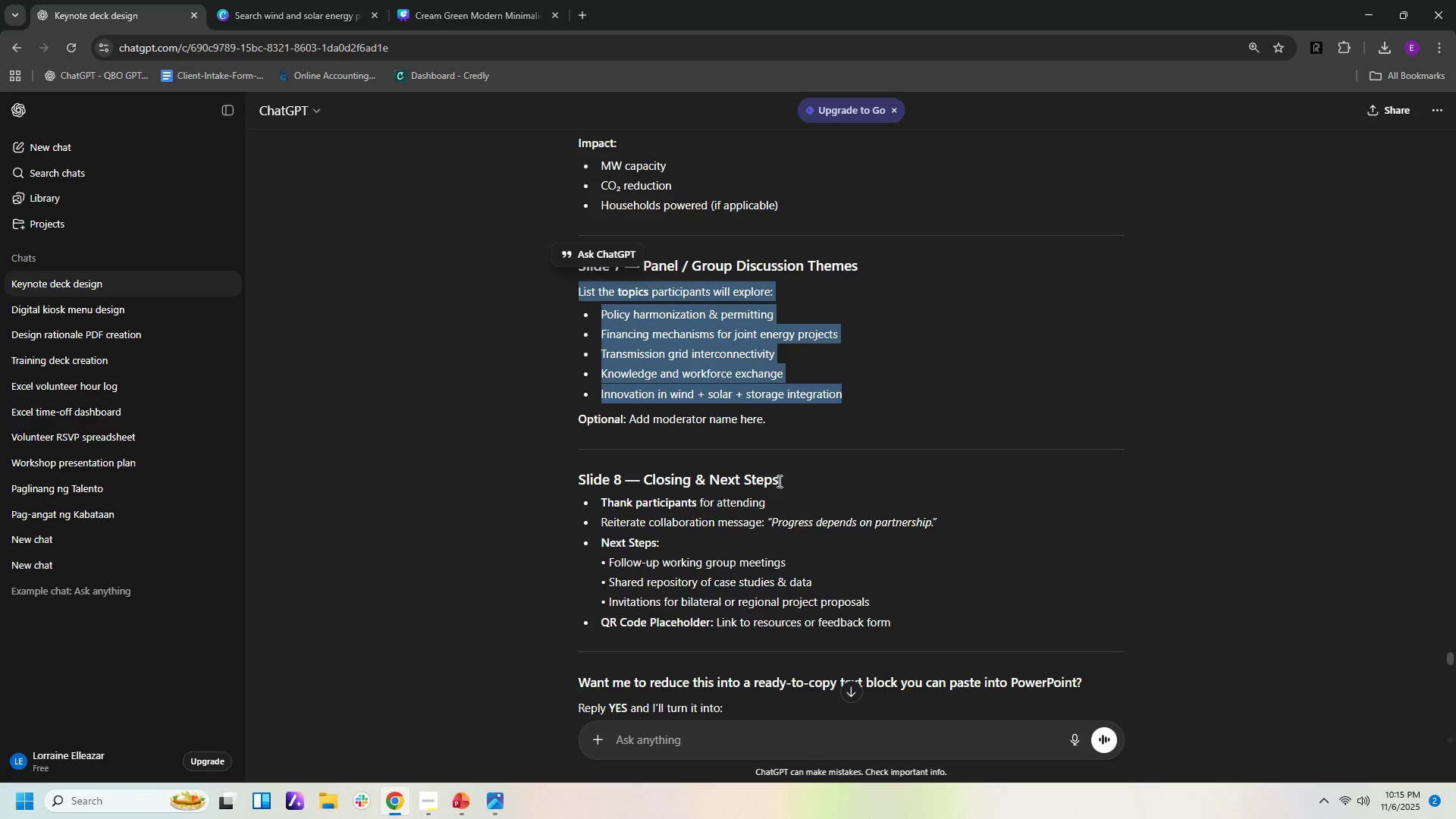 
wait(10.72)
 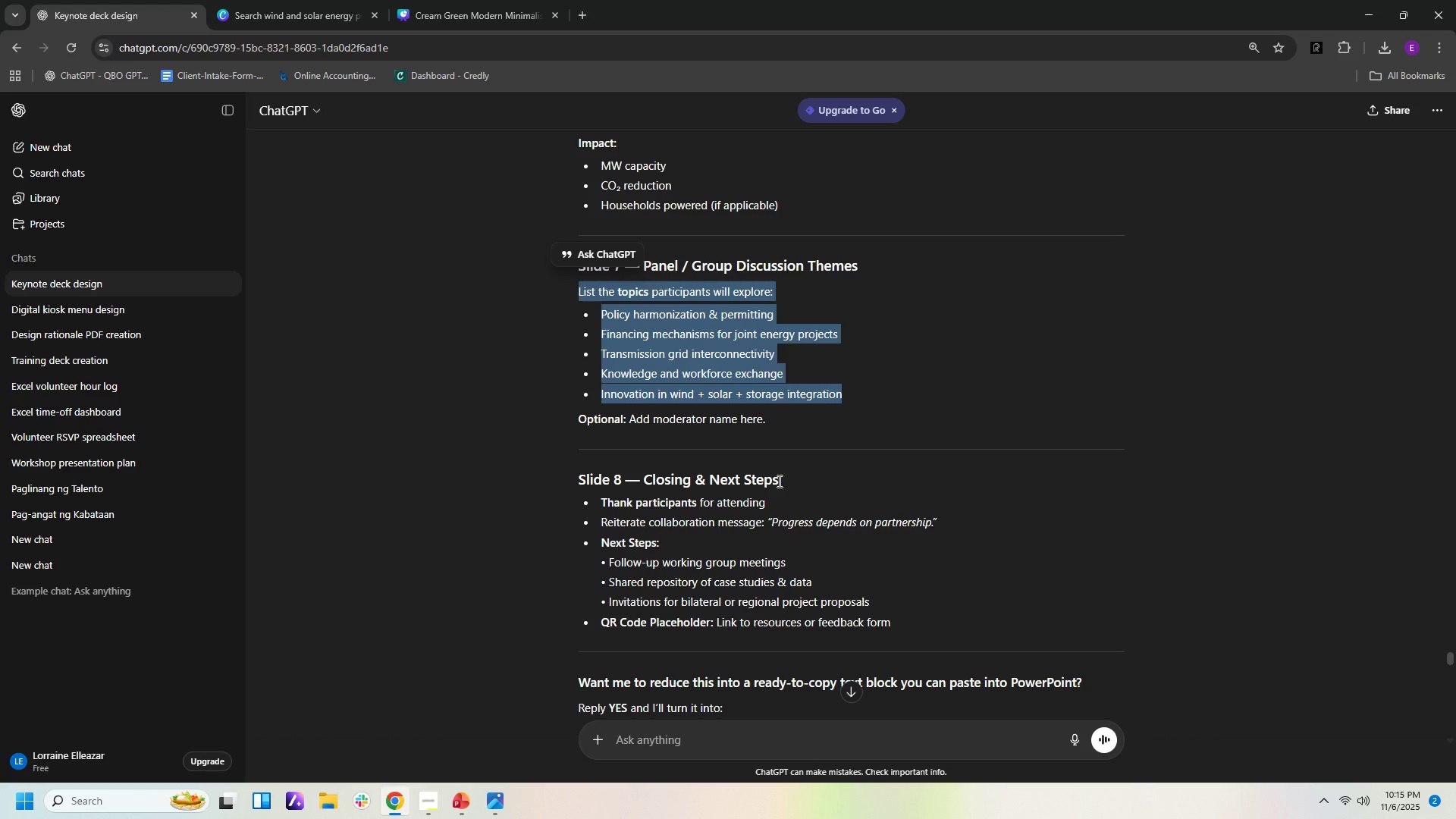 
left_click([473, 15])
 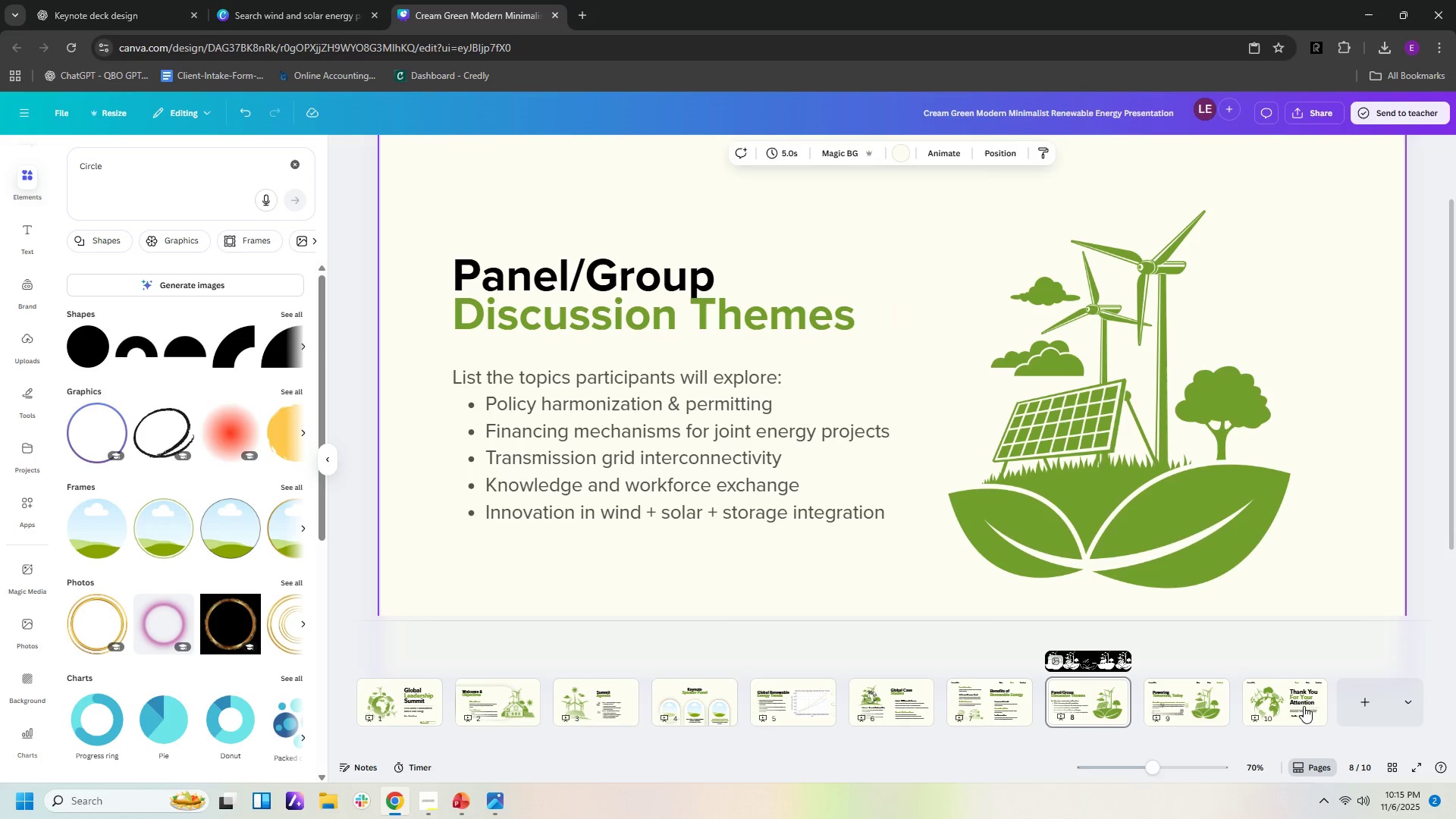 
left_click([1304, 706])
 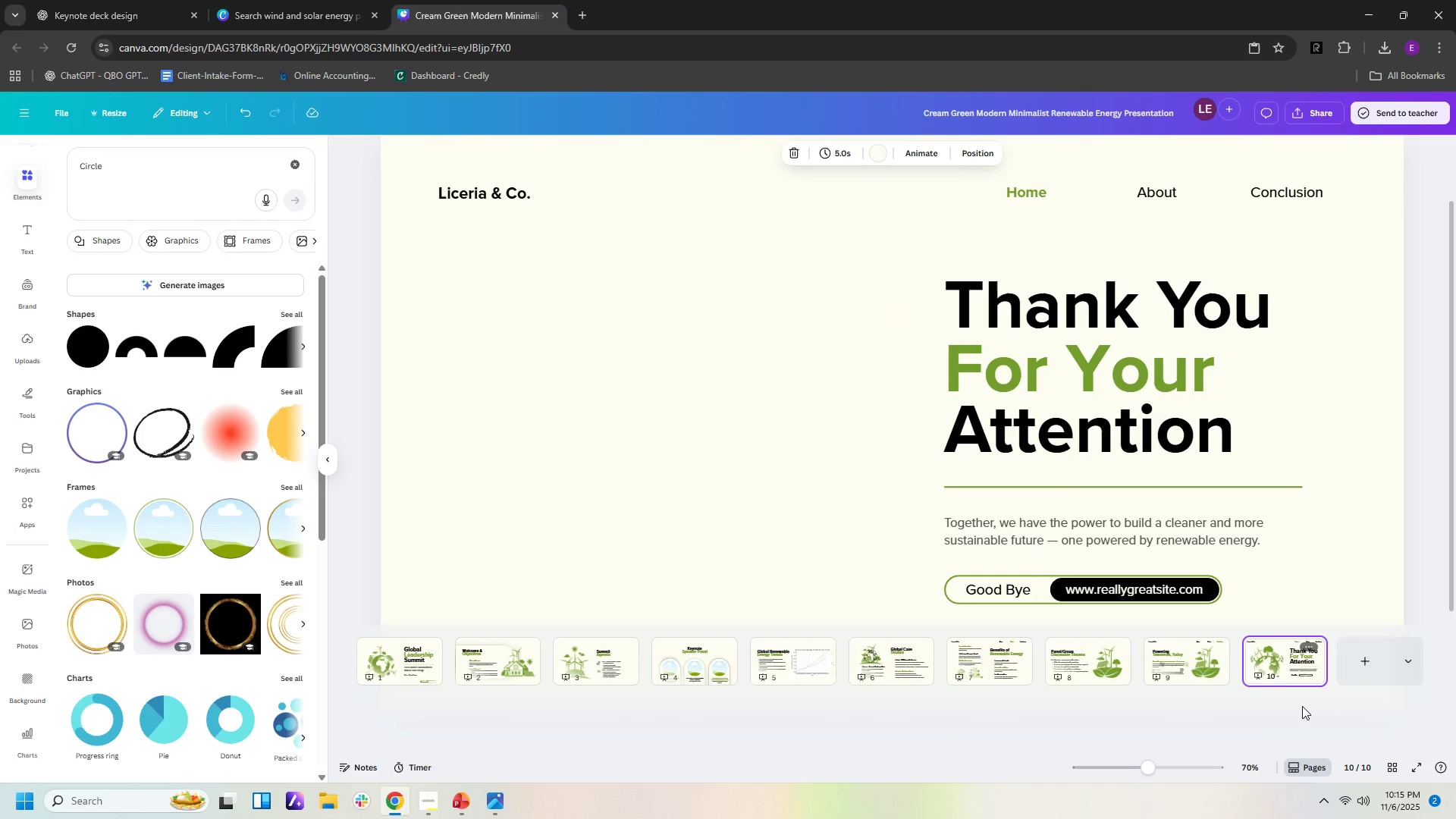 
mouse_move([1239, 696])
 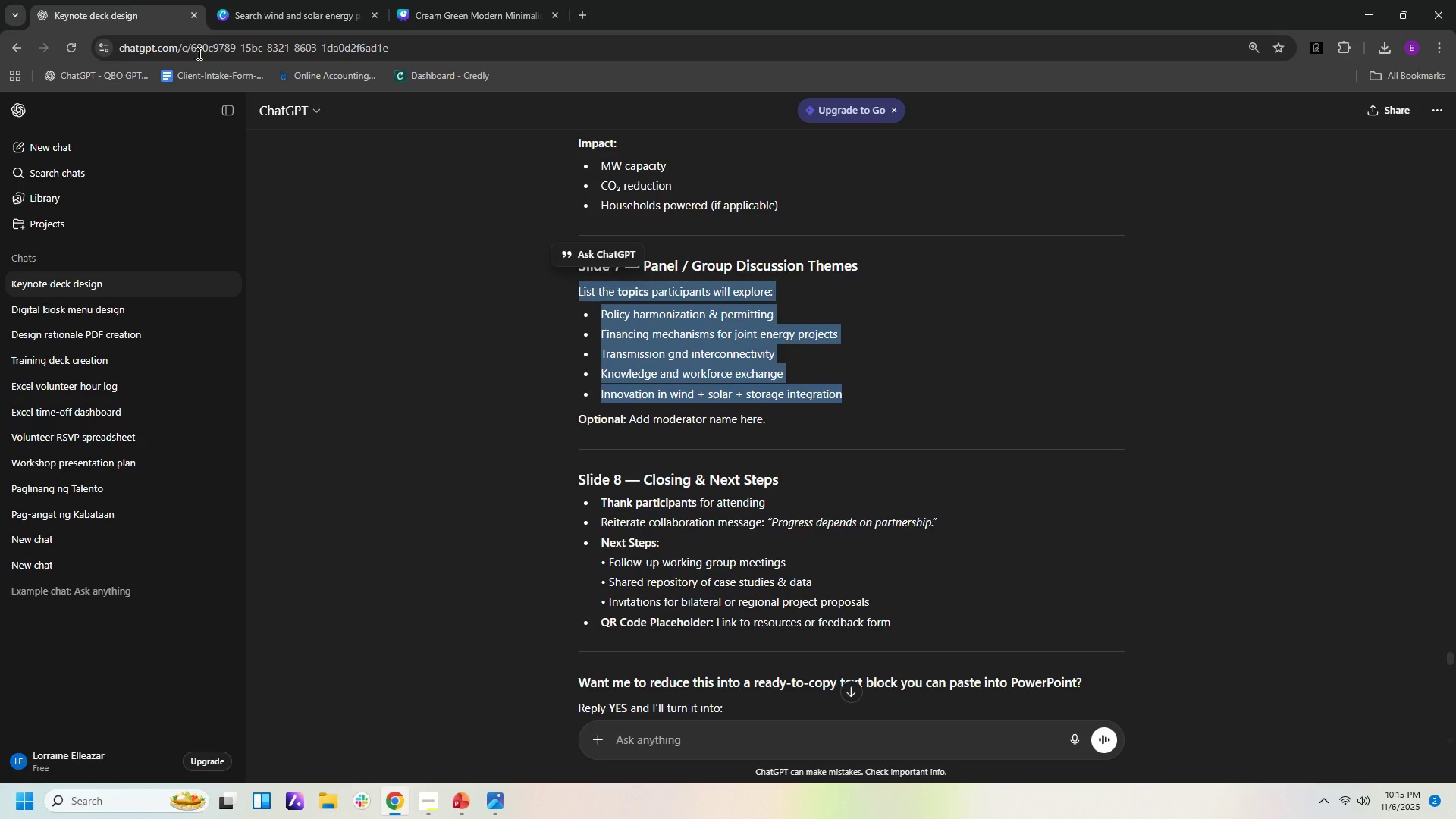 
left_click([138, 8])
 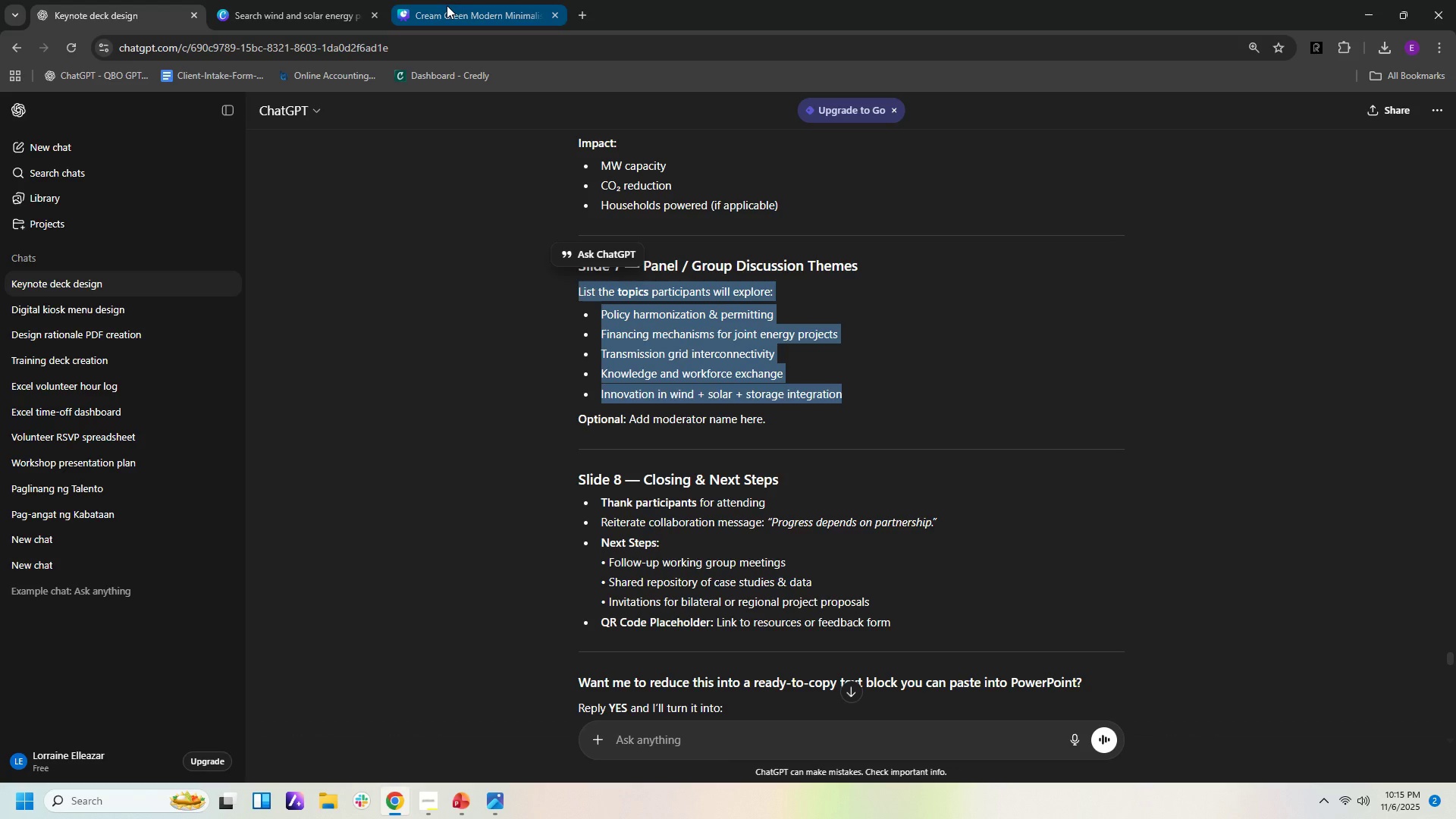 
wait(14.0)
 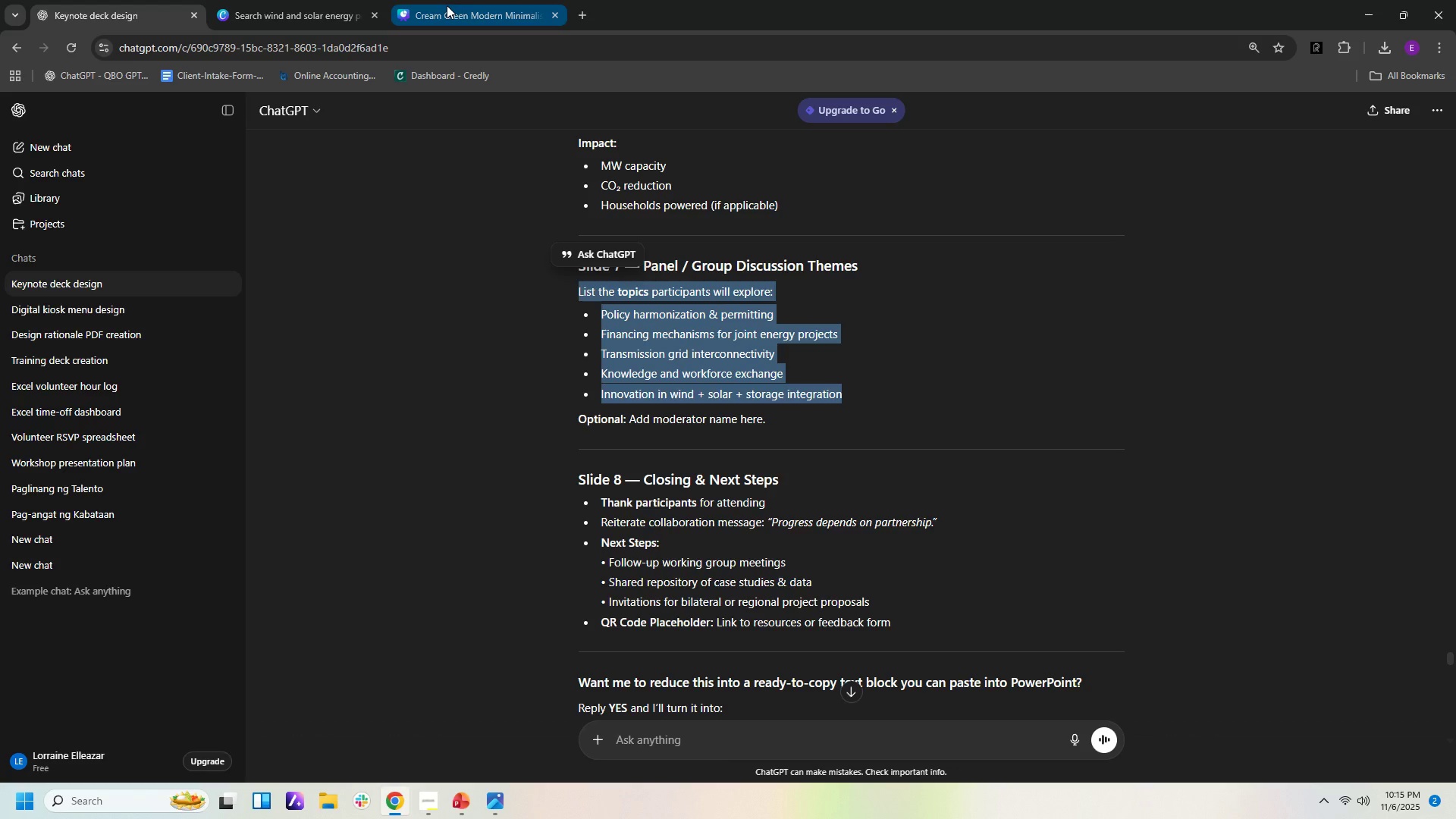 
left_click([152, 20])
 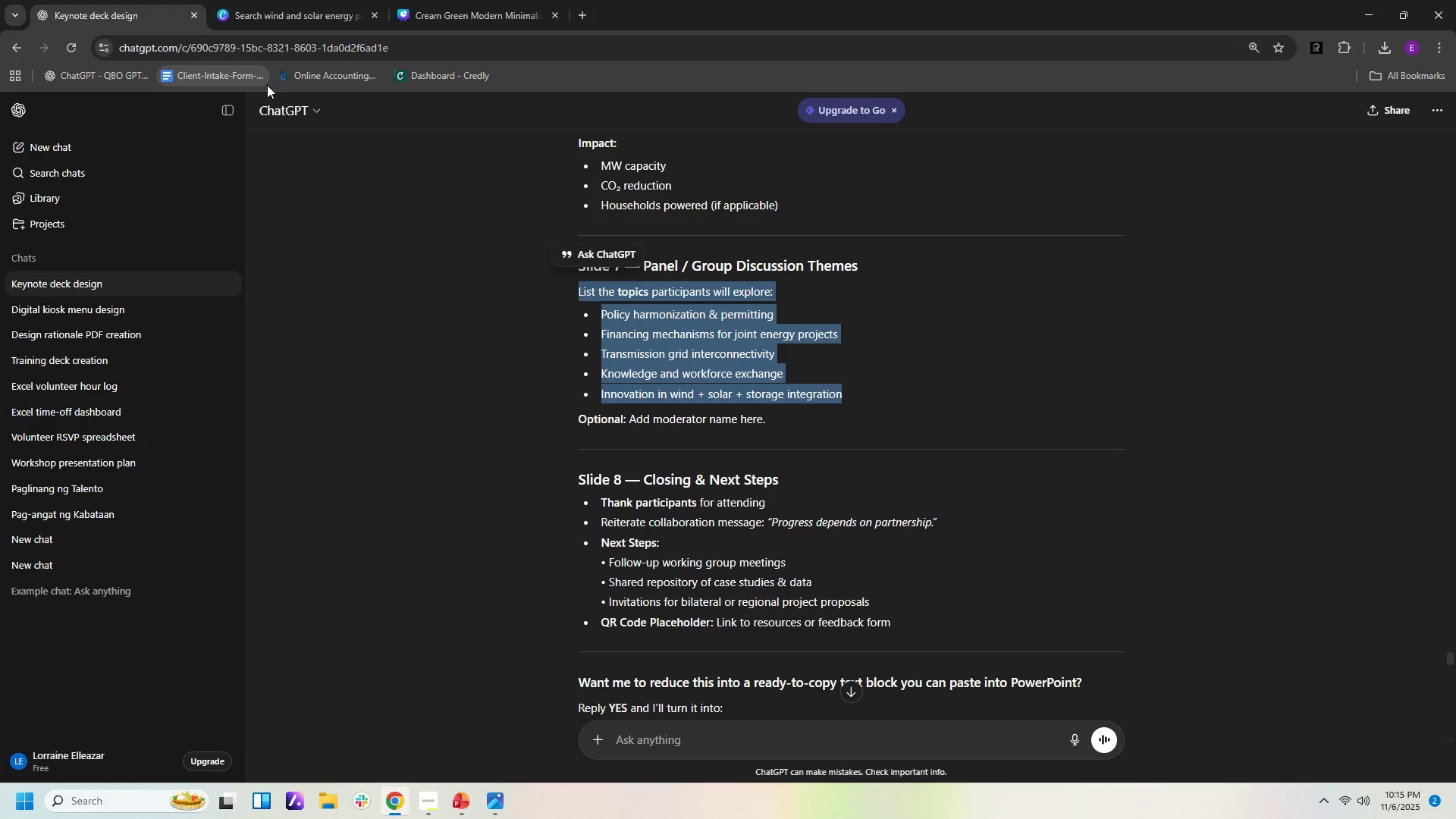 
left_click([454, 11])
 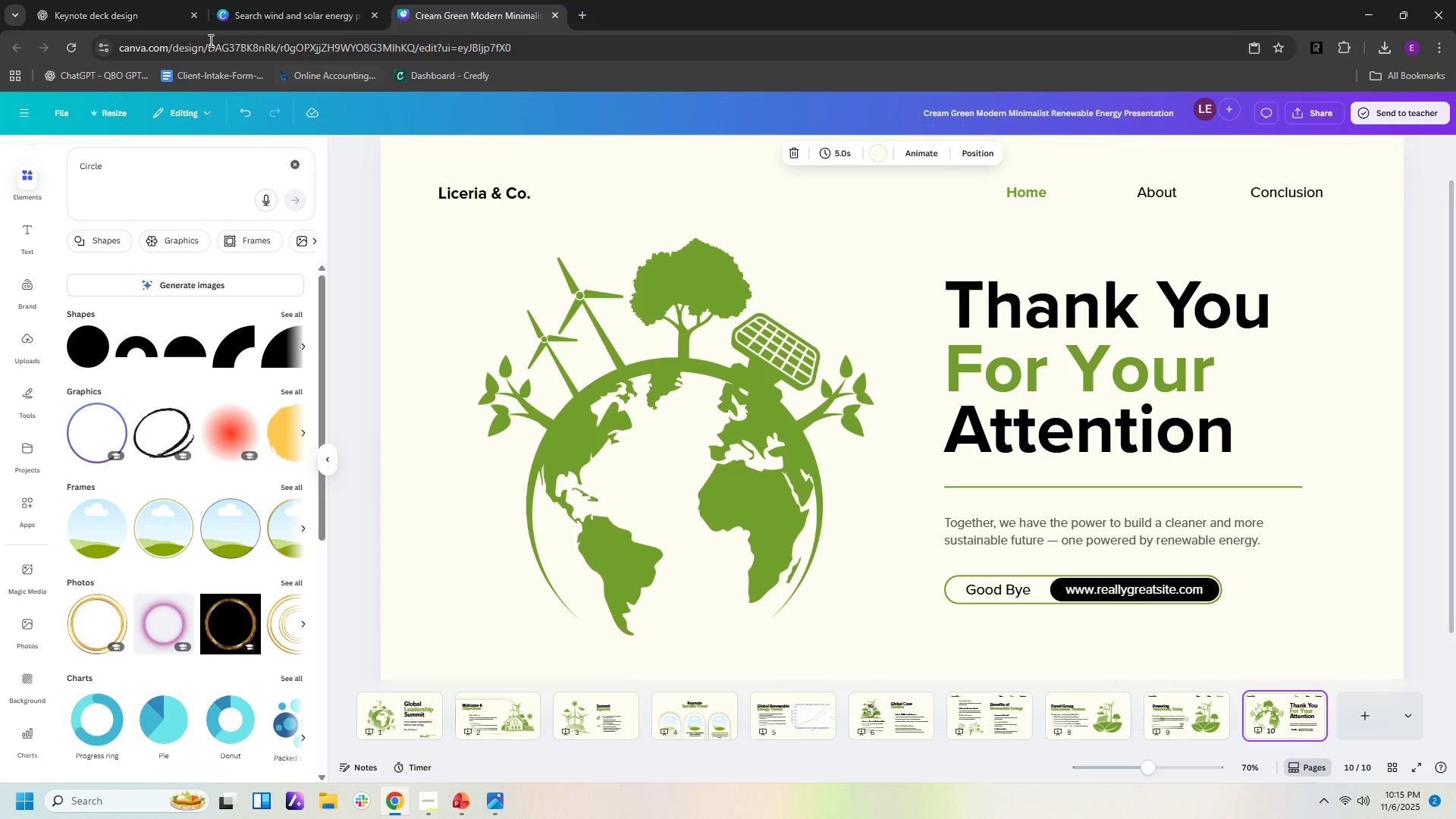 
left_click([164, 20])
 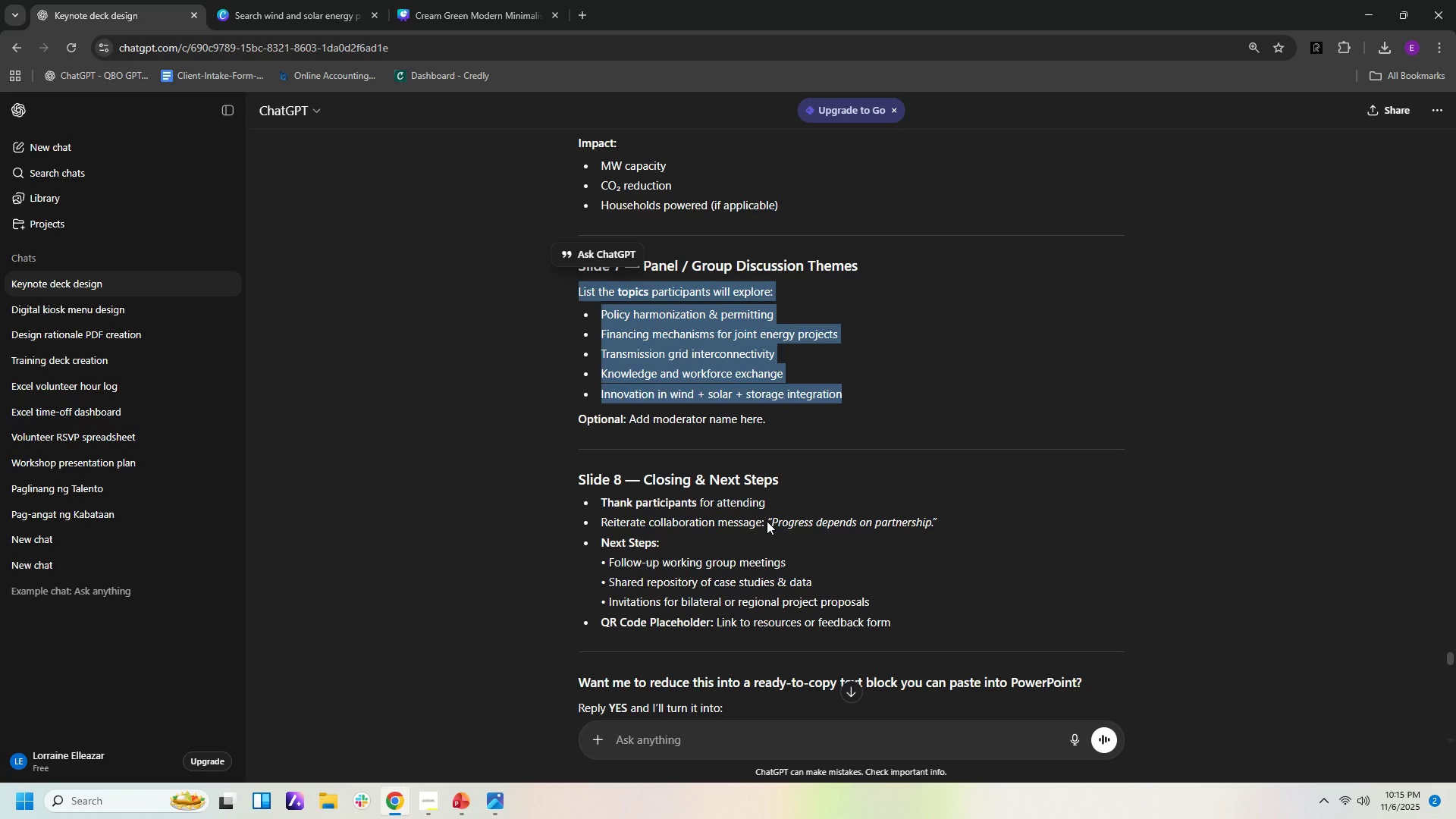 
left_click_drag(start_coordinate=[766, 520], to_coordinate=[944, 512])
 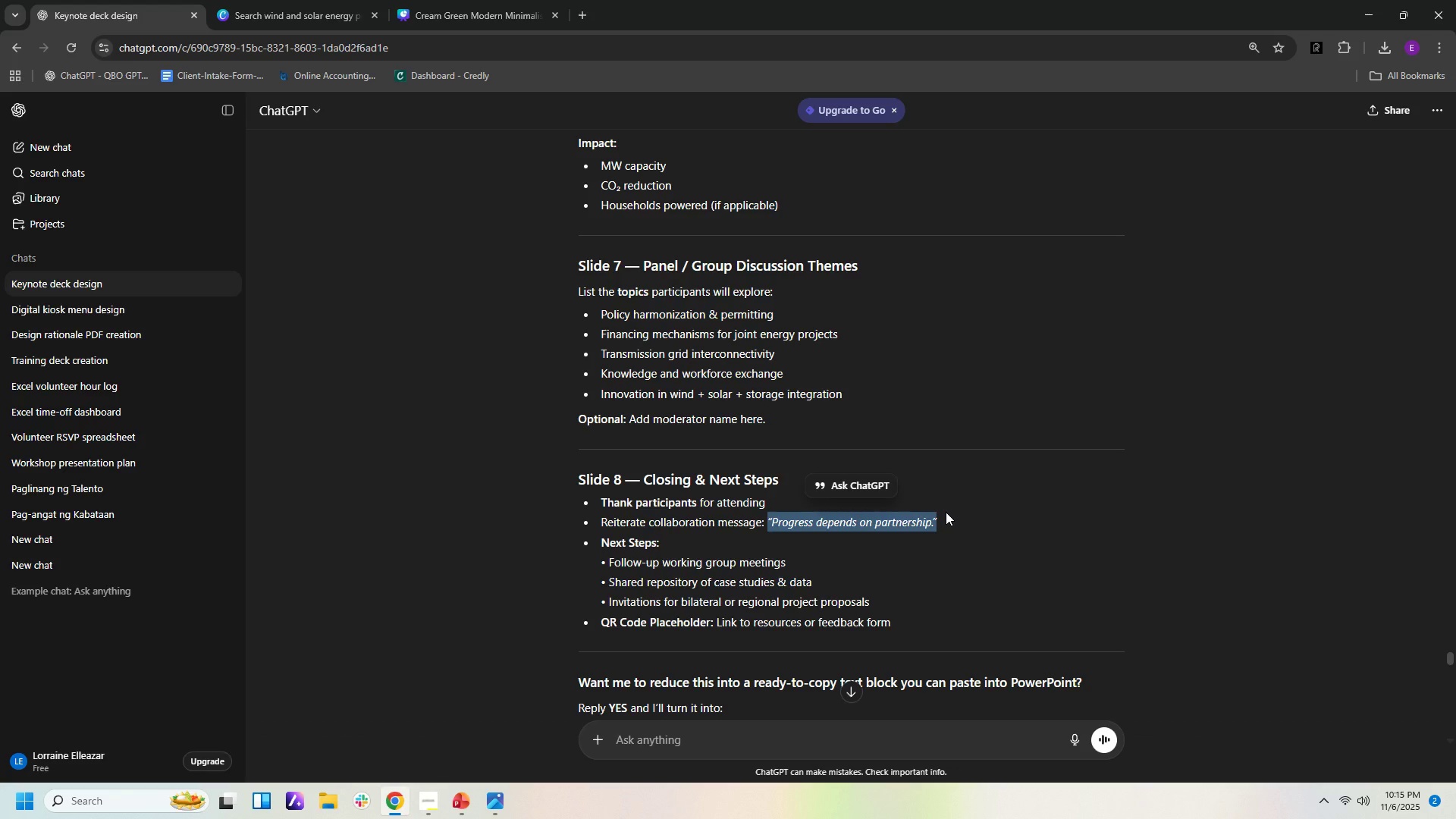 
hold_key(key=ControlLeft, duration=1.07)
 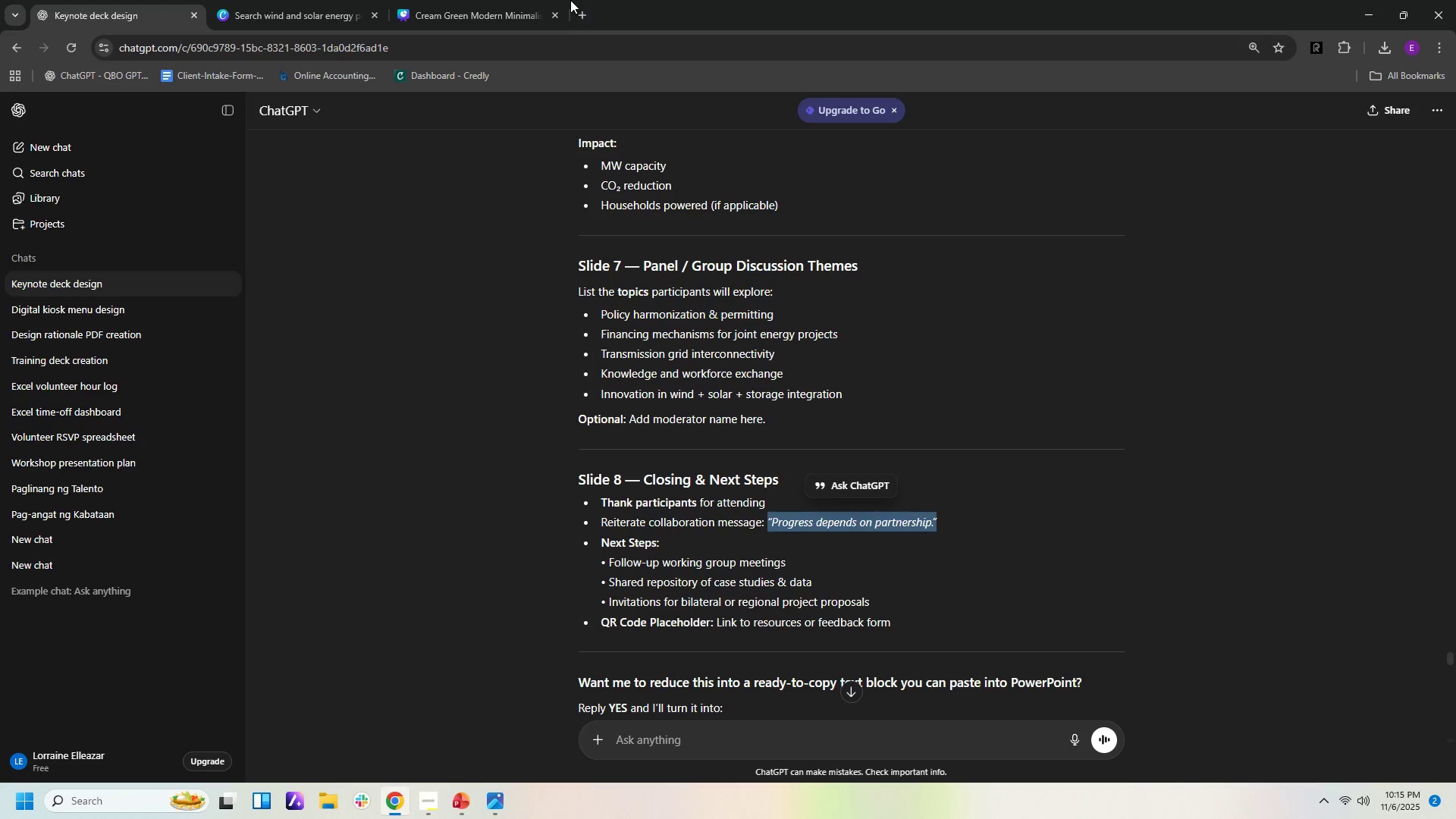 
hold_key(key=C, duration=0.58)
 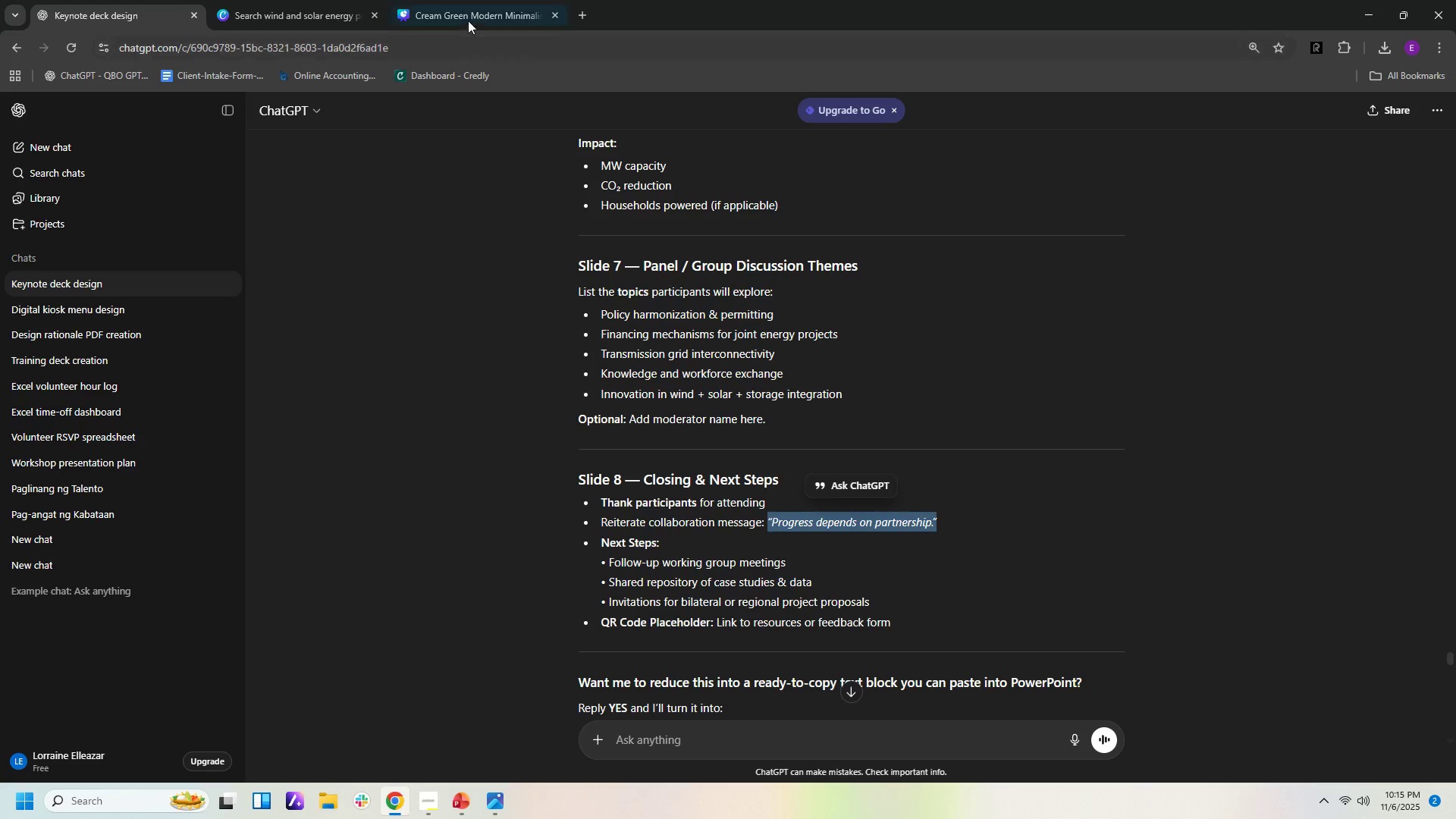 
left_click([467, 16])
 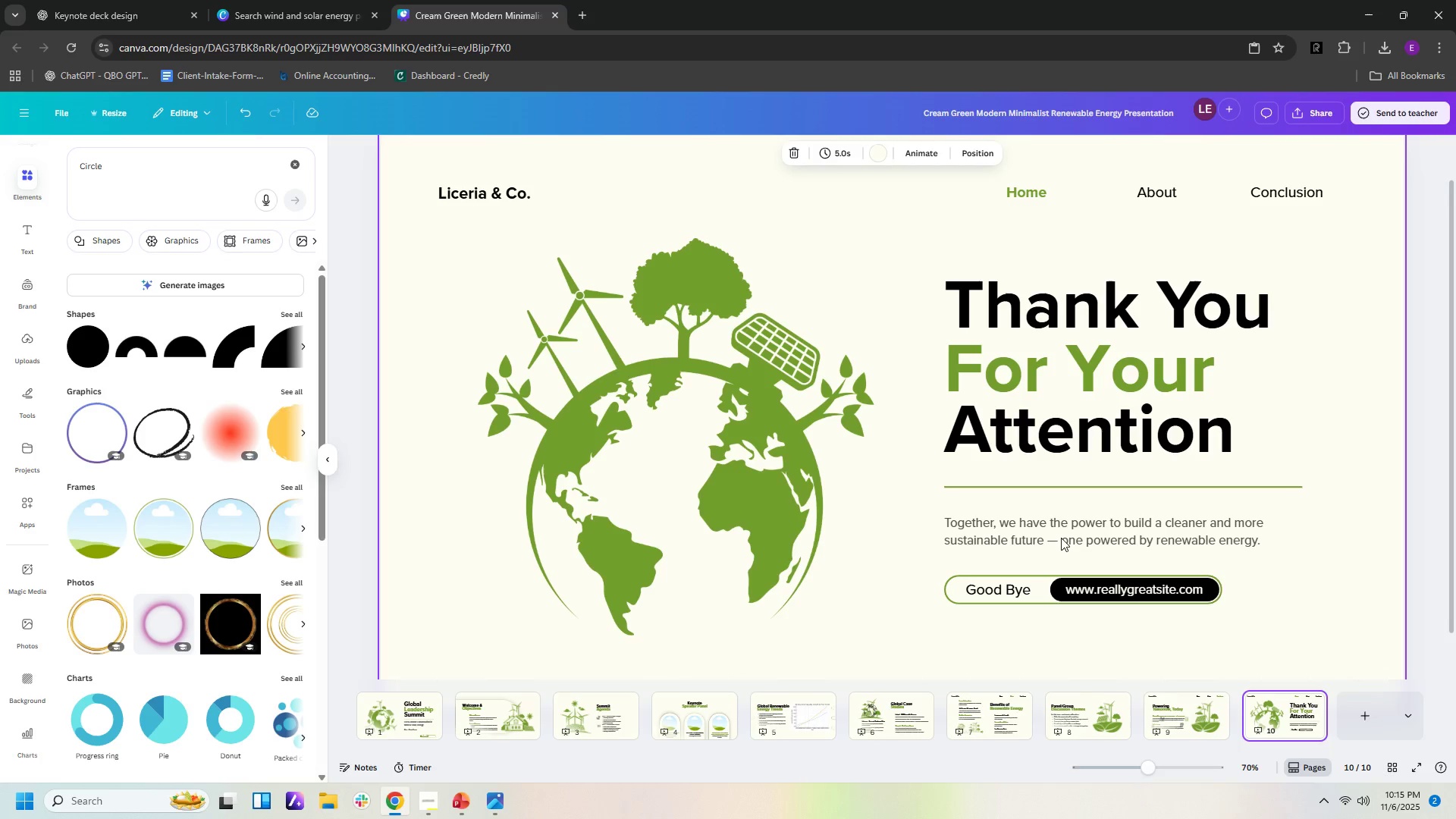 
left_click([1061, 538])
 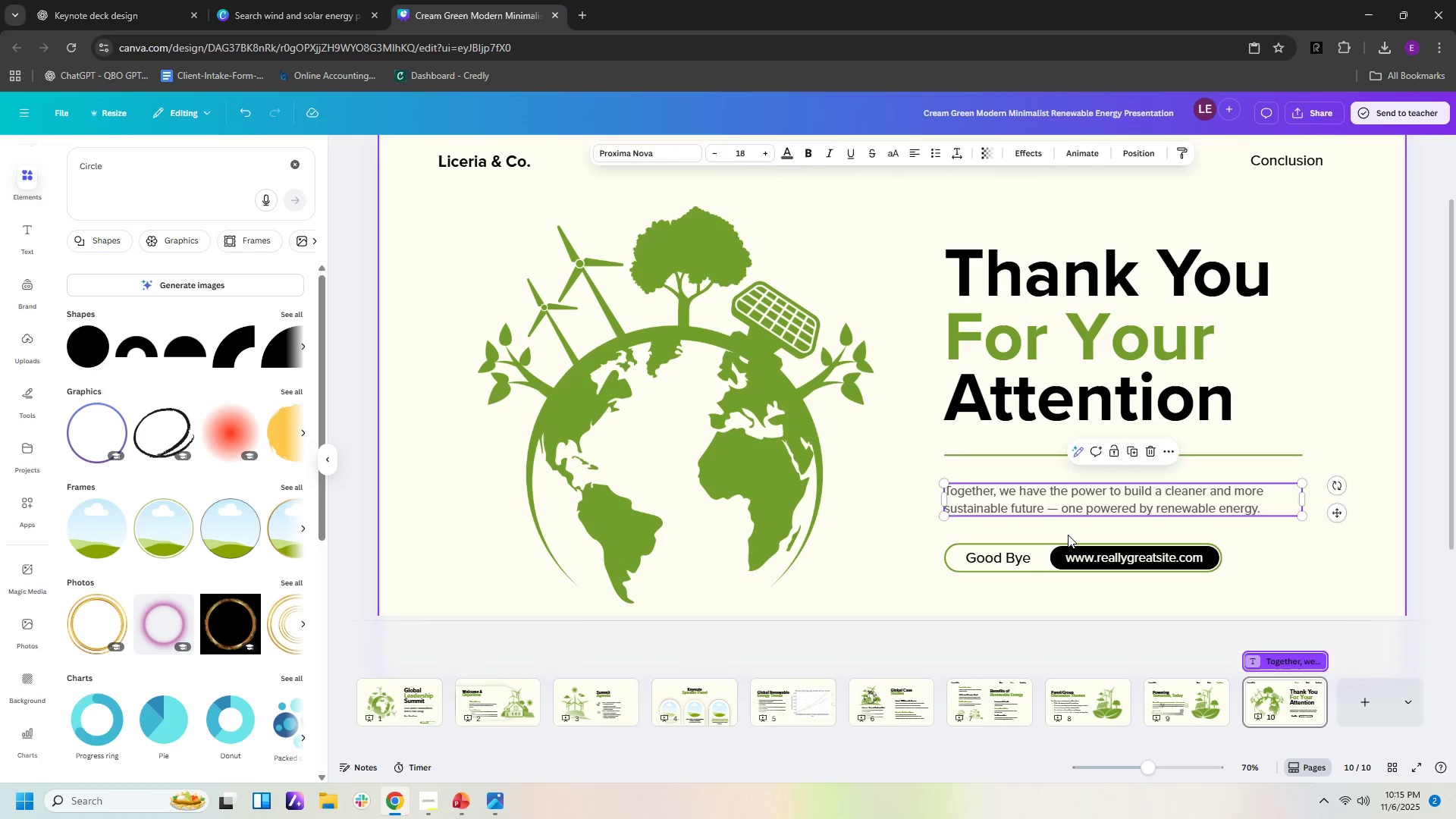 
left_click([1068, 535])
 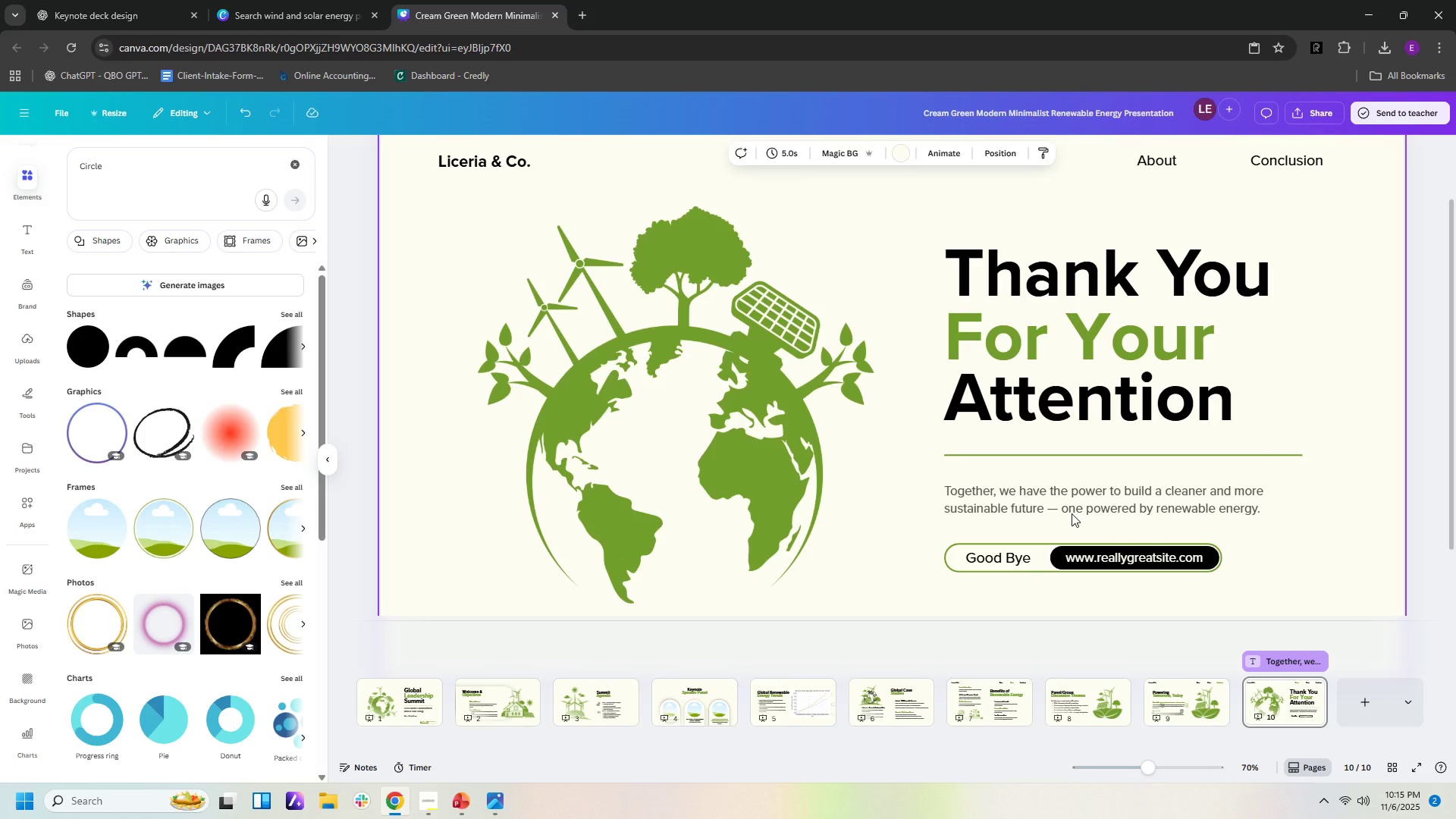 
double_click([1072, 513])
 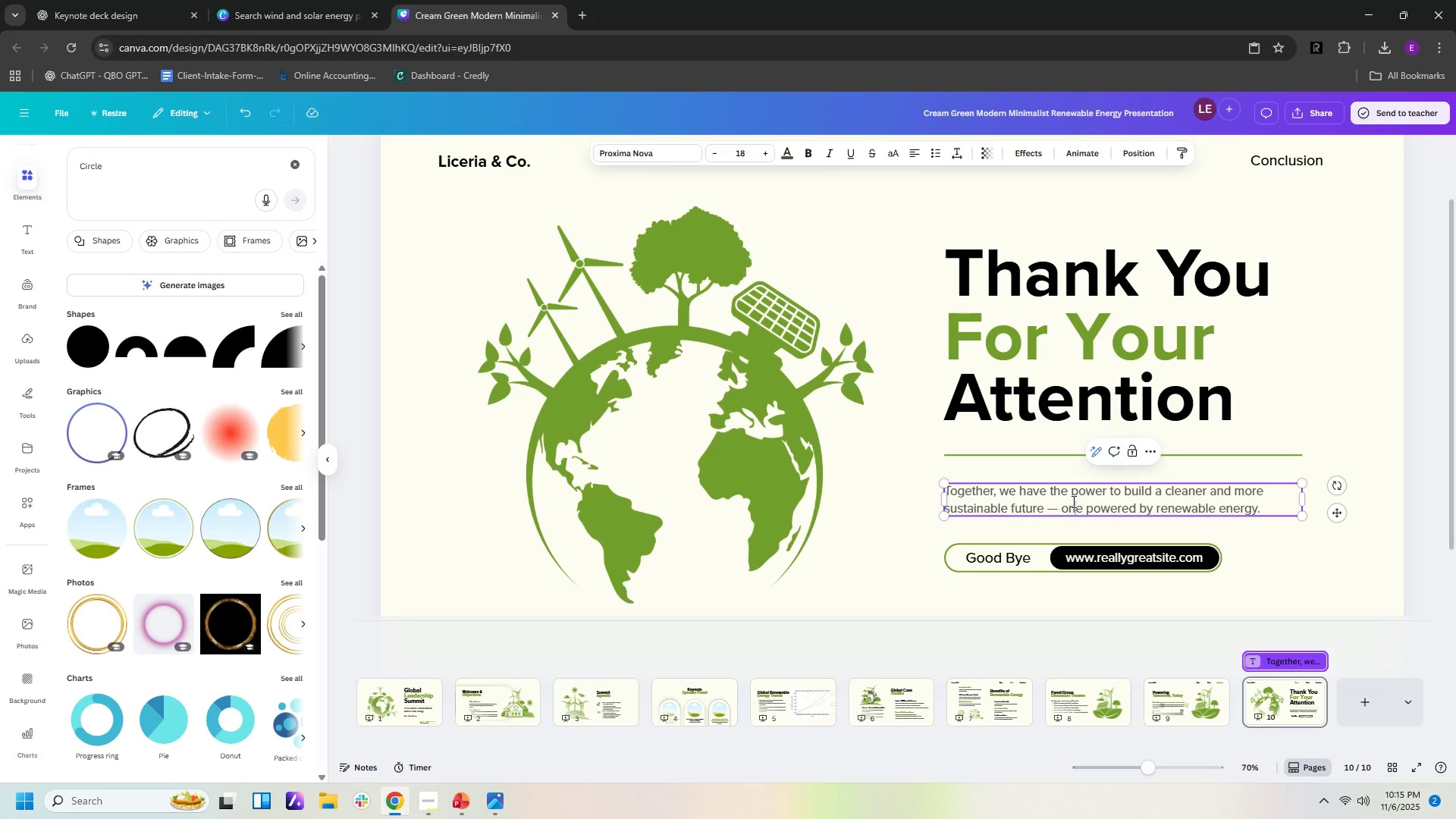 
left_click([1072, 501])
 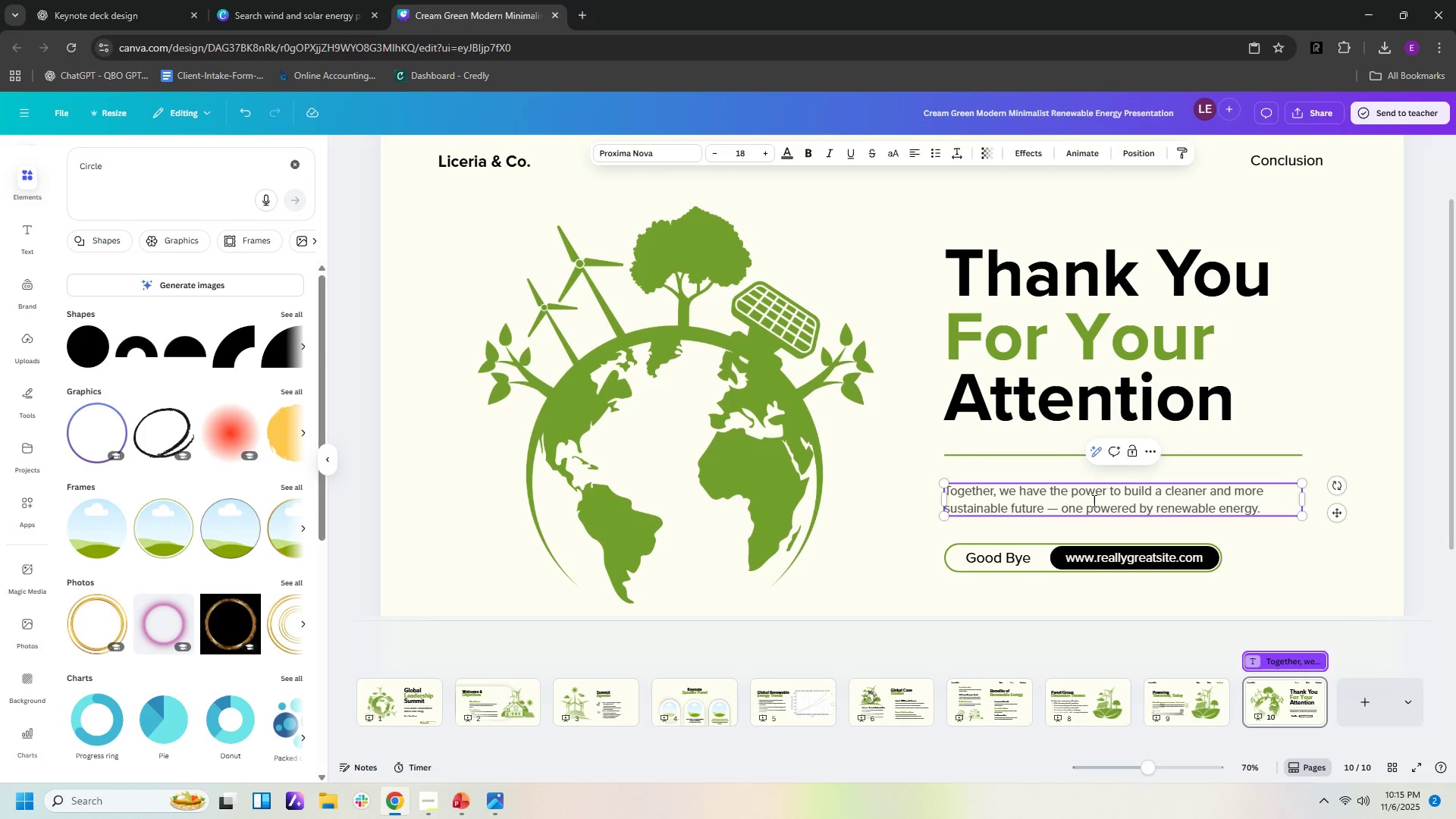 
key(Control+A)
 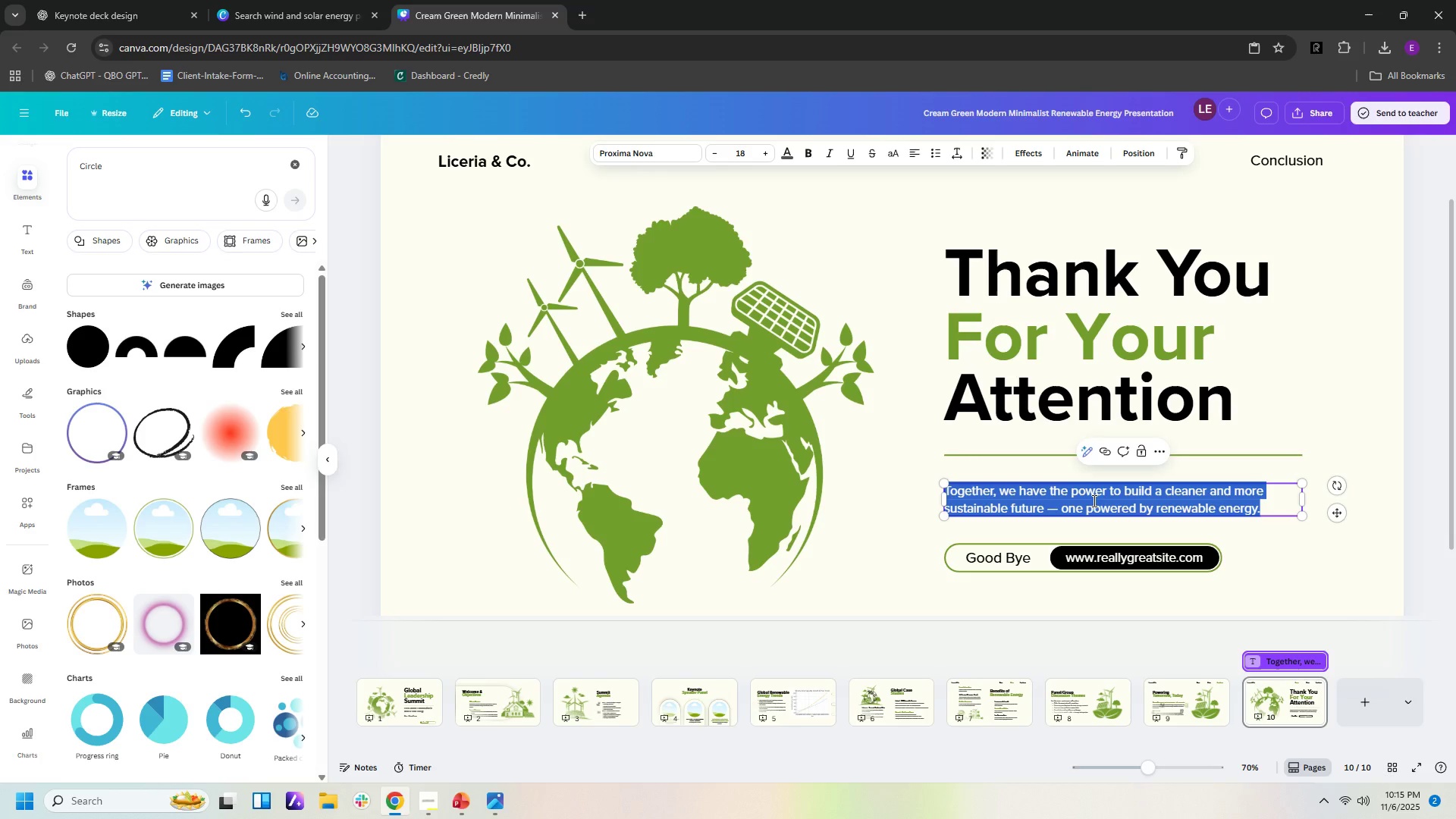 
key(Control+V)
 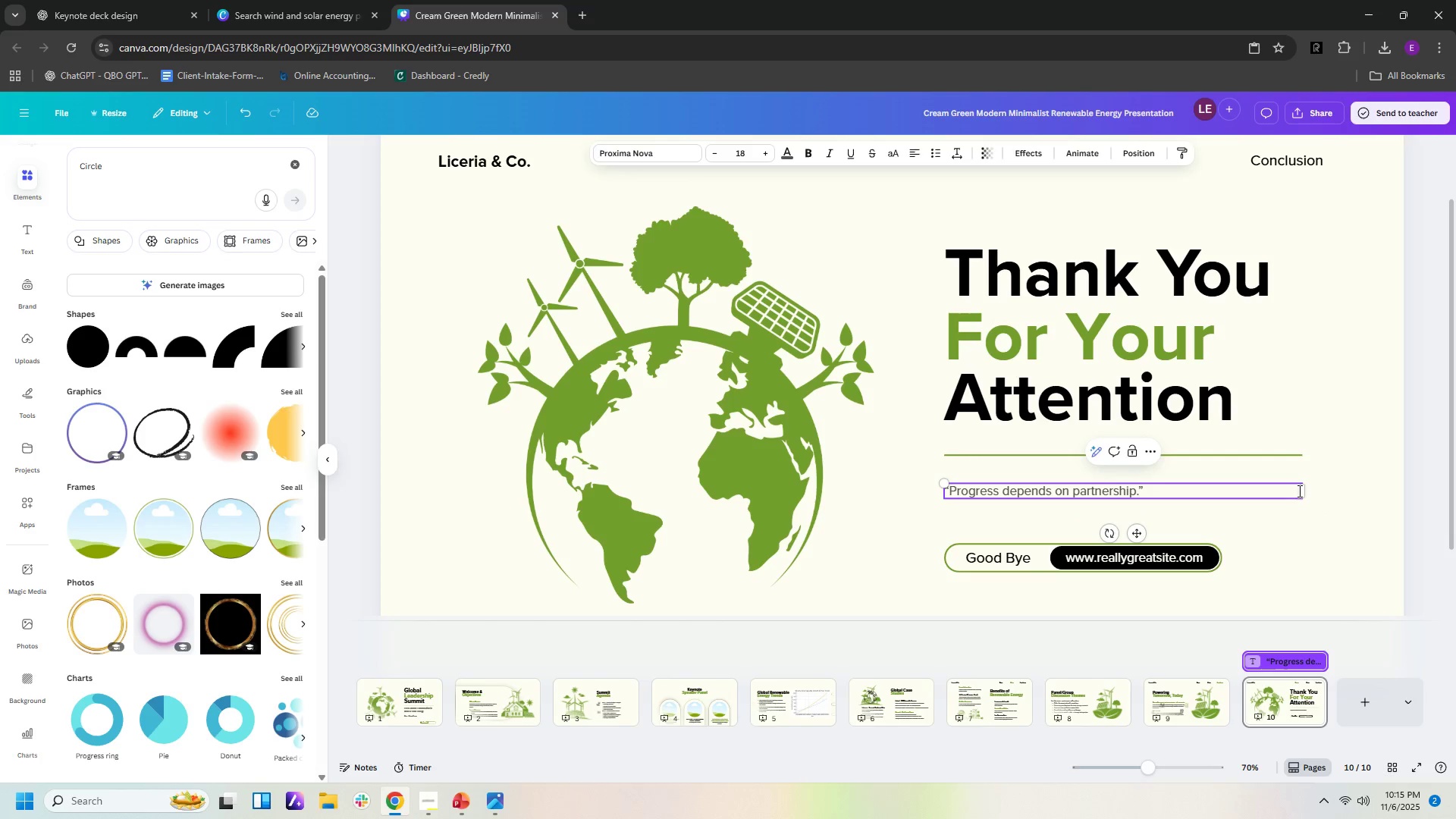 
left_click_drag(start_coordinate=[1302, 491], to_coordinate=[1153, 499])
 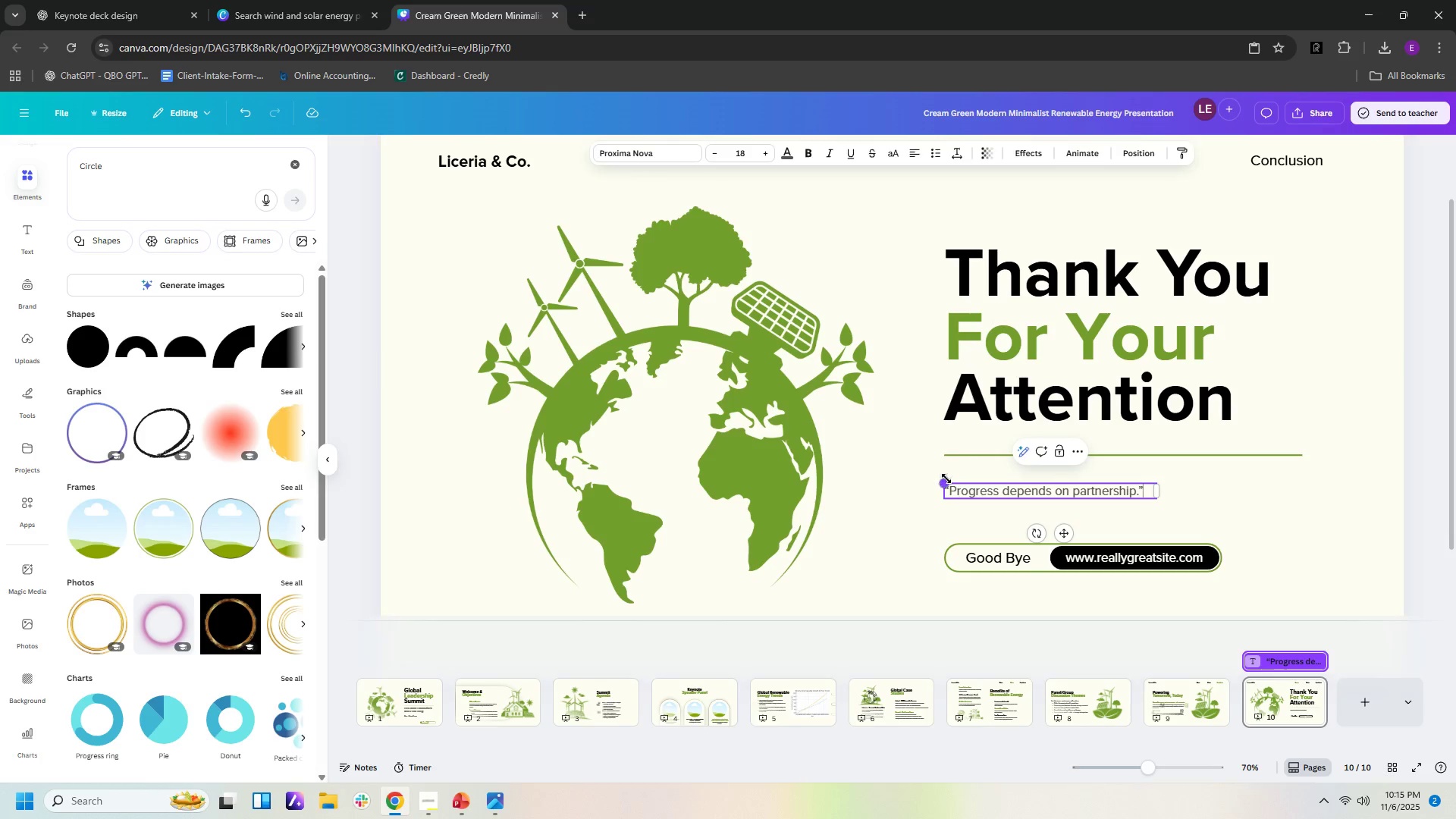 
left_click_drag(start_coordinate=[946, 479], to_coordinate=[837, 406])
 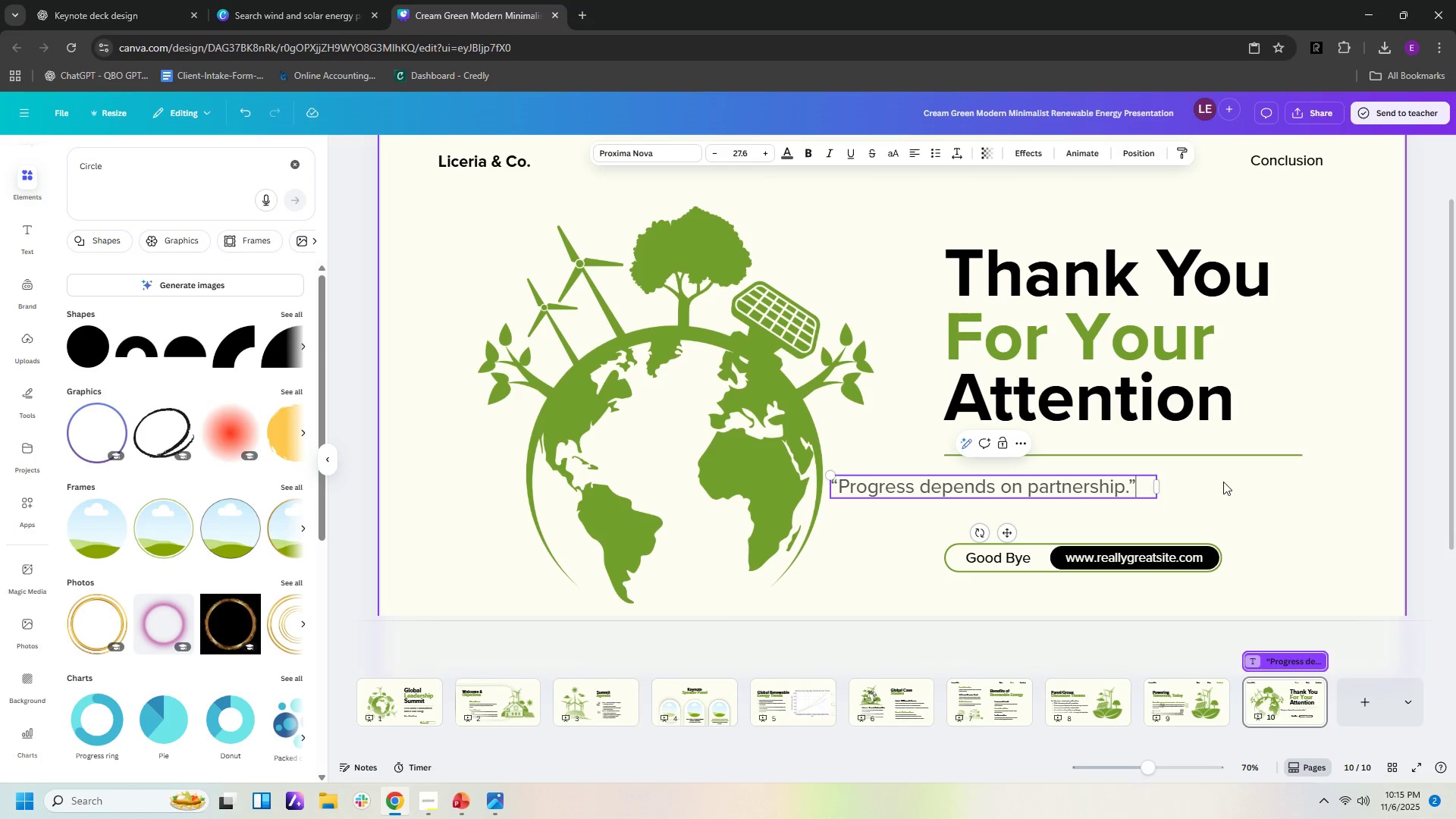 
left_click([1223, 482])
 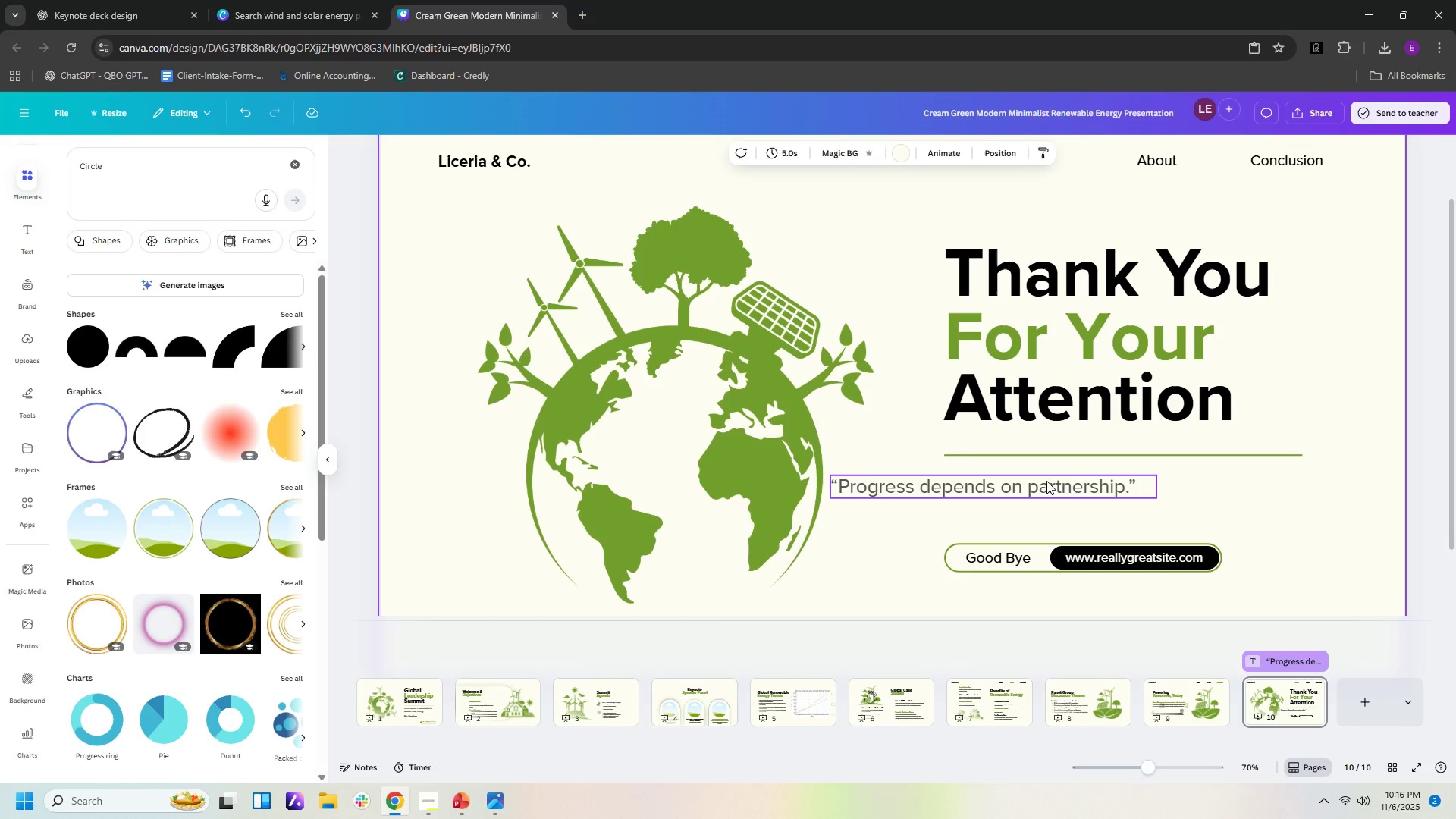 
left_click_drag(start_coordinate=[1046, 481], to_coordinate=[1166, 474])
 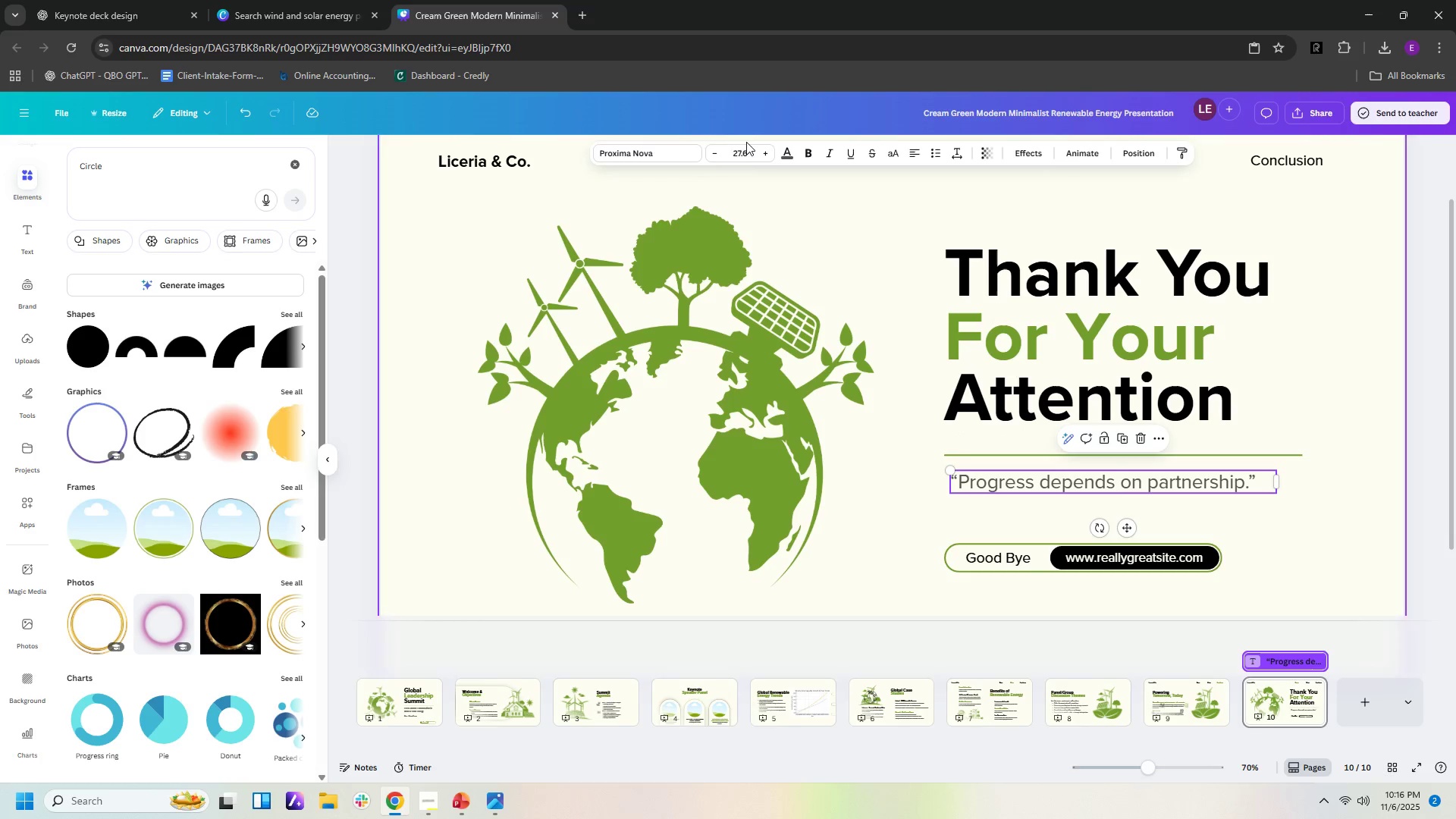 
left_click([752, 151])
 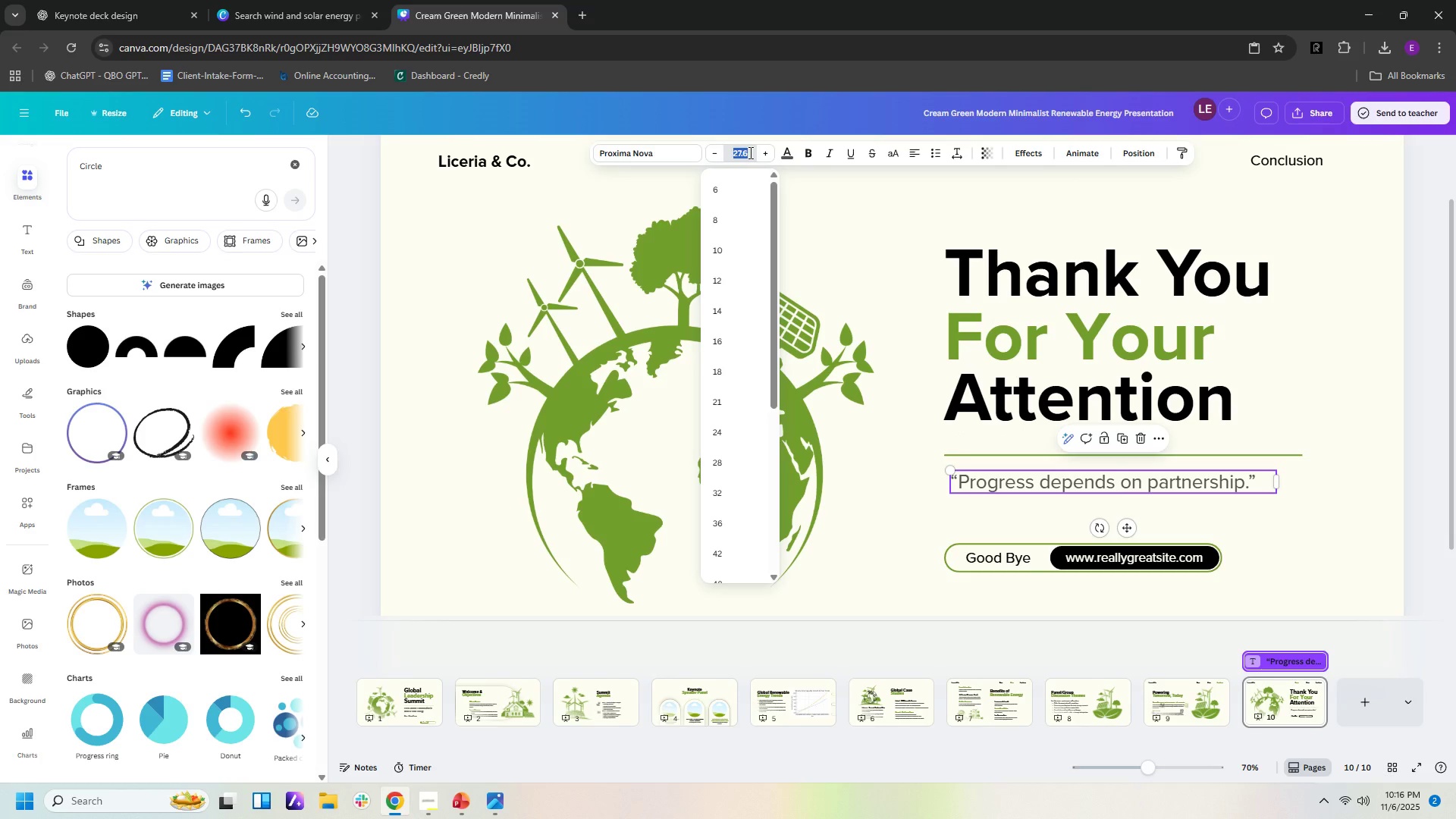 
key(Numpad2)
 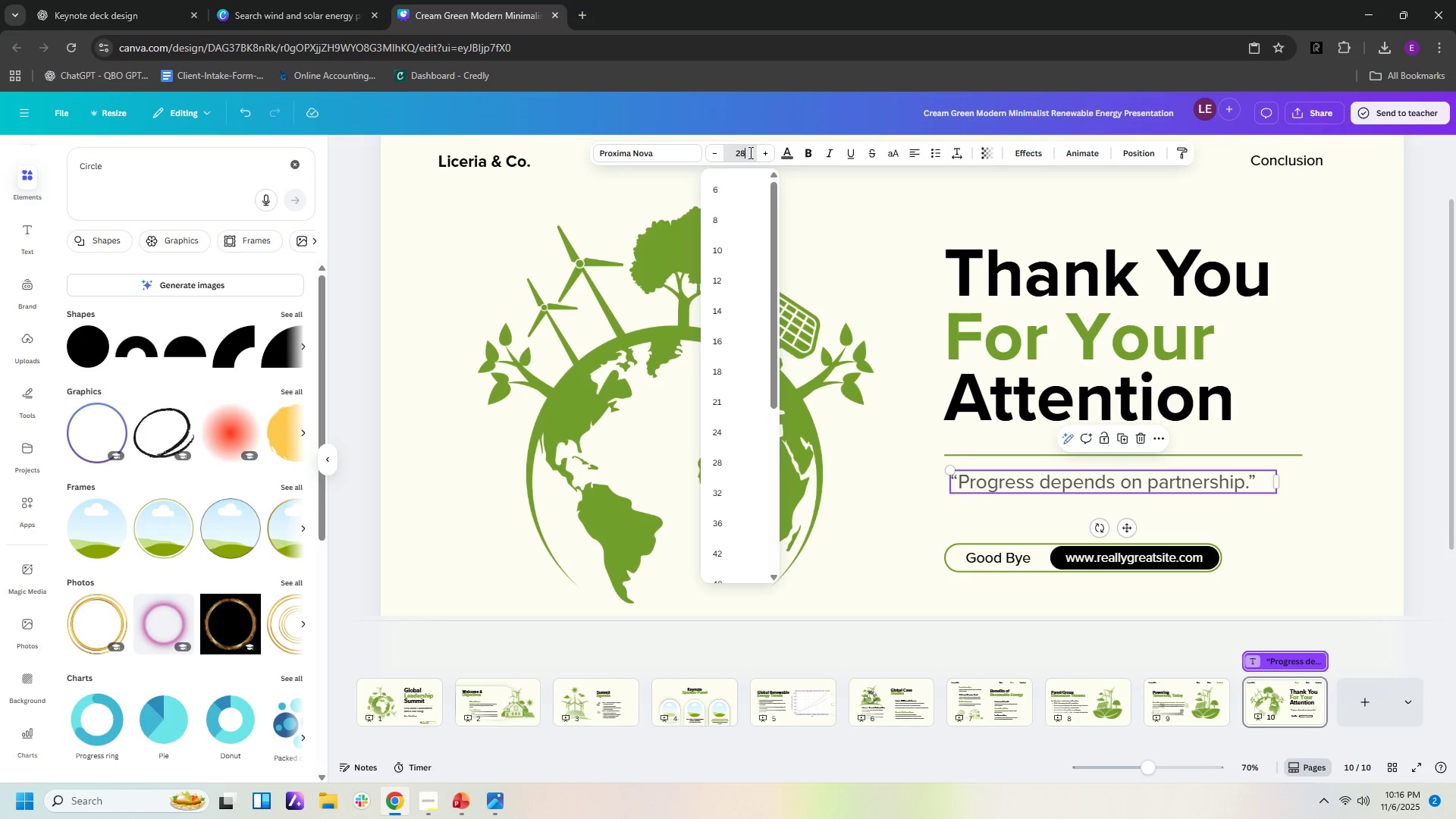 
key(Numpad8)
 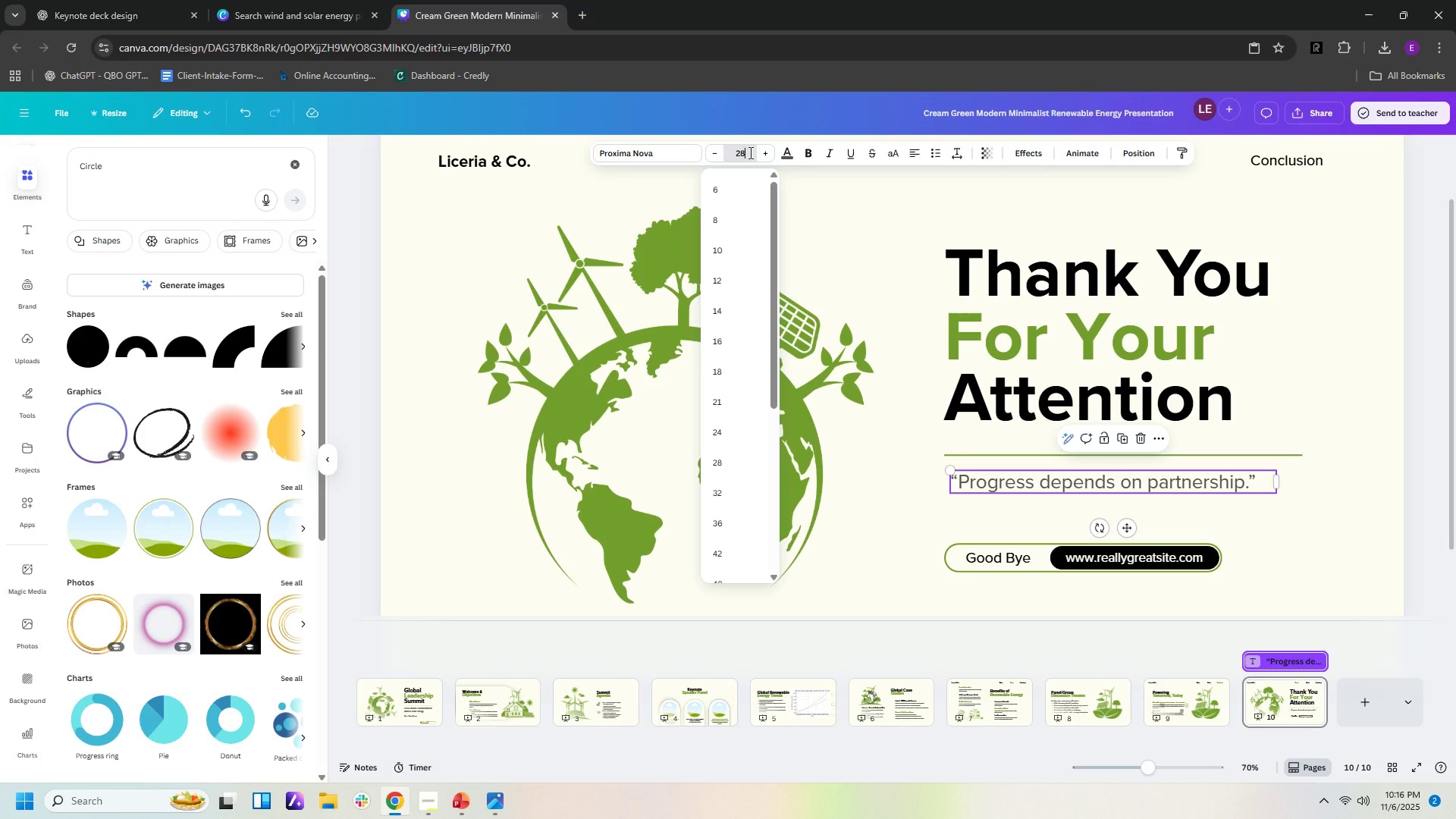 
hold_key(key=NumpadEnter, duration=7.51)
 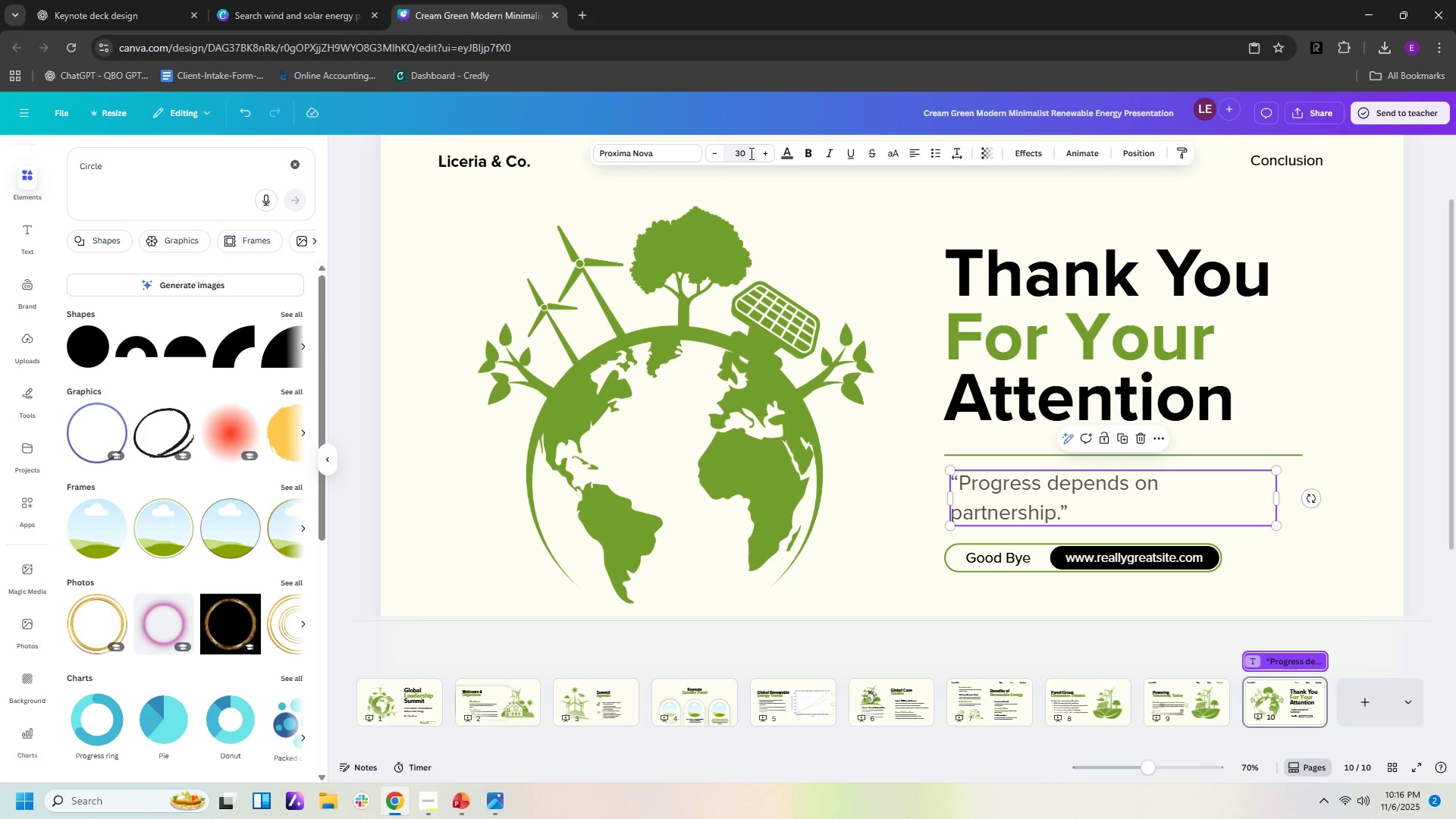 
left_click([1313, 537])
 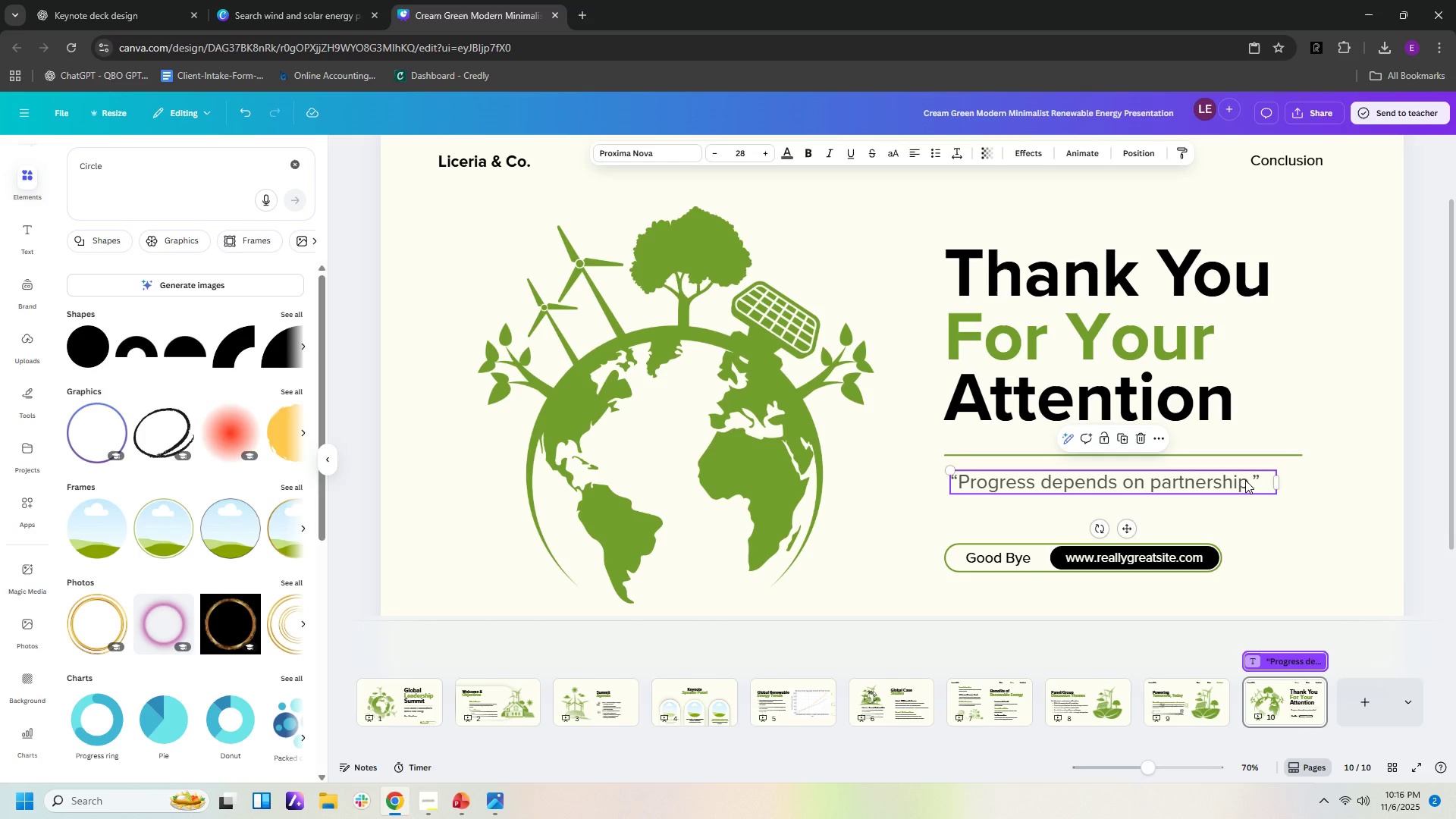 
double_click([1245, 480])
 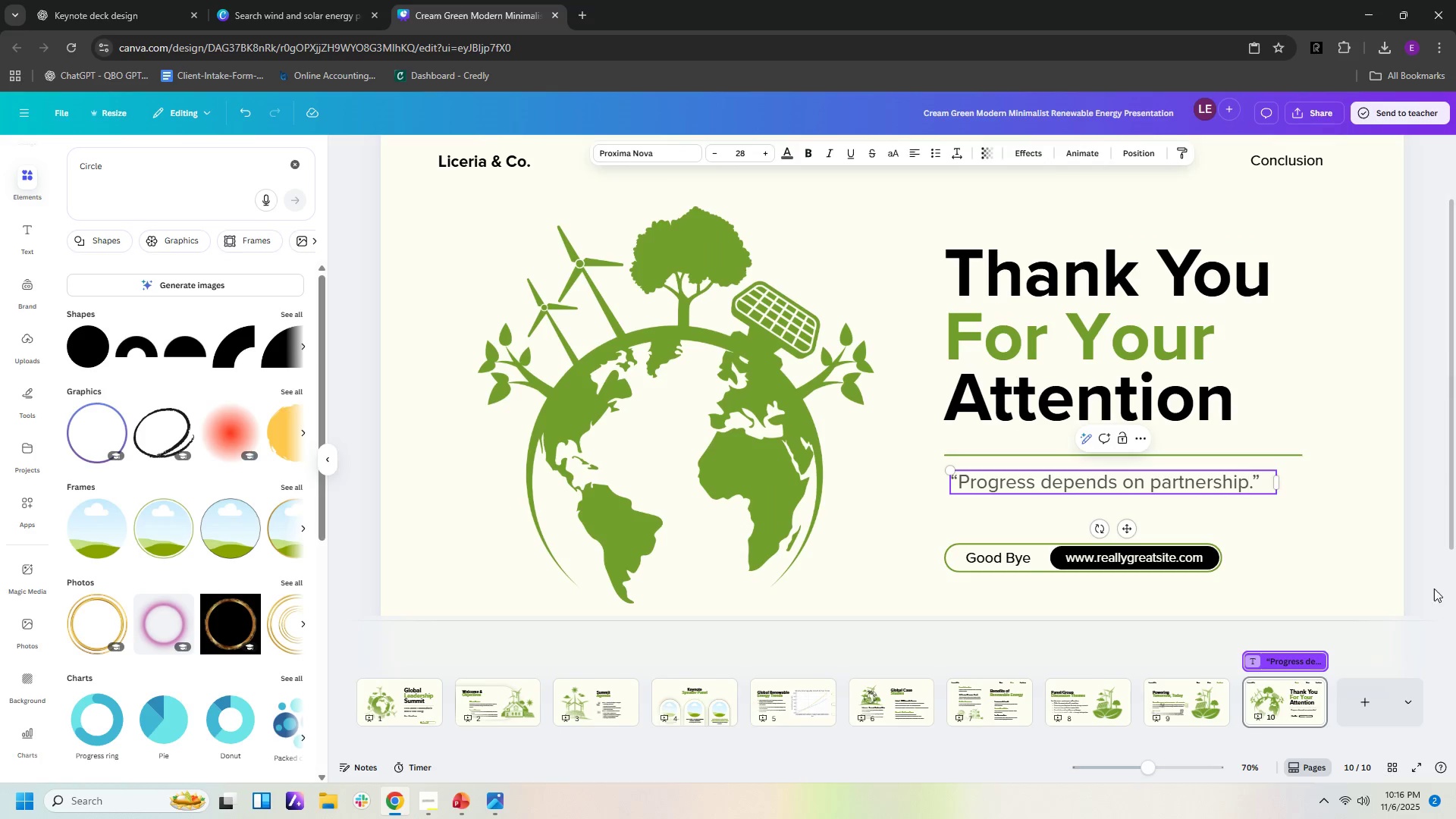 
left_click([1344, 574])
 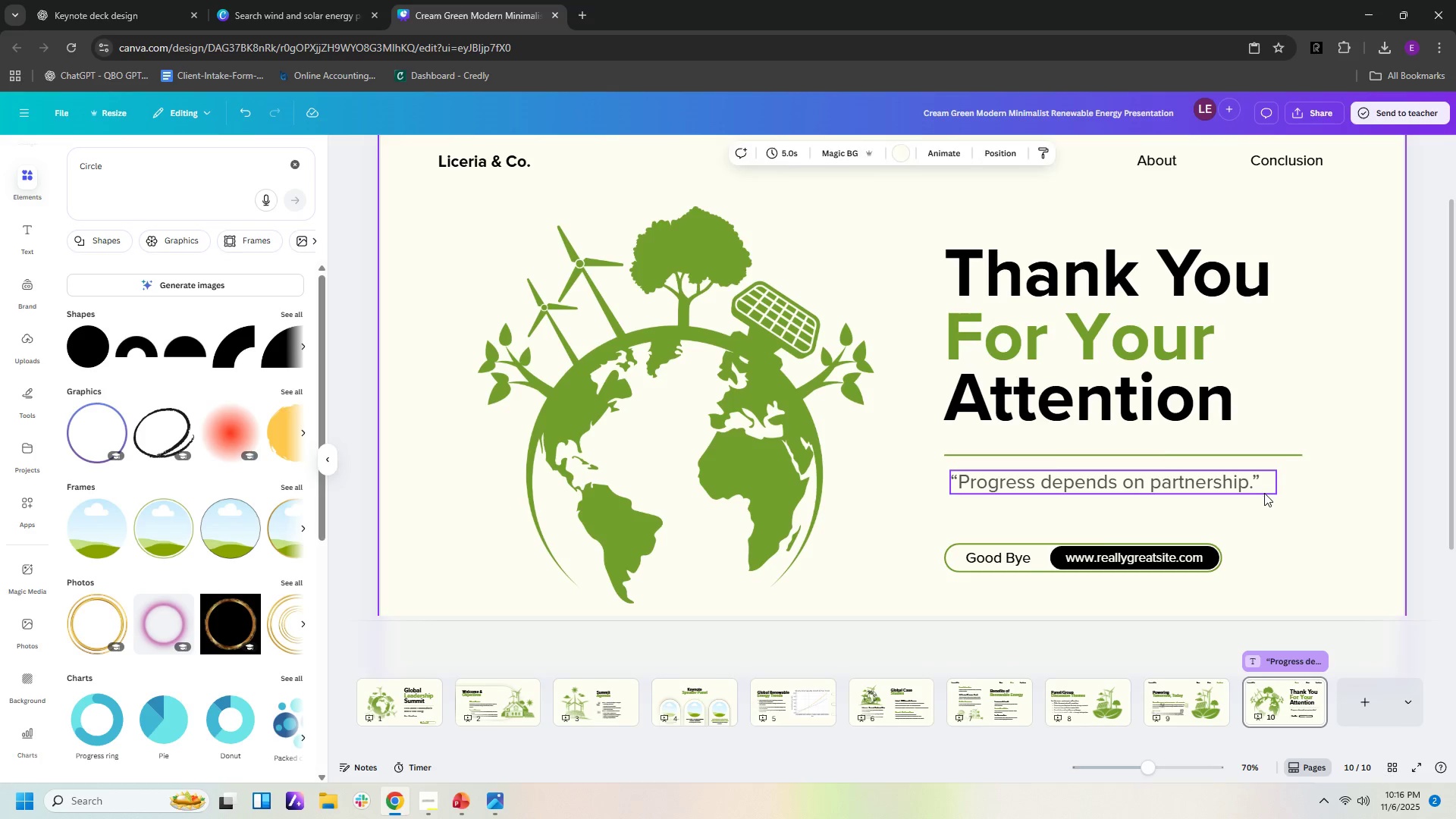 
left_click([1264, 493])
 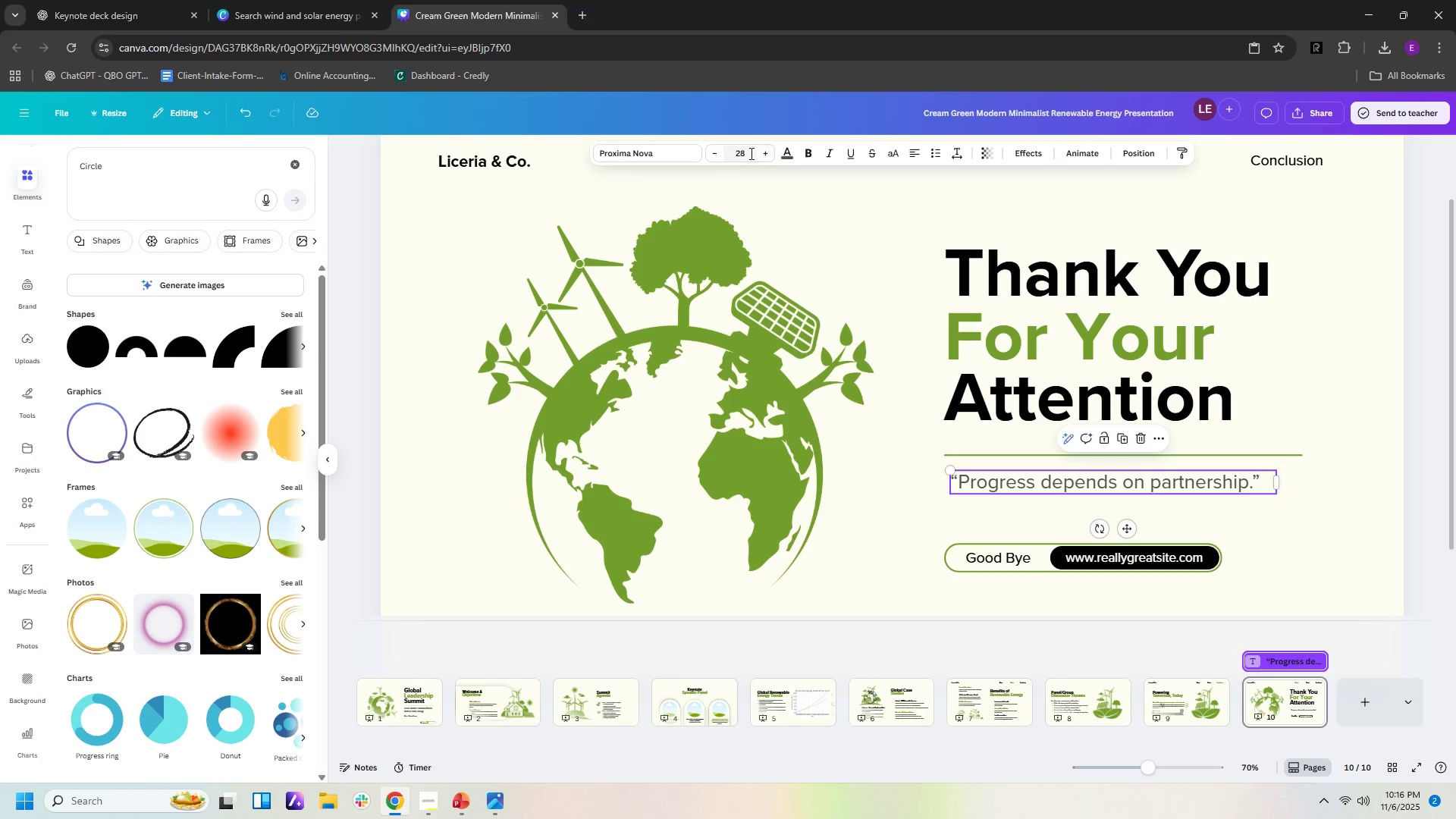 
left_click([750, 153])
 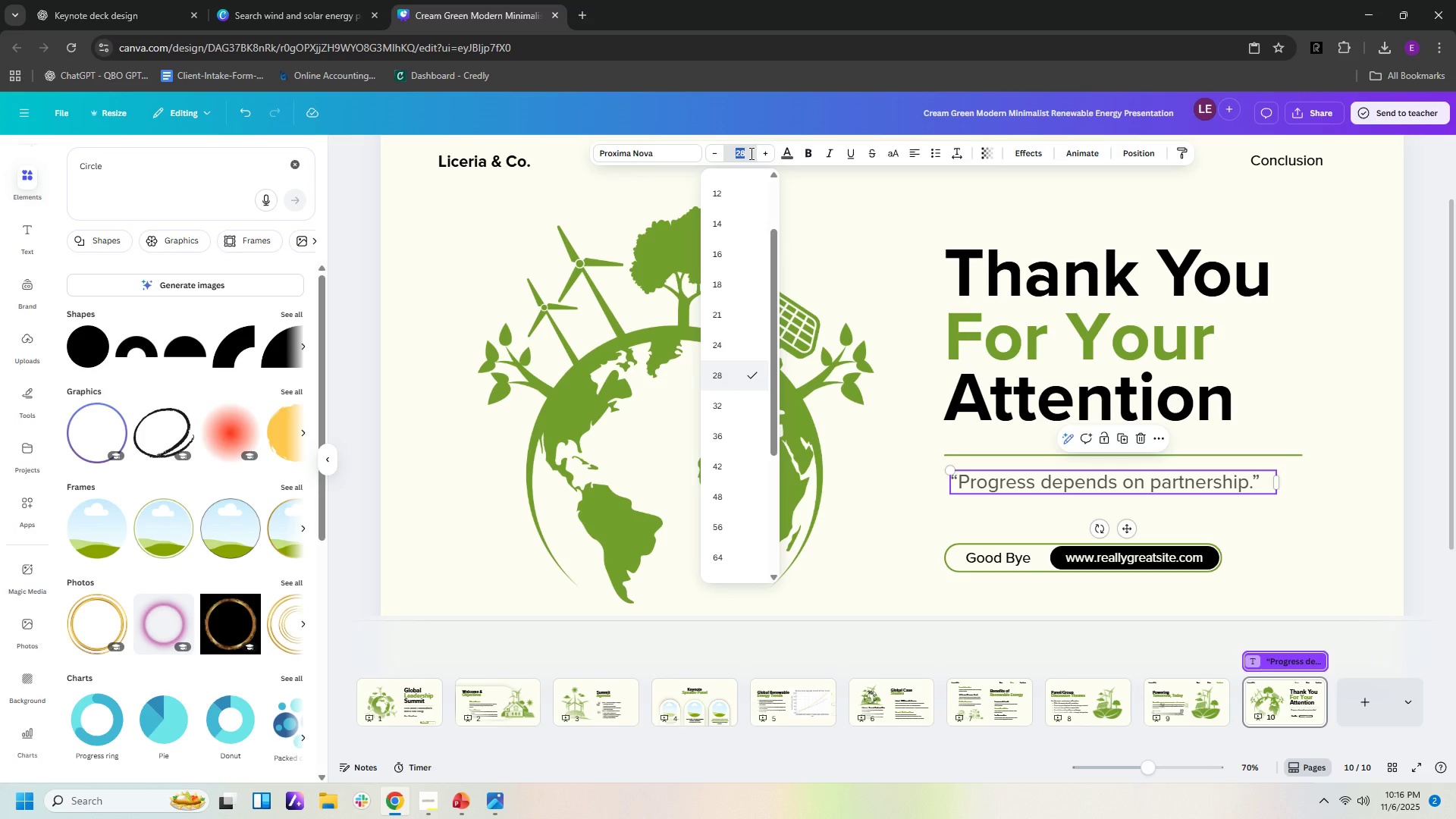 
key(Numpad3)
 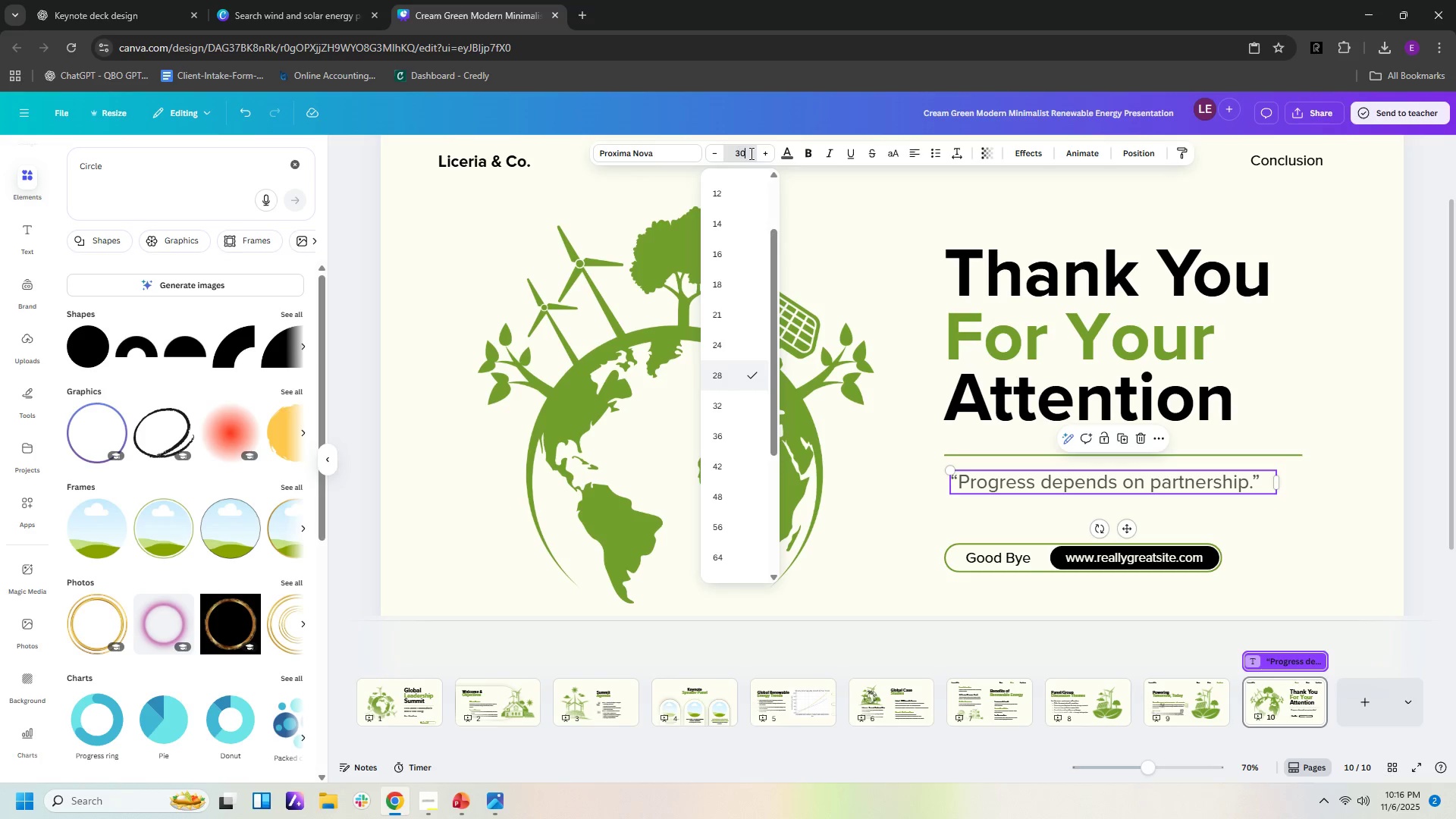 
key(Numpad0)
 